 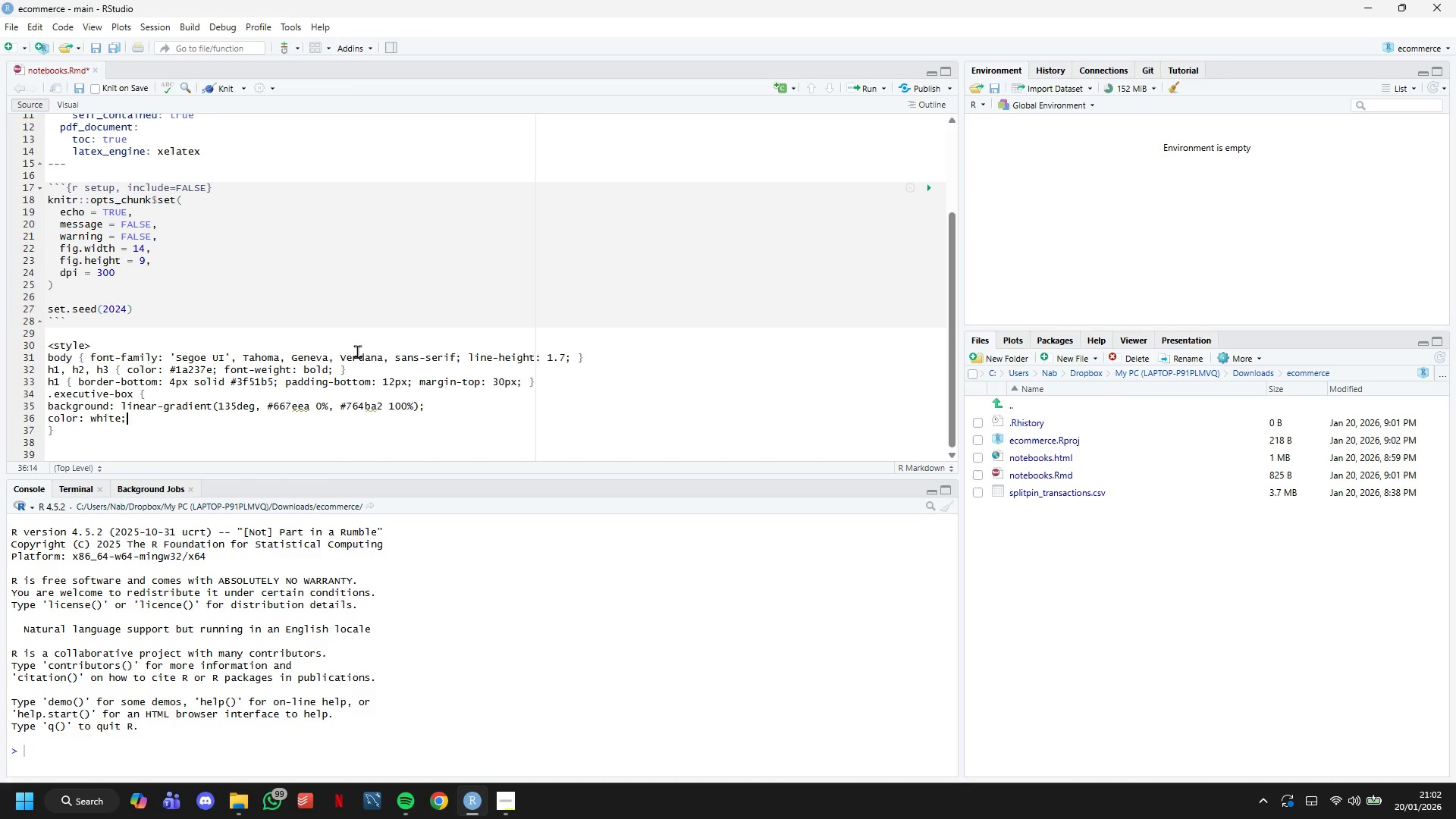 
key(Enter)
 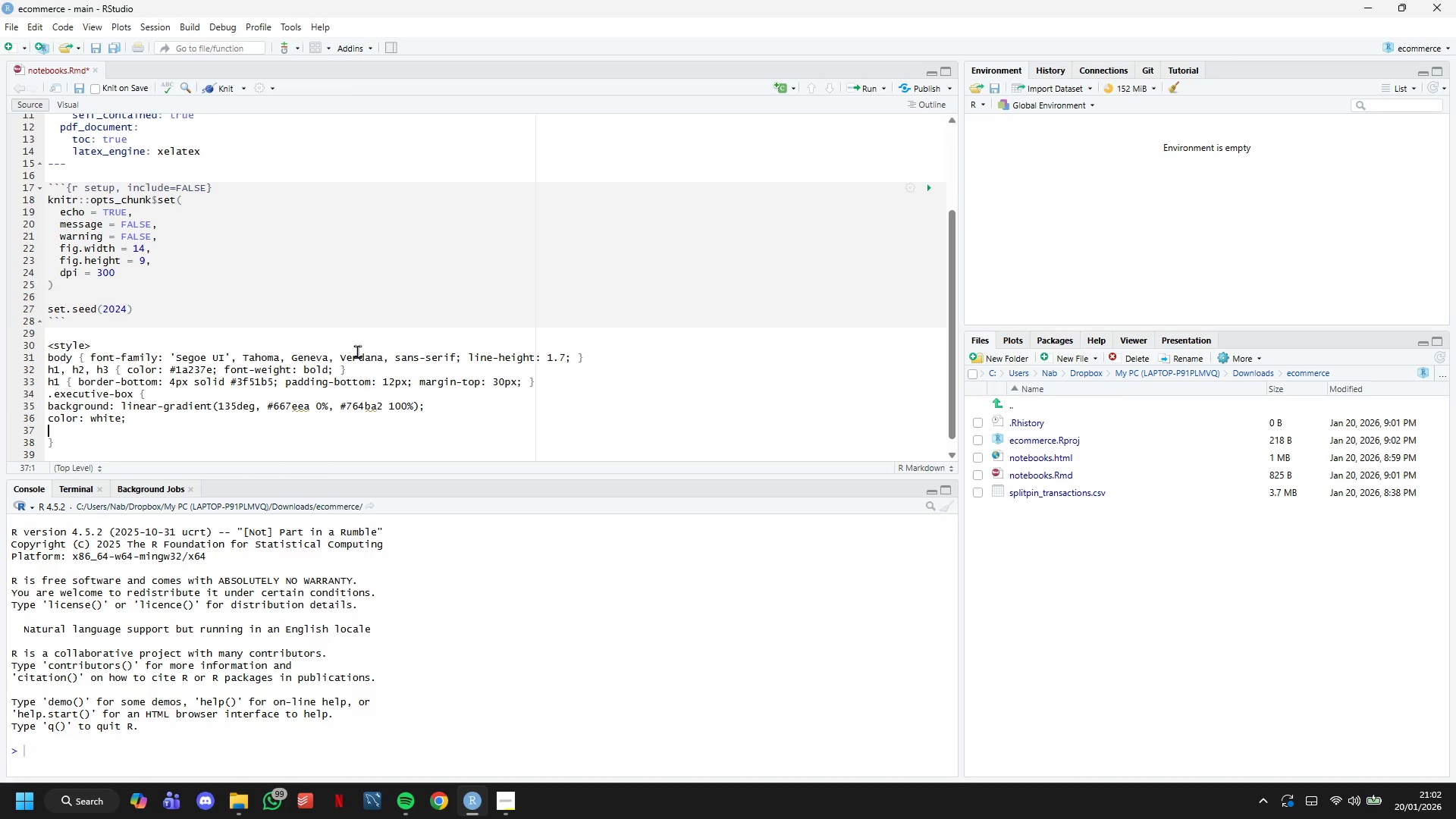 
wait(5.22)
 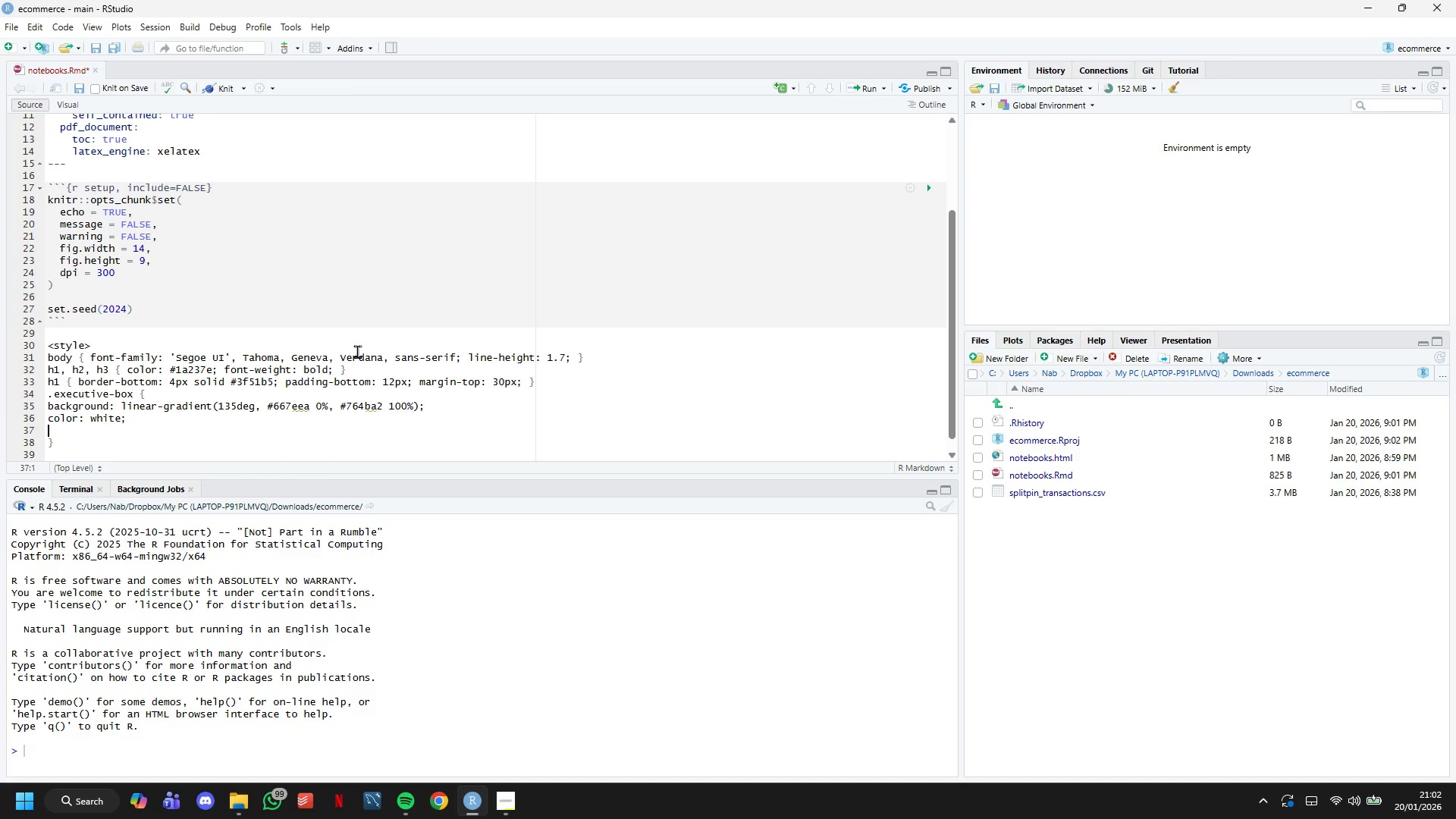 
type(padding: 30px;)
 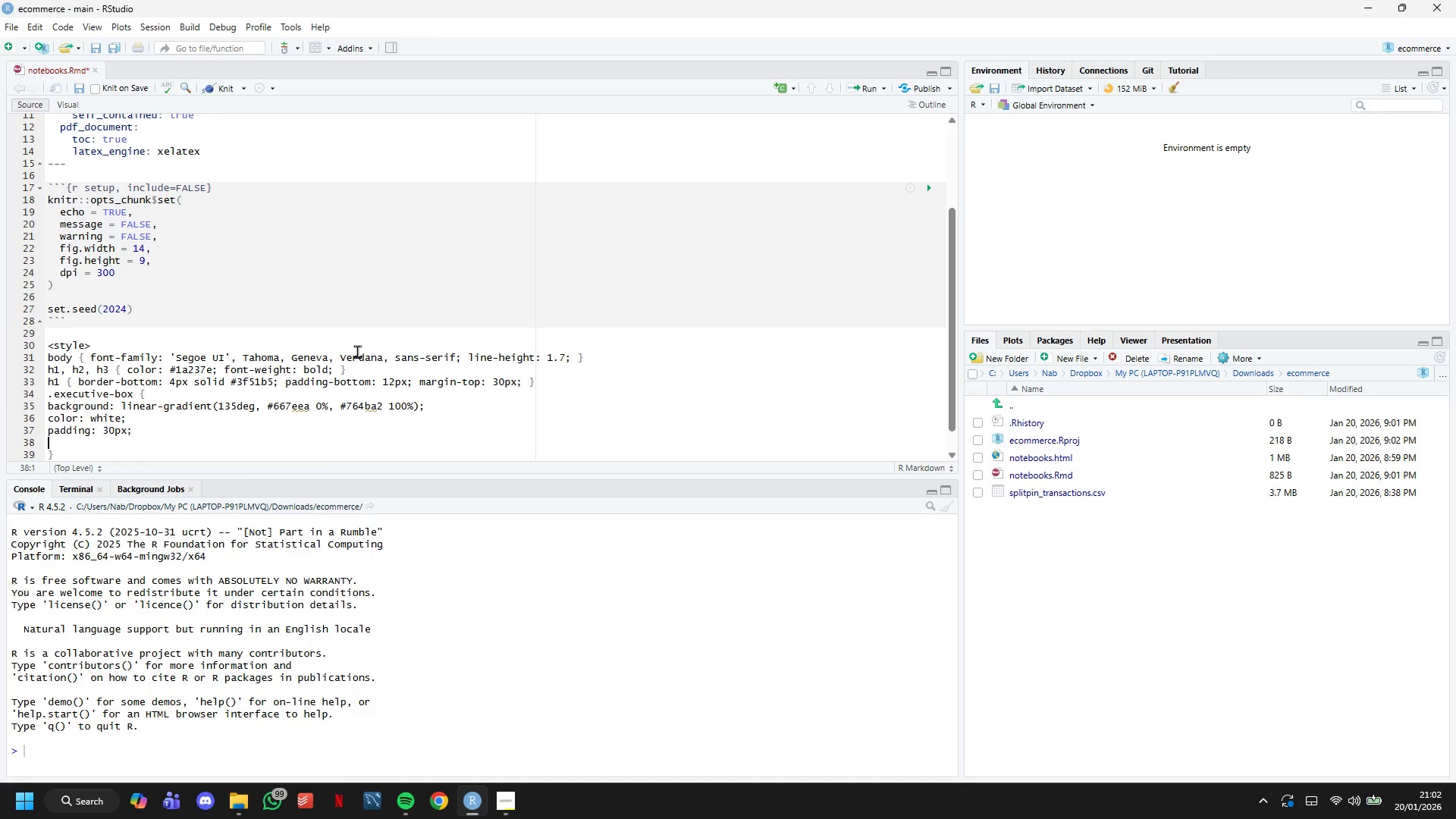 
 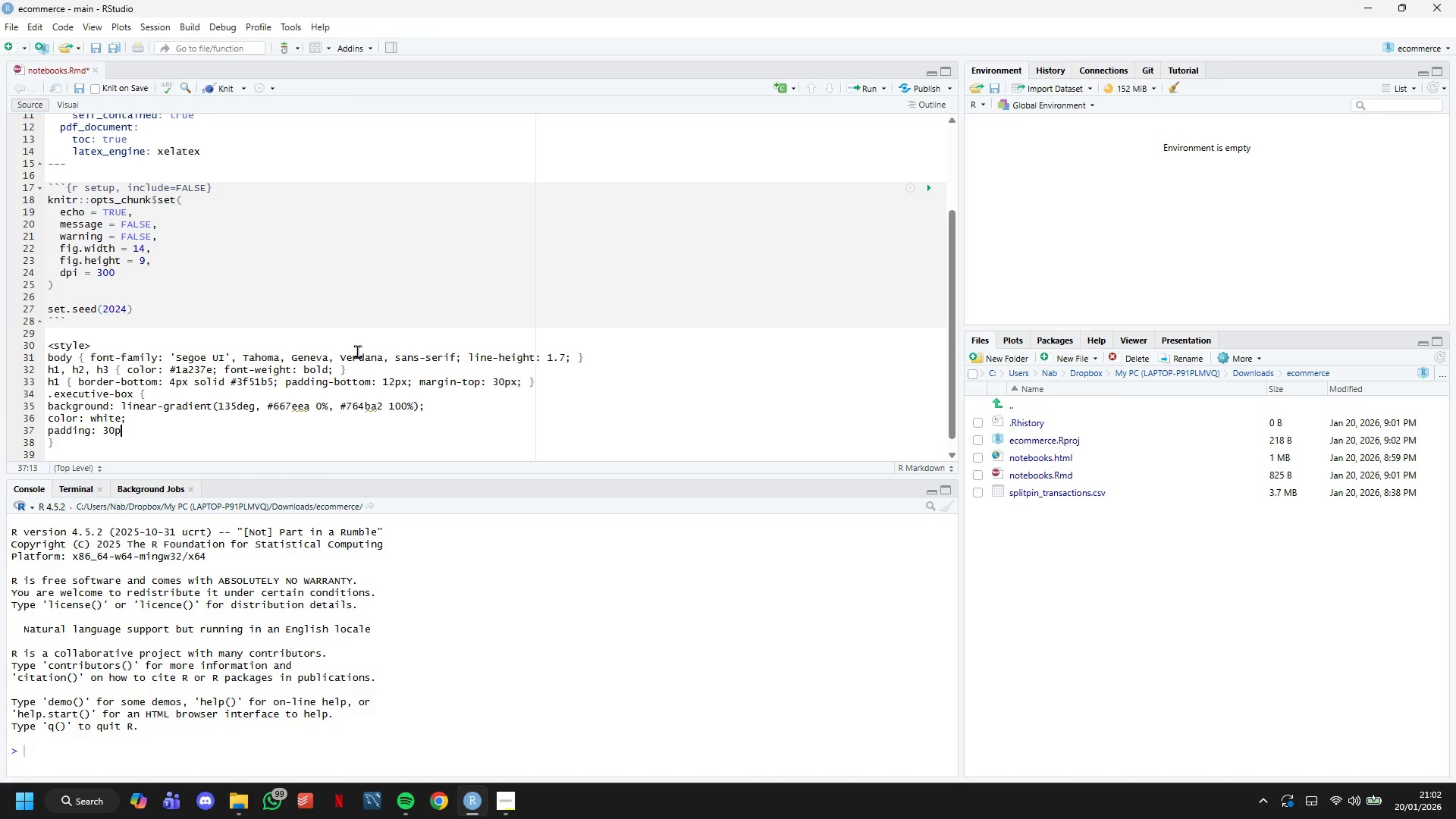 
key(Enter)
 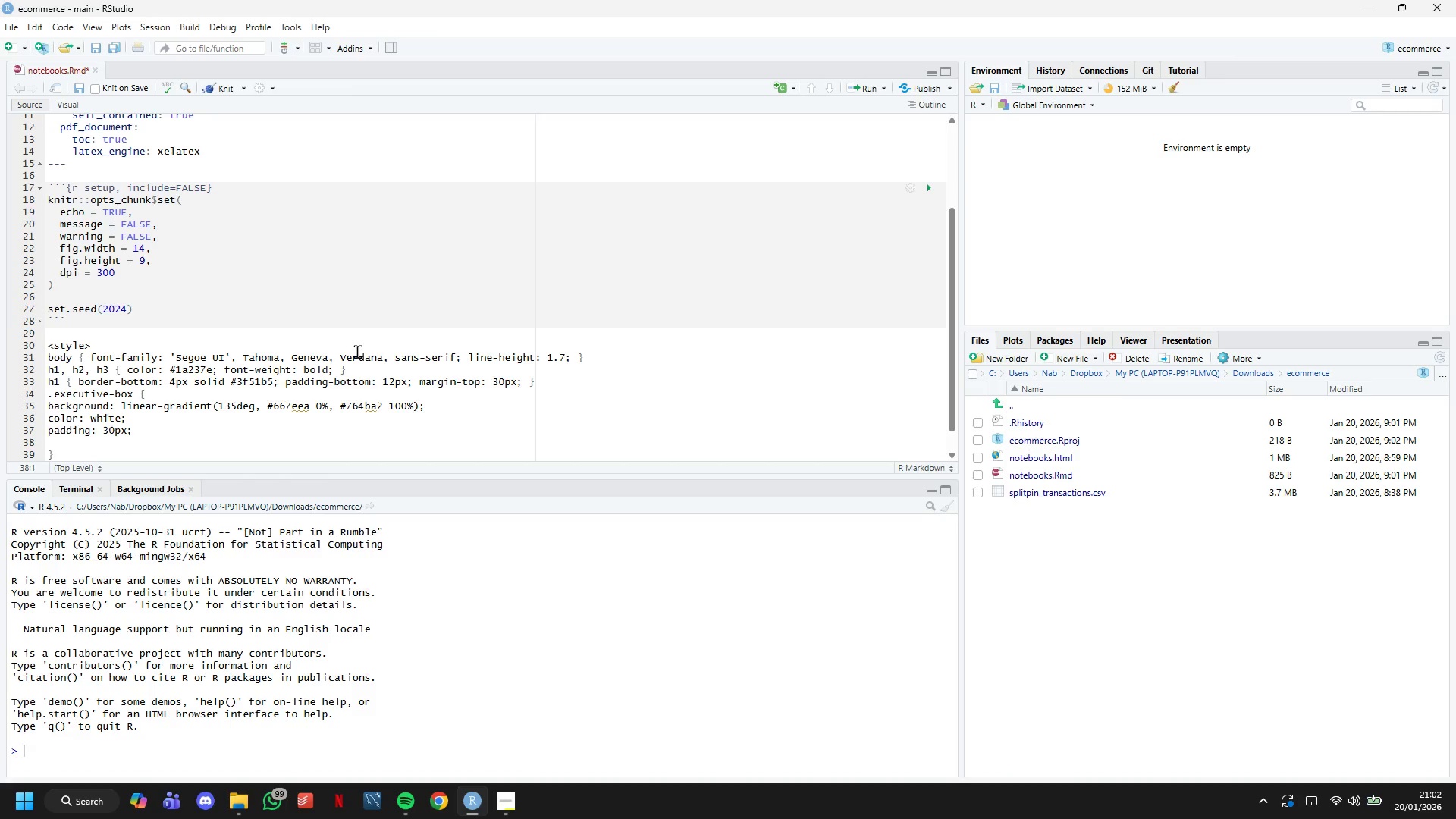 
type(border-radius: )
 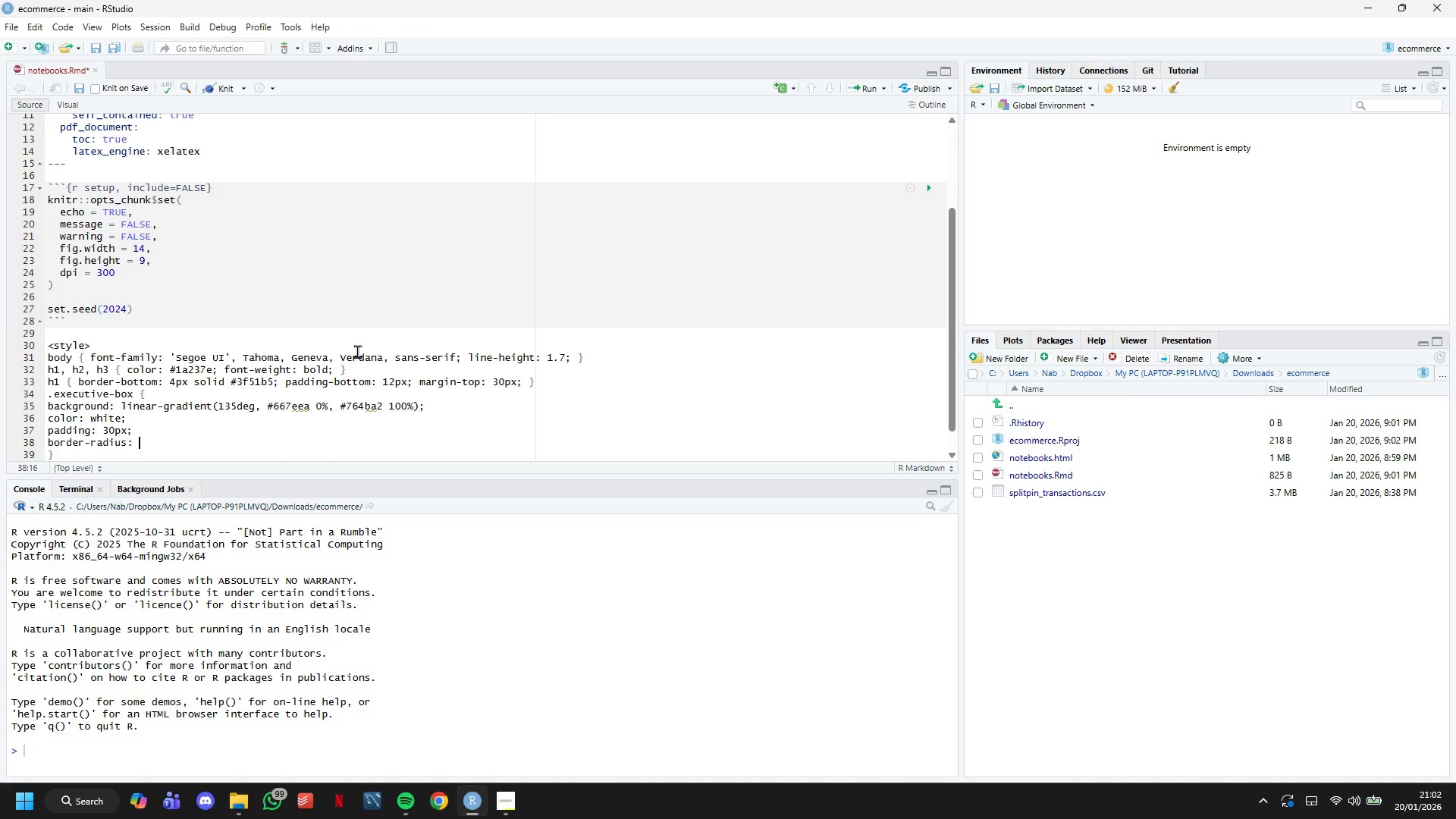 
type(10px;)
 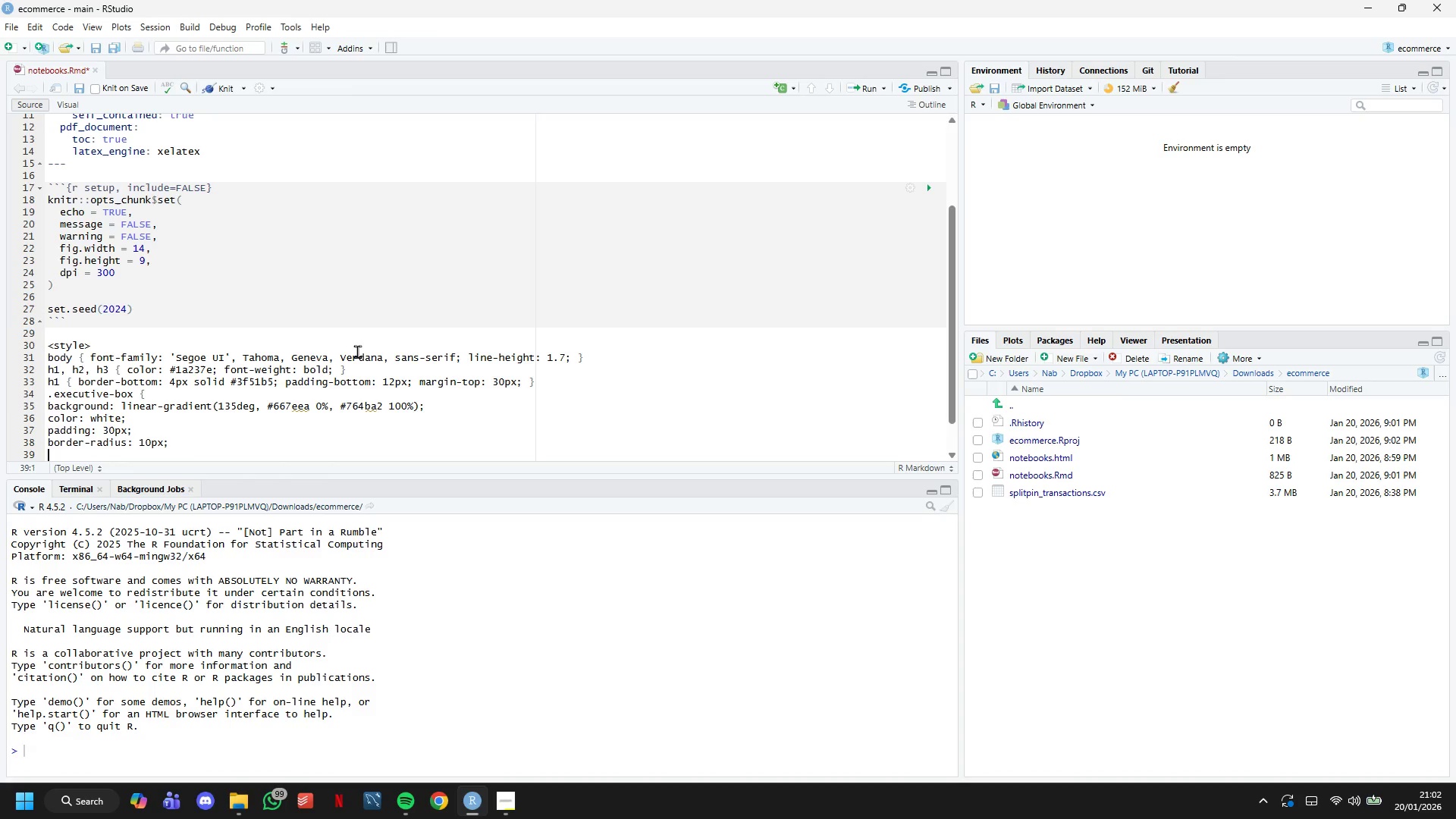 
key(Enter)
 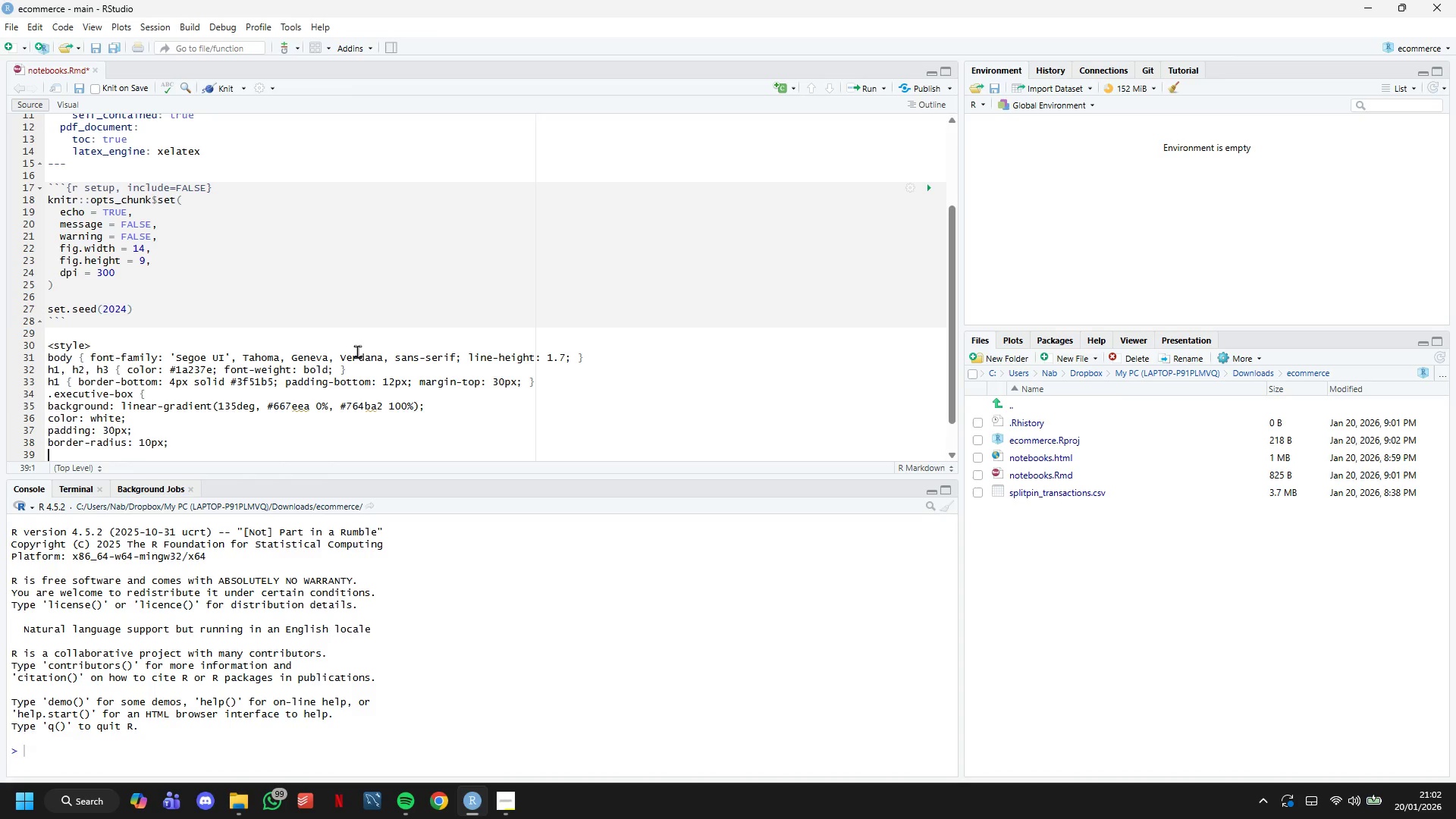 
type(marginL)
key(Backspace)
type(: 25px 0;)
 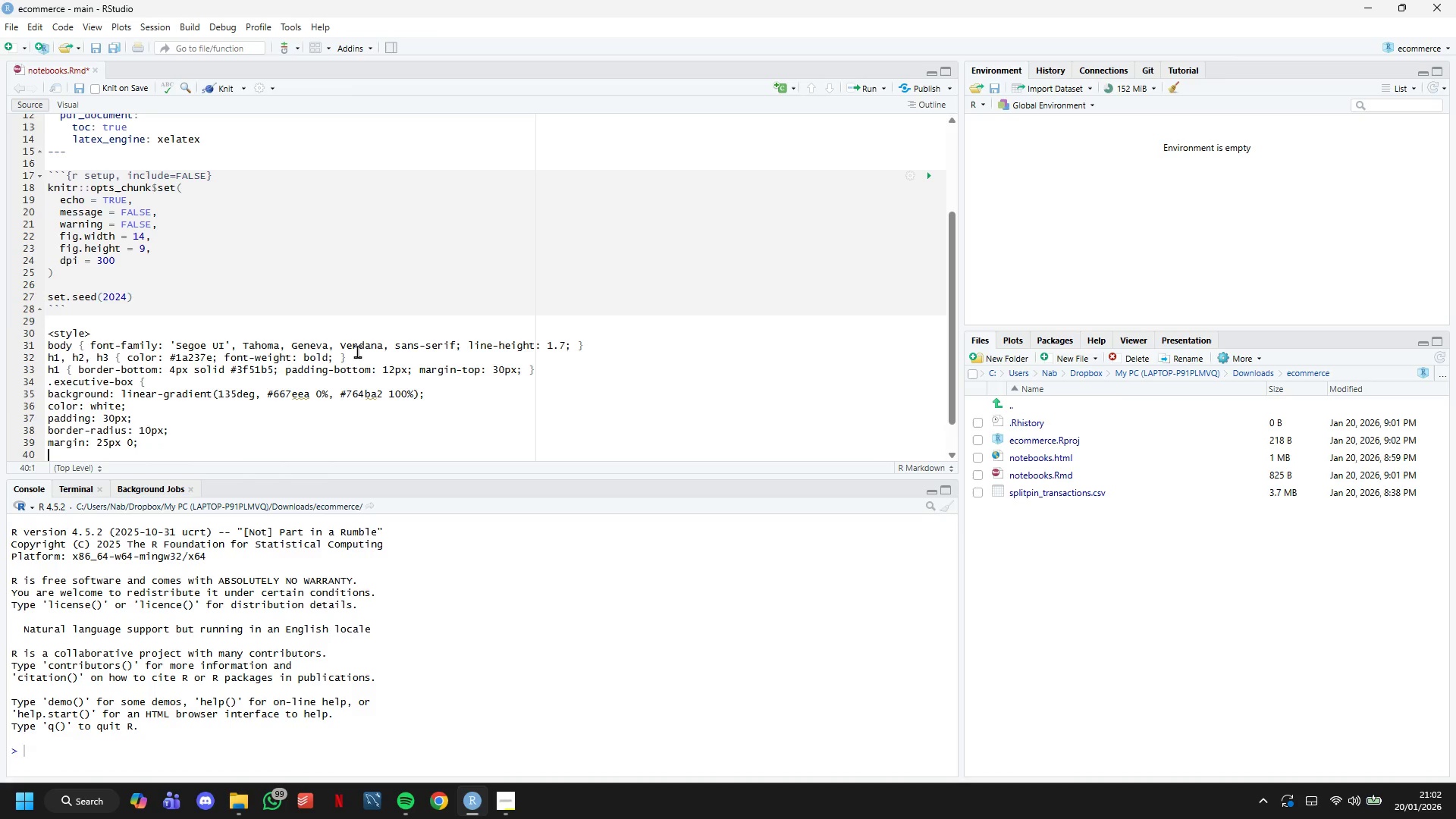 
key(Enter)
 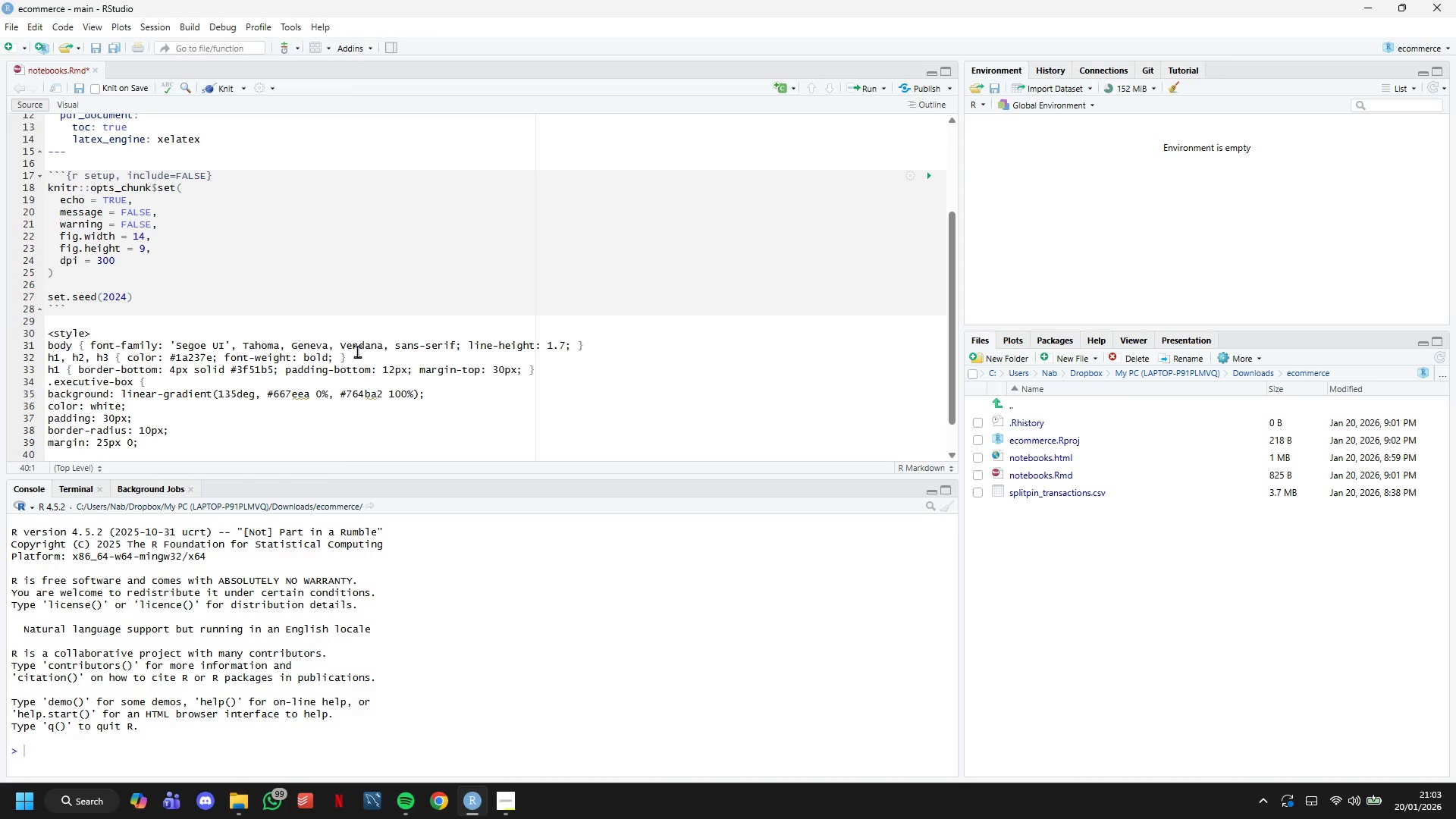 
type(box-shadow: 0 4px 15px rgba(0,0,0,0.2)
 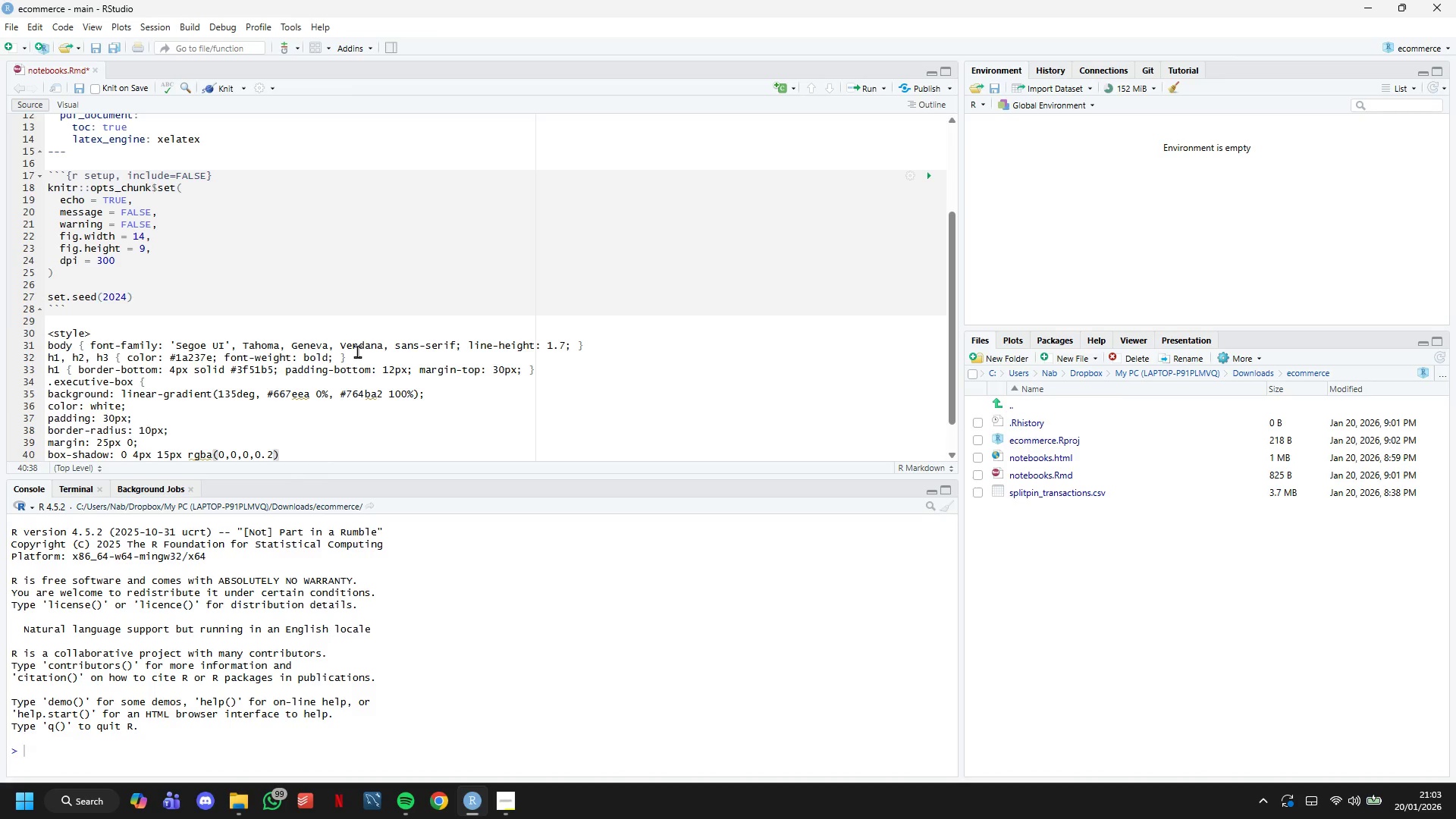 
key(ArrowRight)
 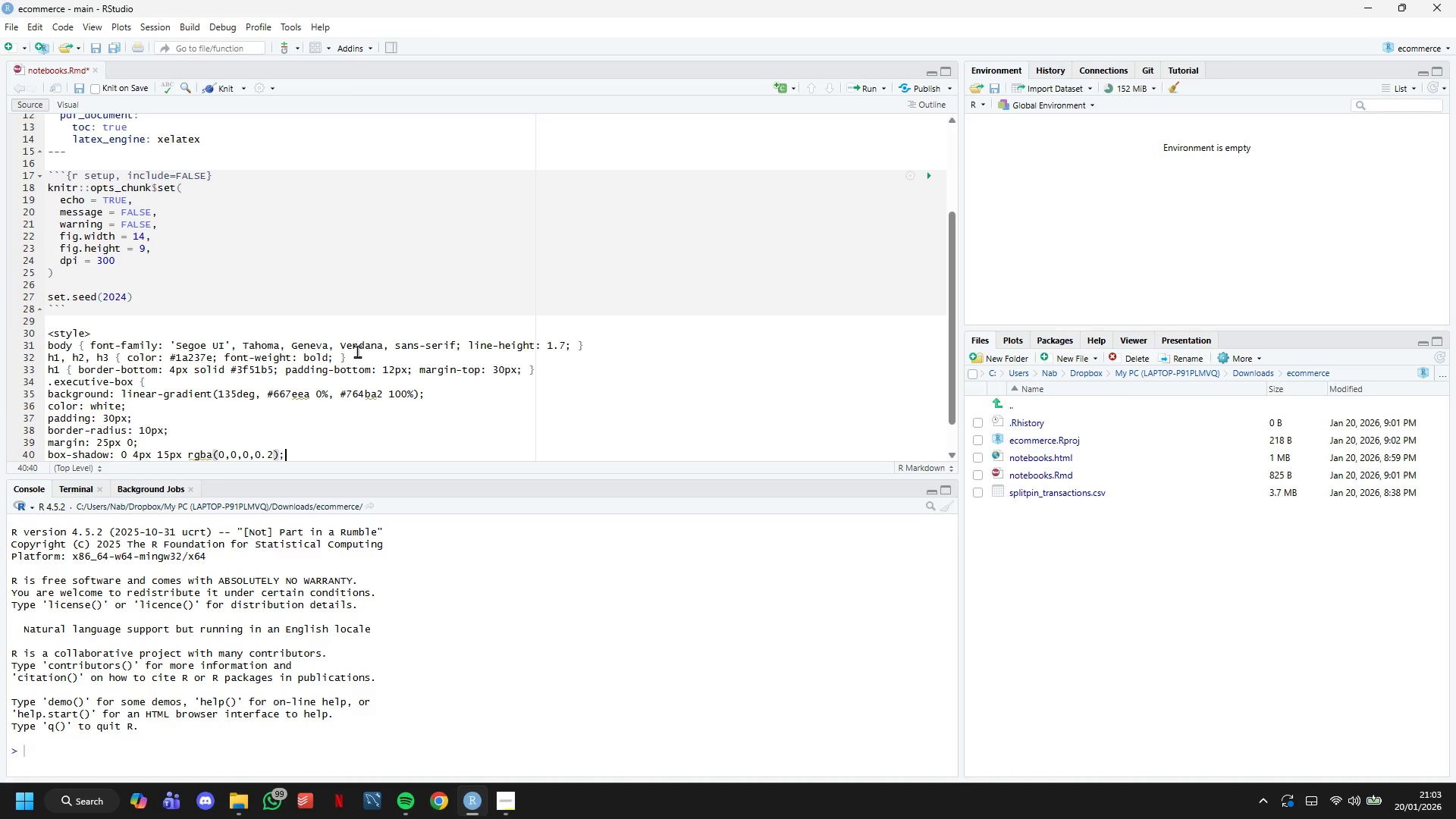 
key(Semicolon)
 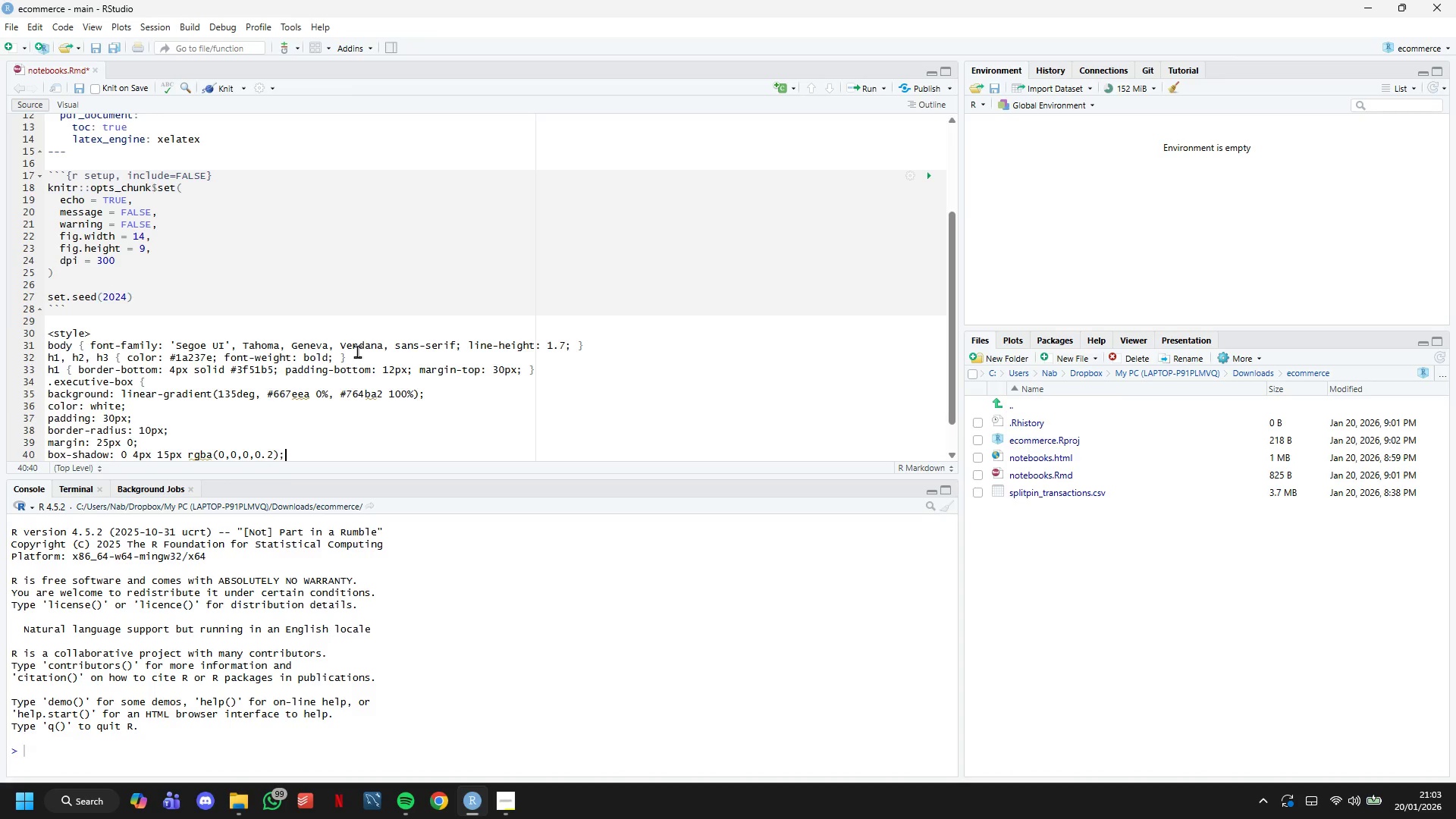 
key(ArrowDown)
 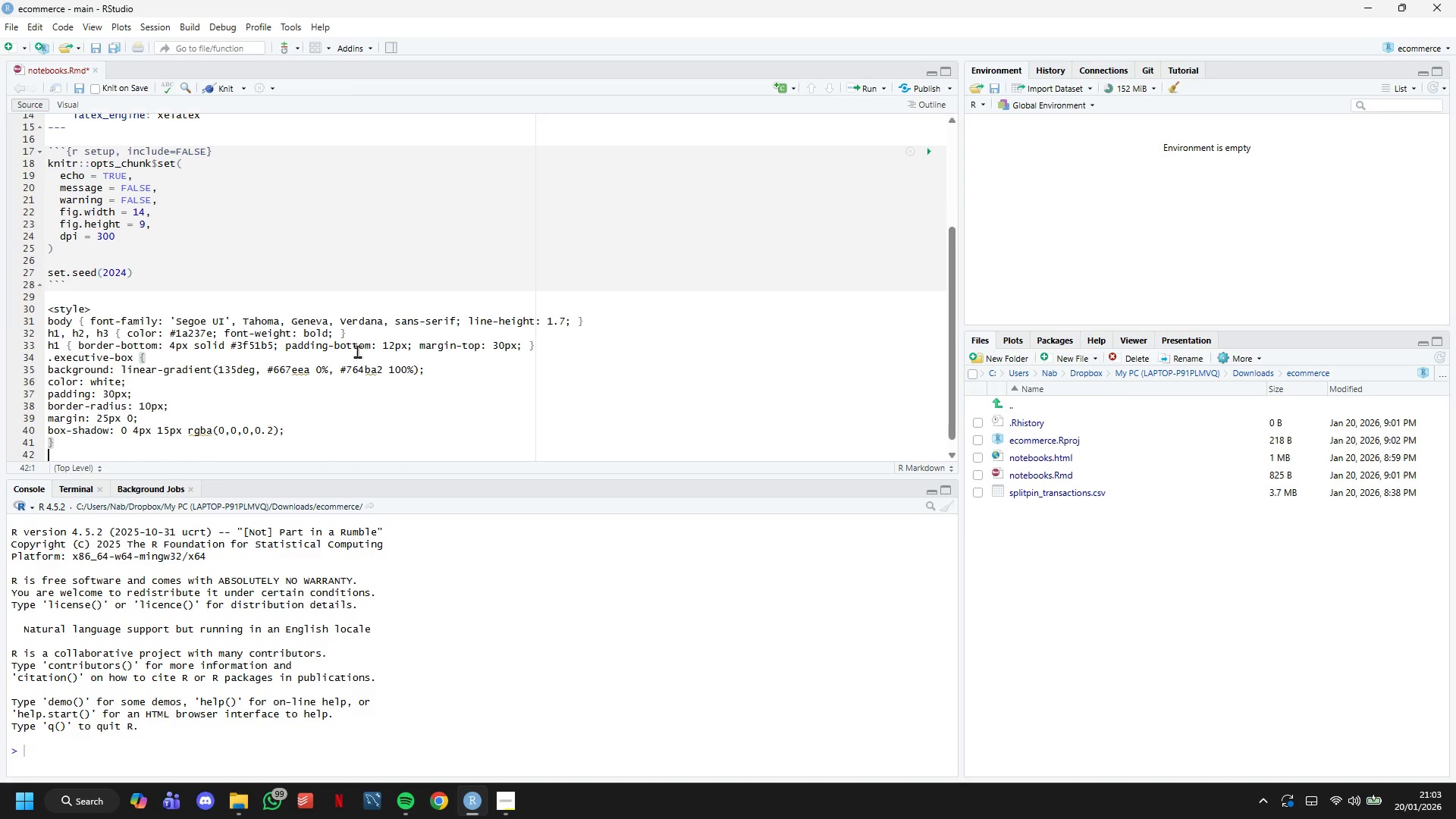 
key(ArrowDown)
 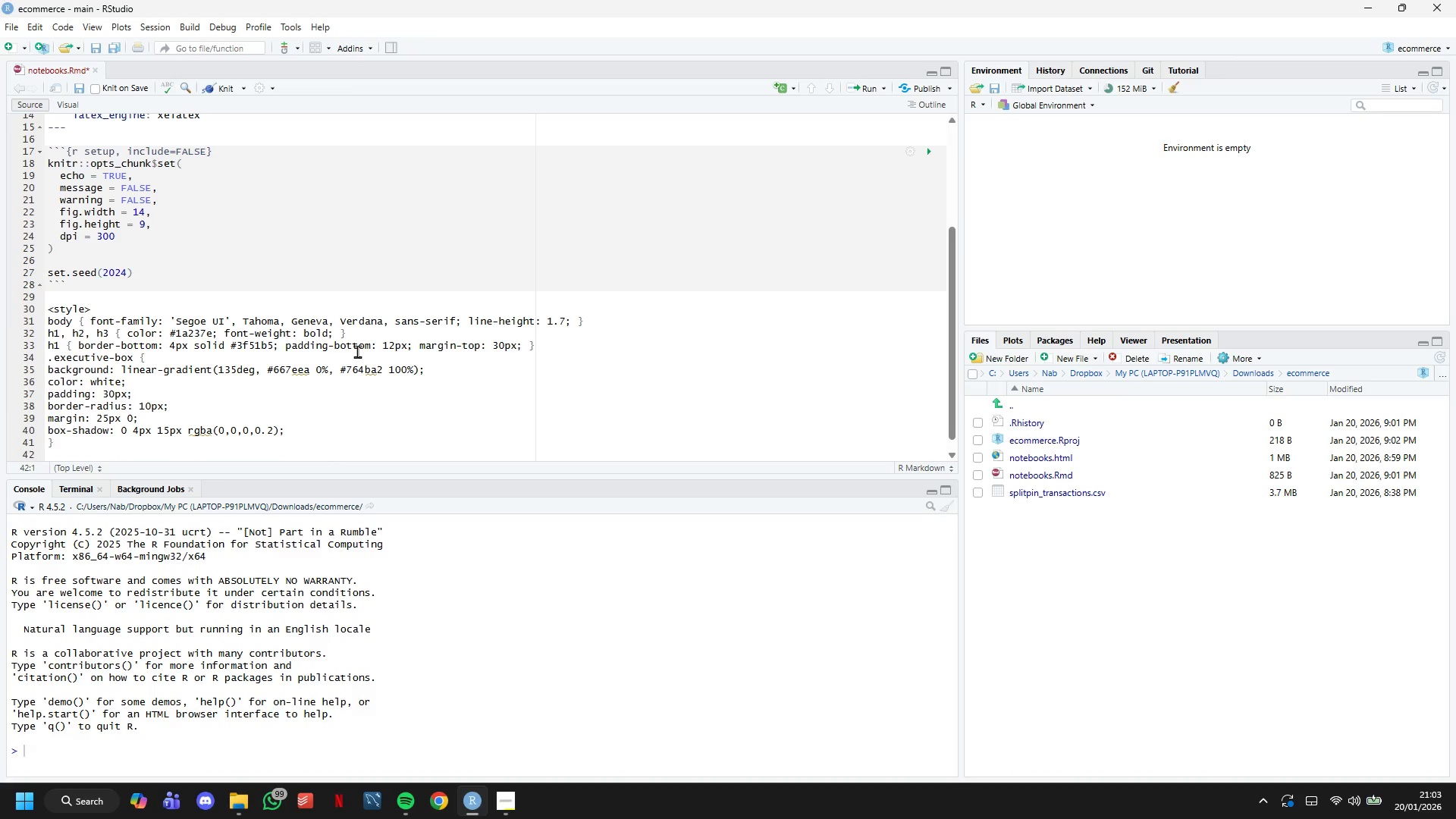 
key(ArrowUp)
 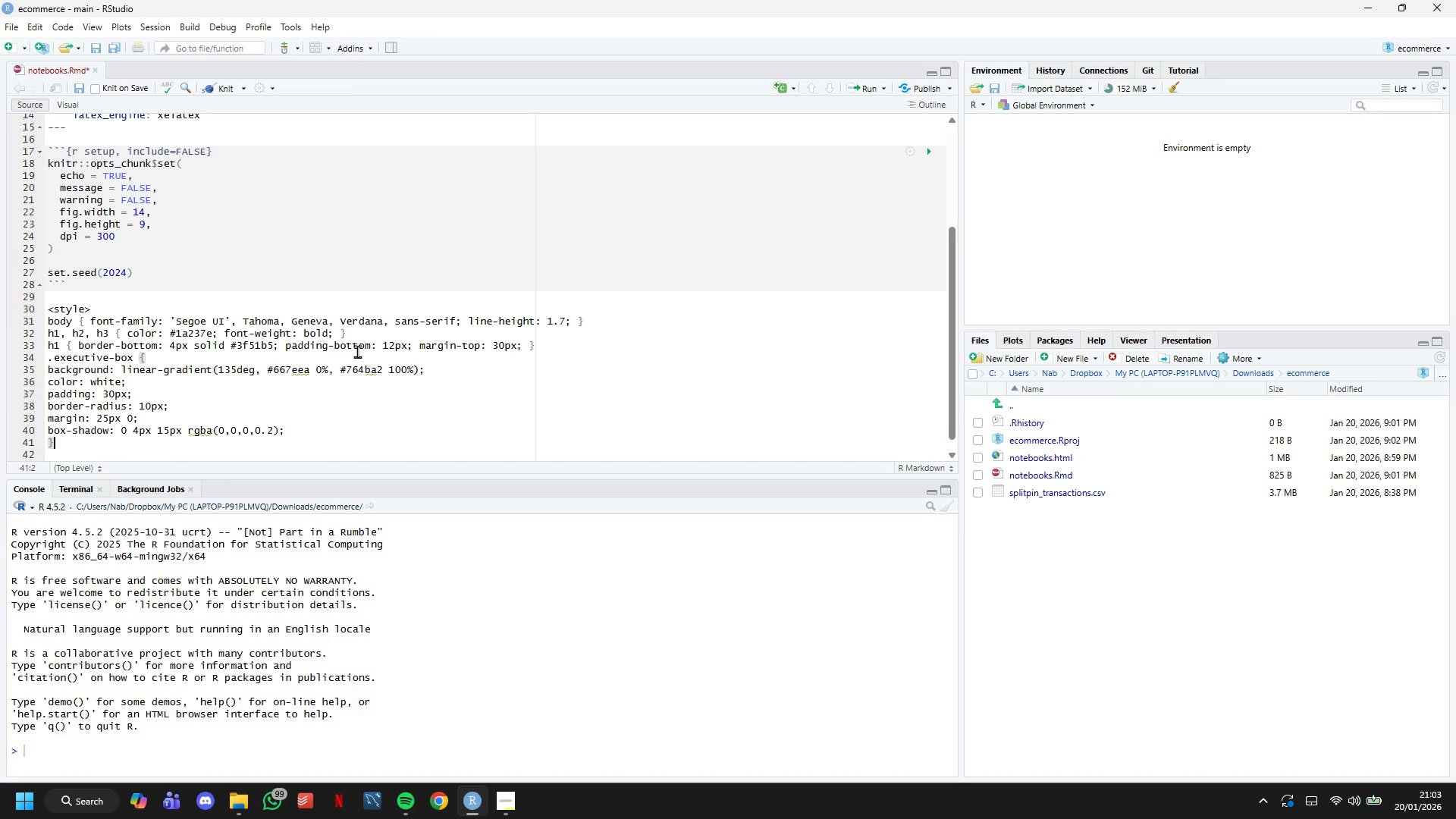 
key(Enter)
 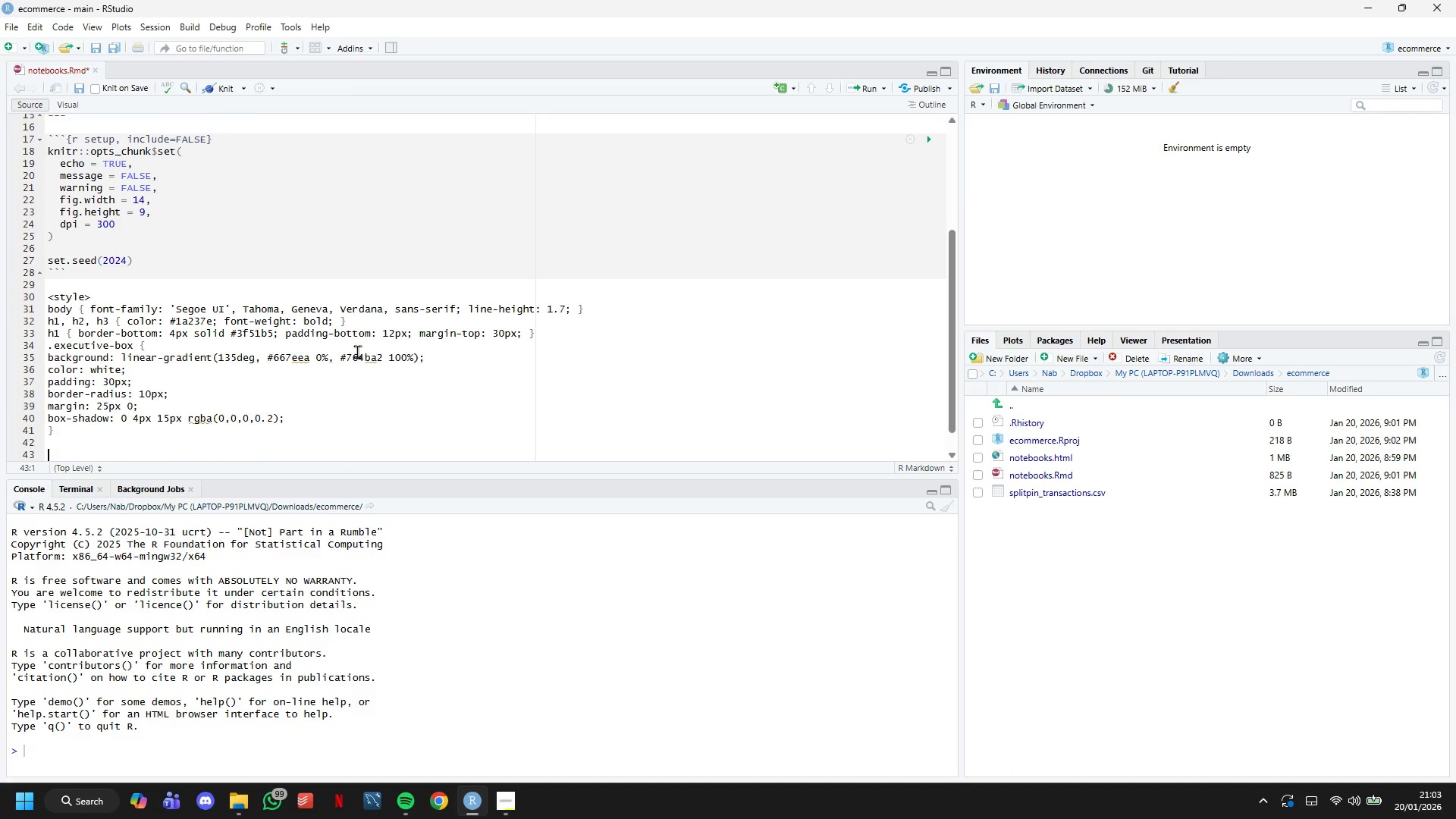 
key(Enter)
 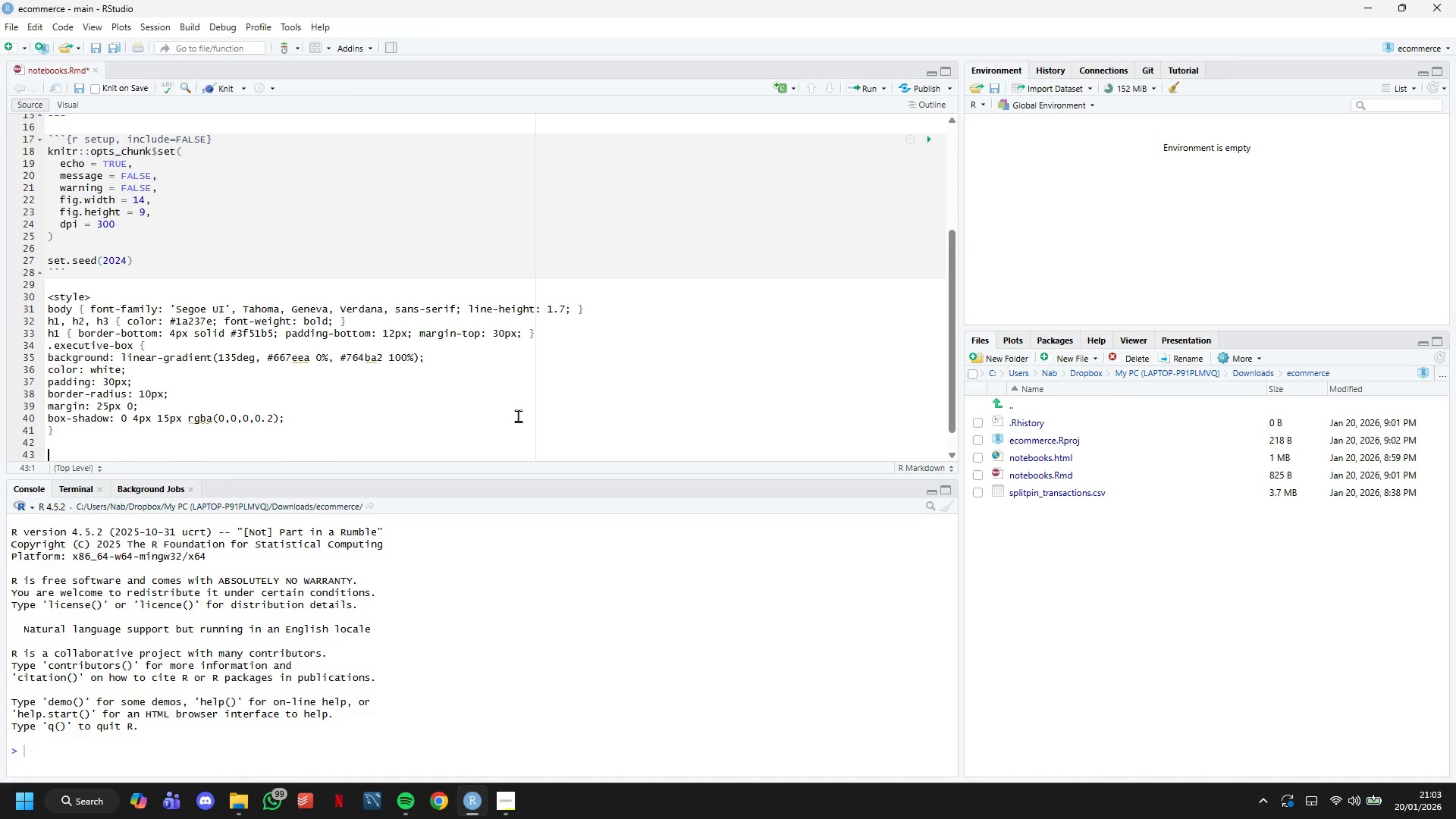 
scroll: coordinate [482, 384], scroll_direction: up, amount: 9.0
 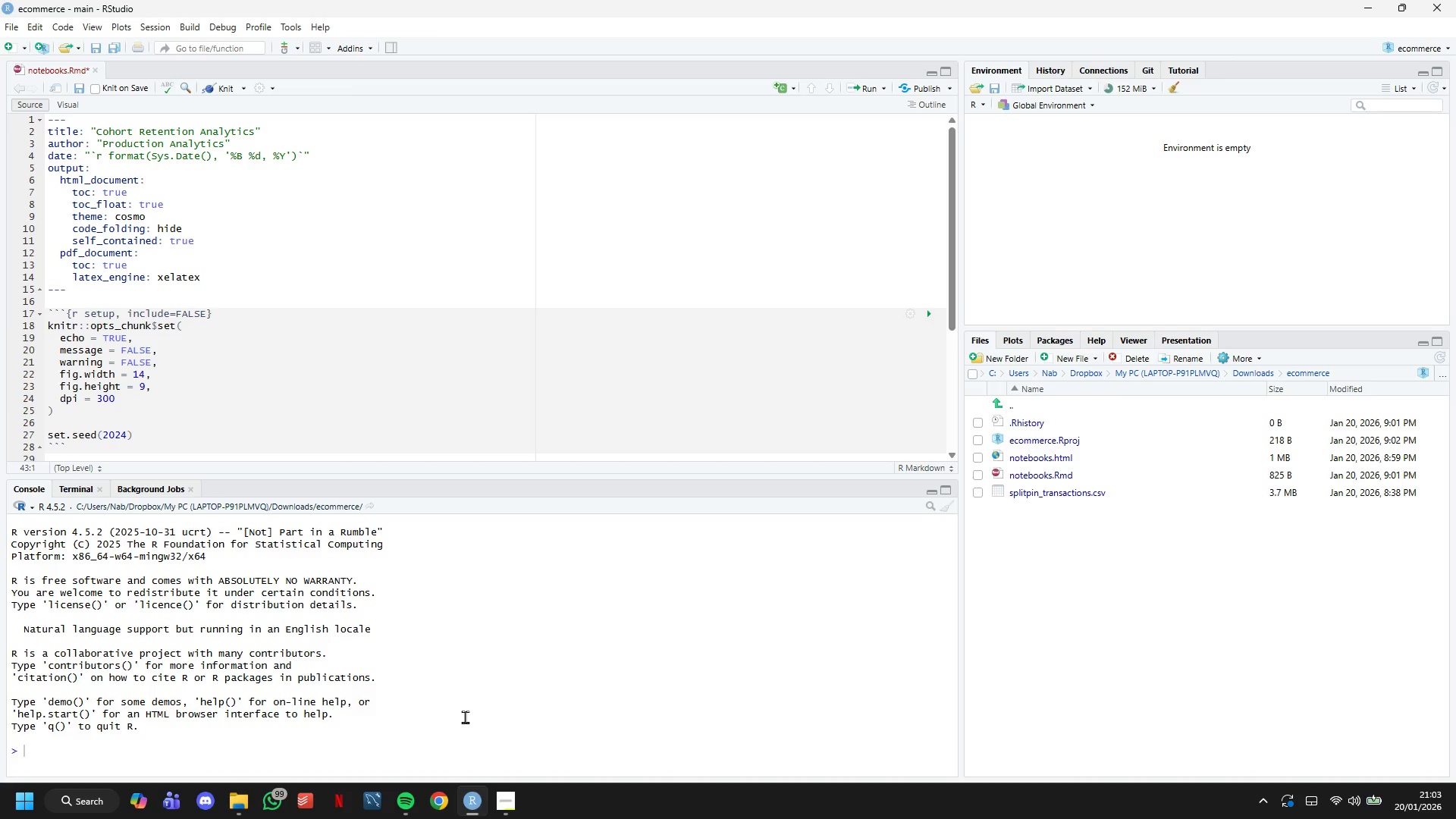 
wait(5.44)
 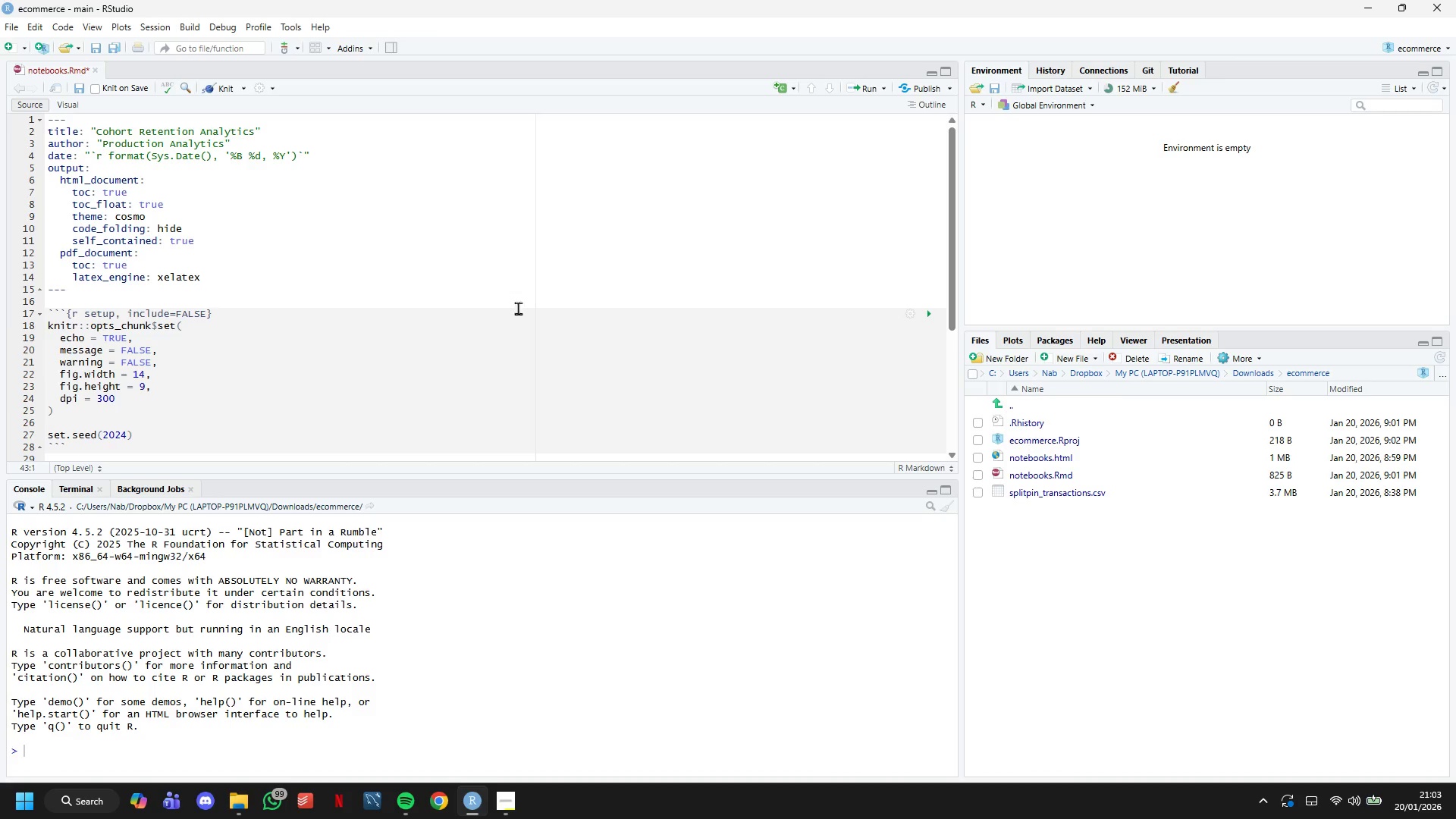 
scroll: coordinate [388, 394], scroll_direction: down, amount: 11.0
 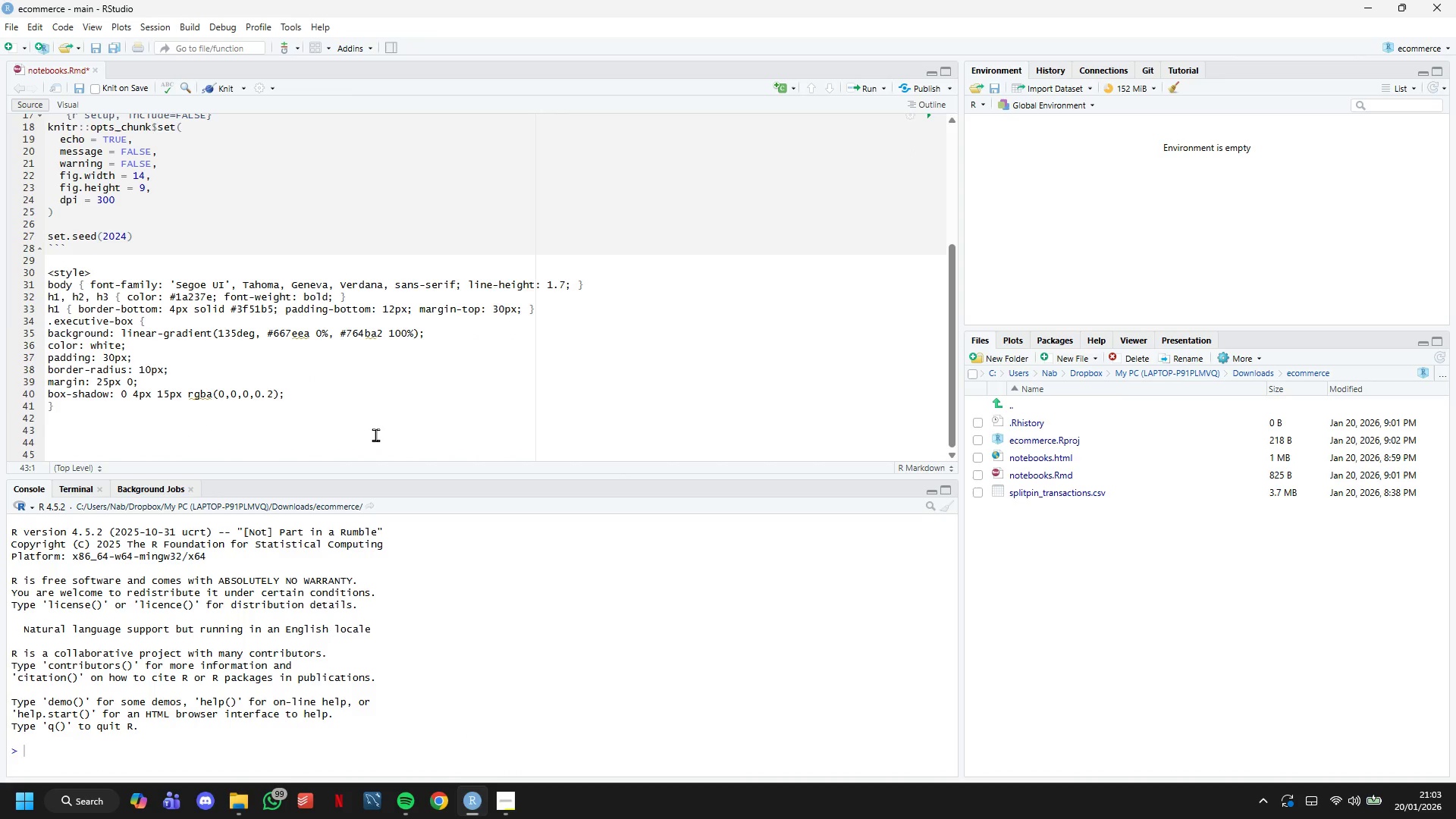 
key(ArrowUp)
 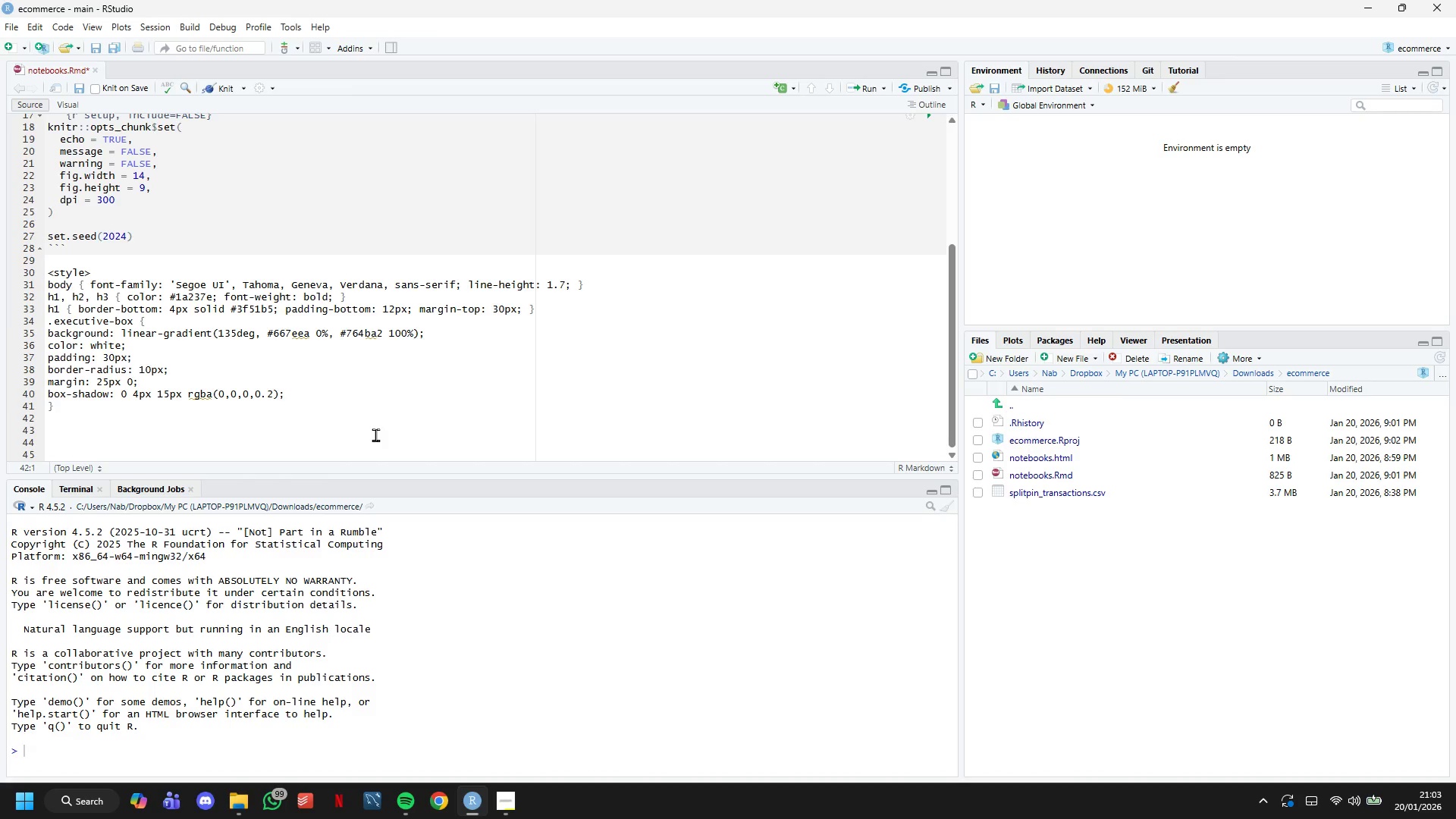 
wait(10.83)
 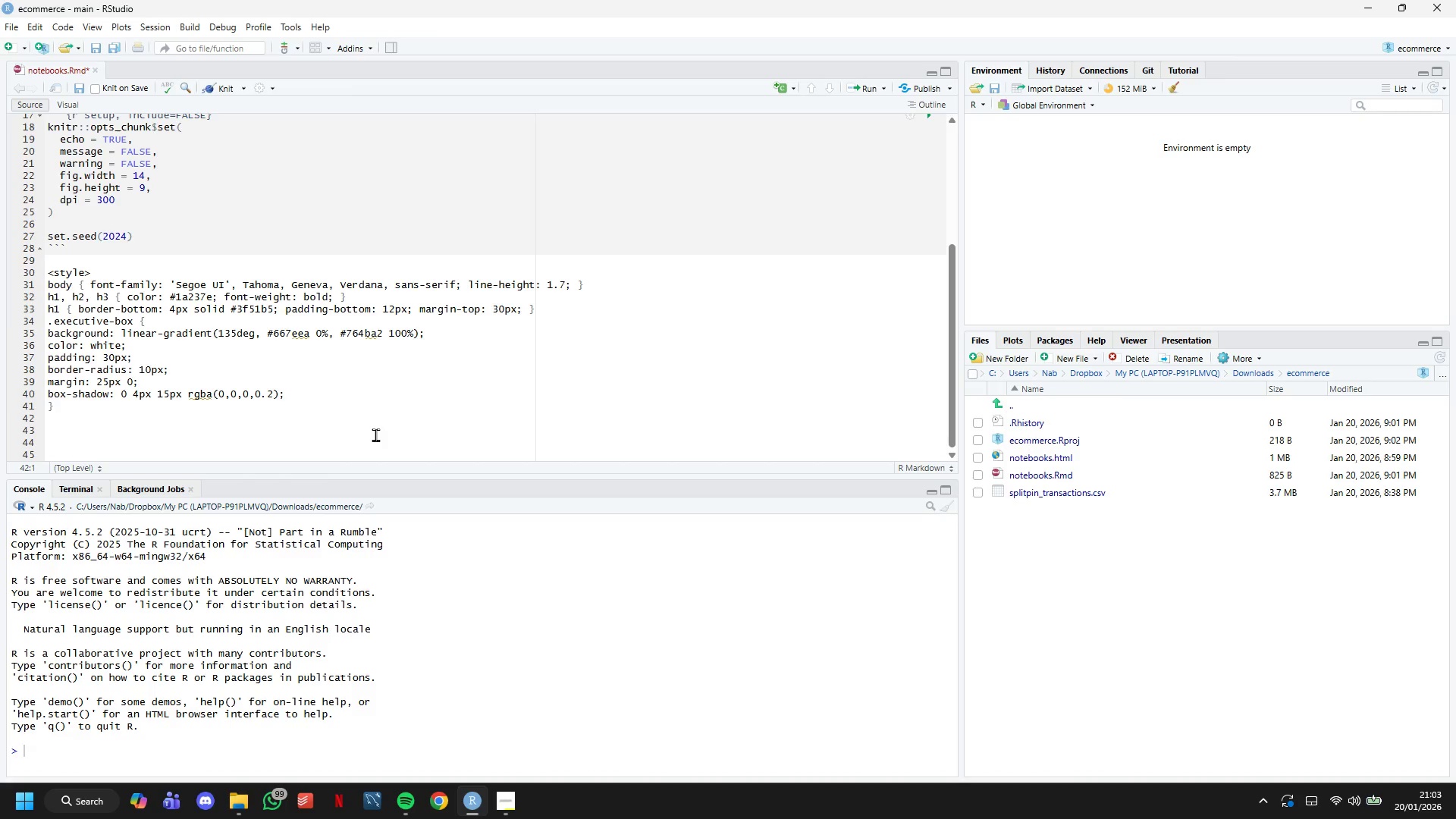 
type(.insight-box {)
 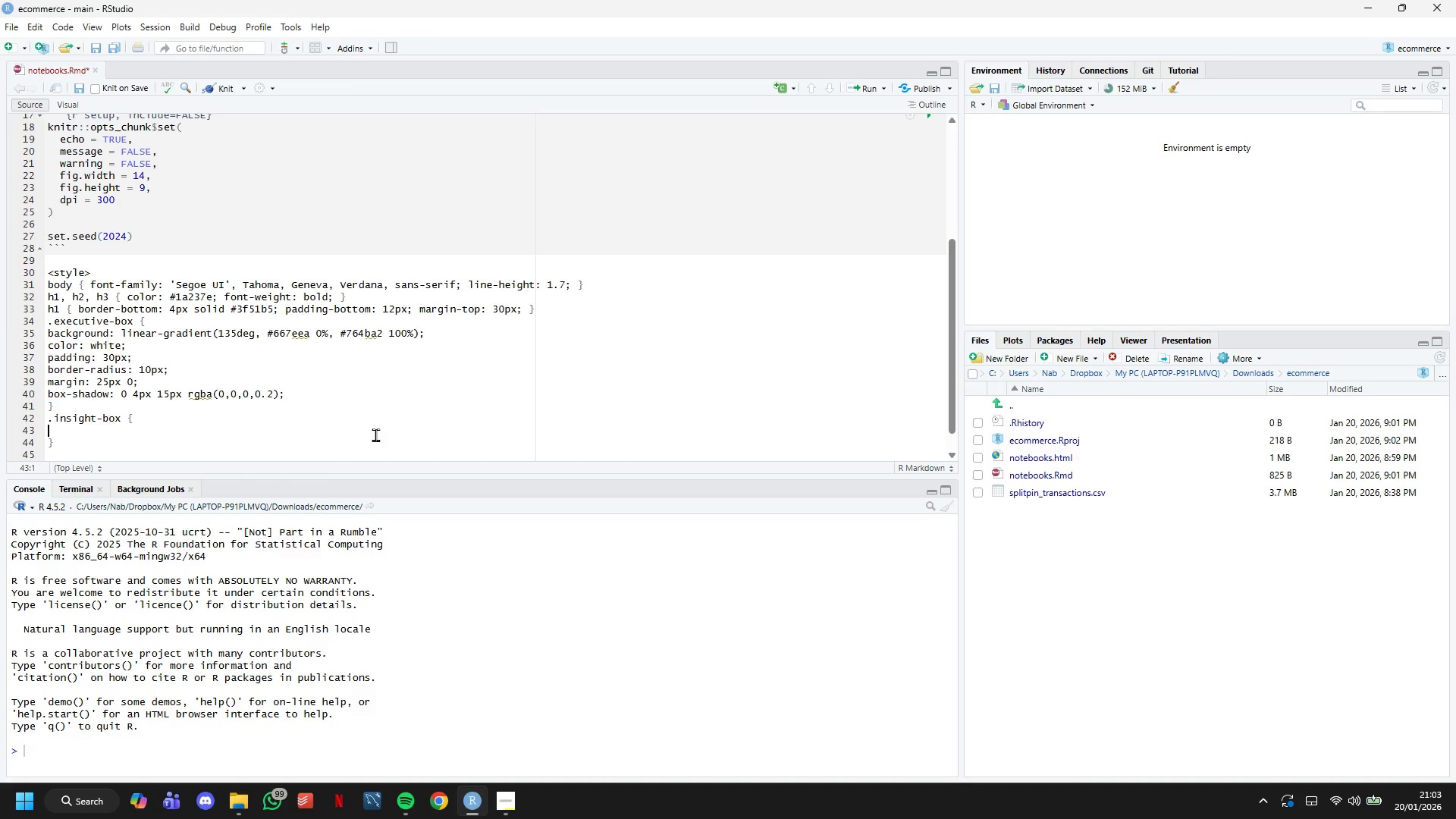 
 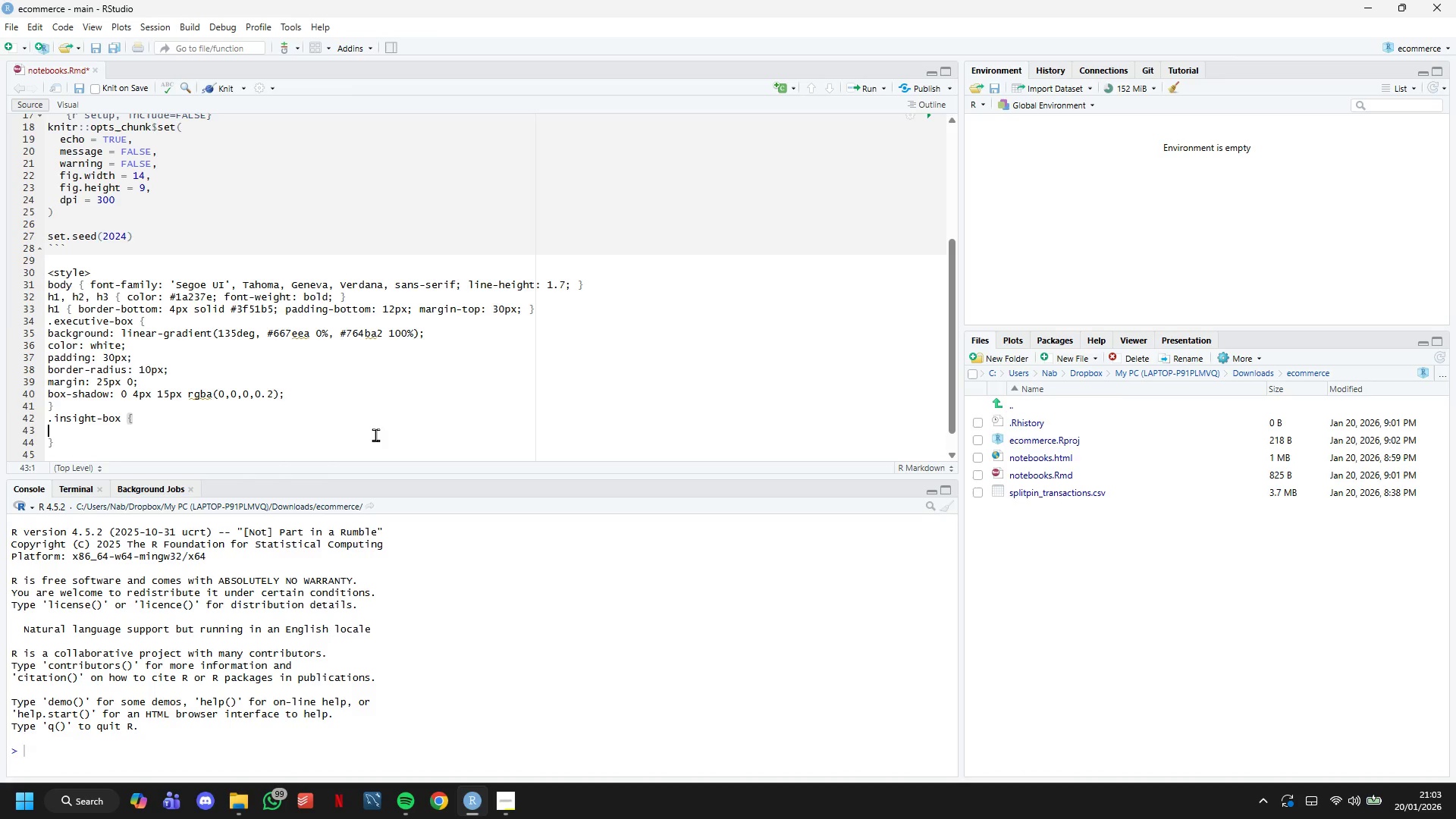 
key(Enter)
 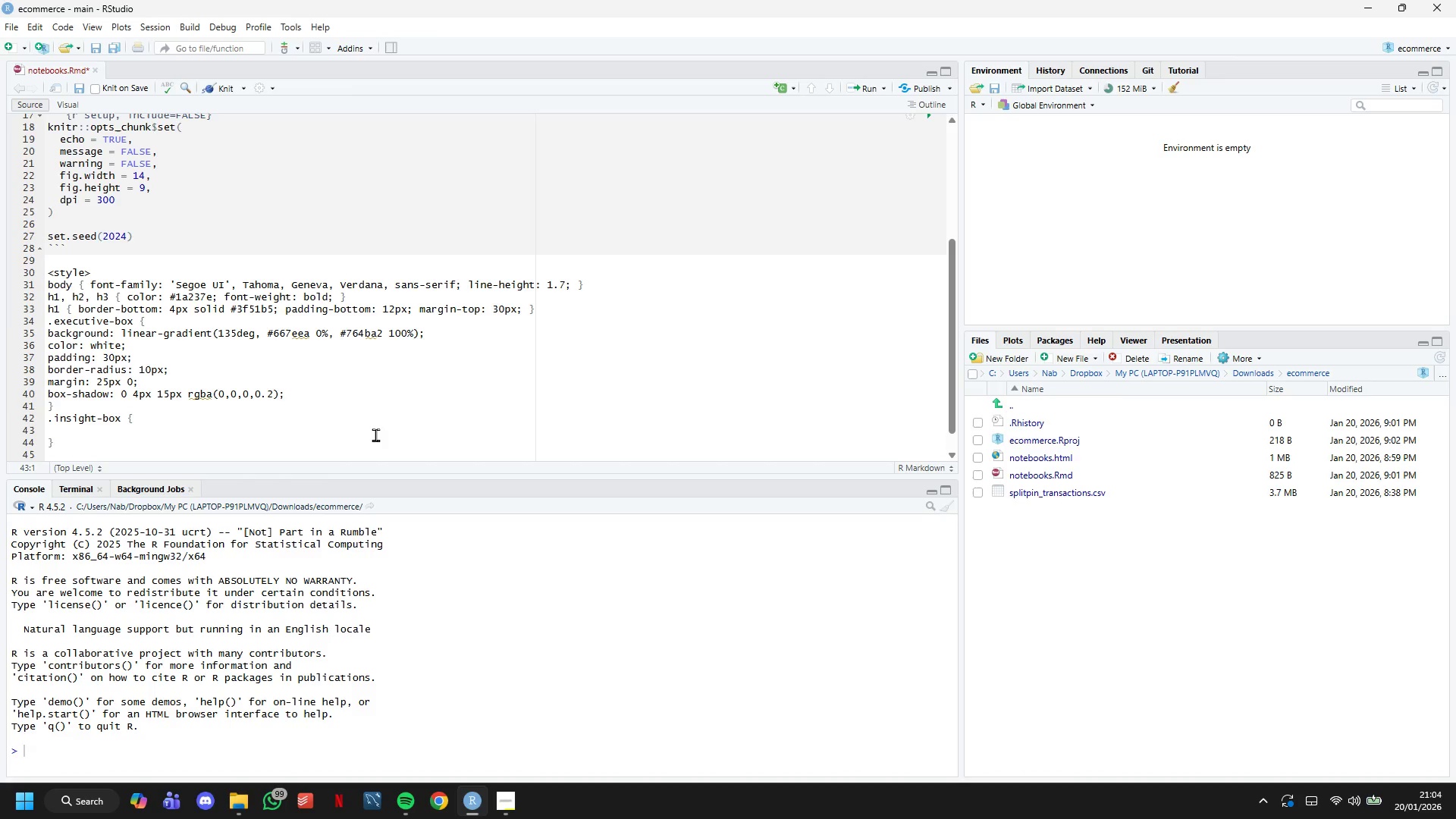 
type(background: #)
 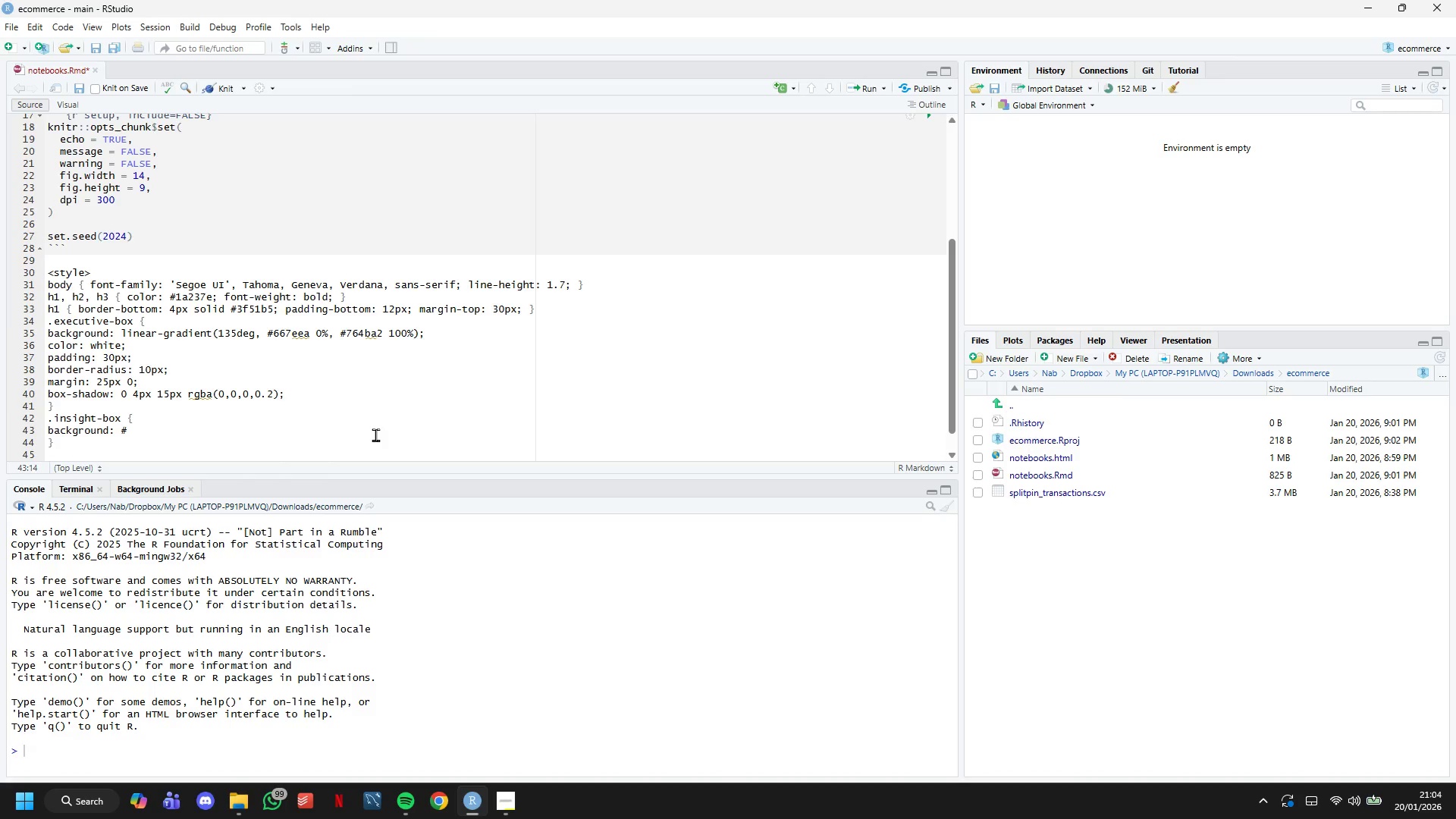 
wait(21.76)
 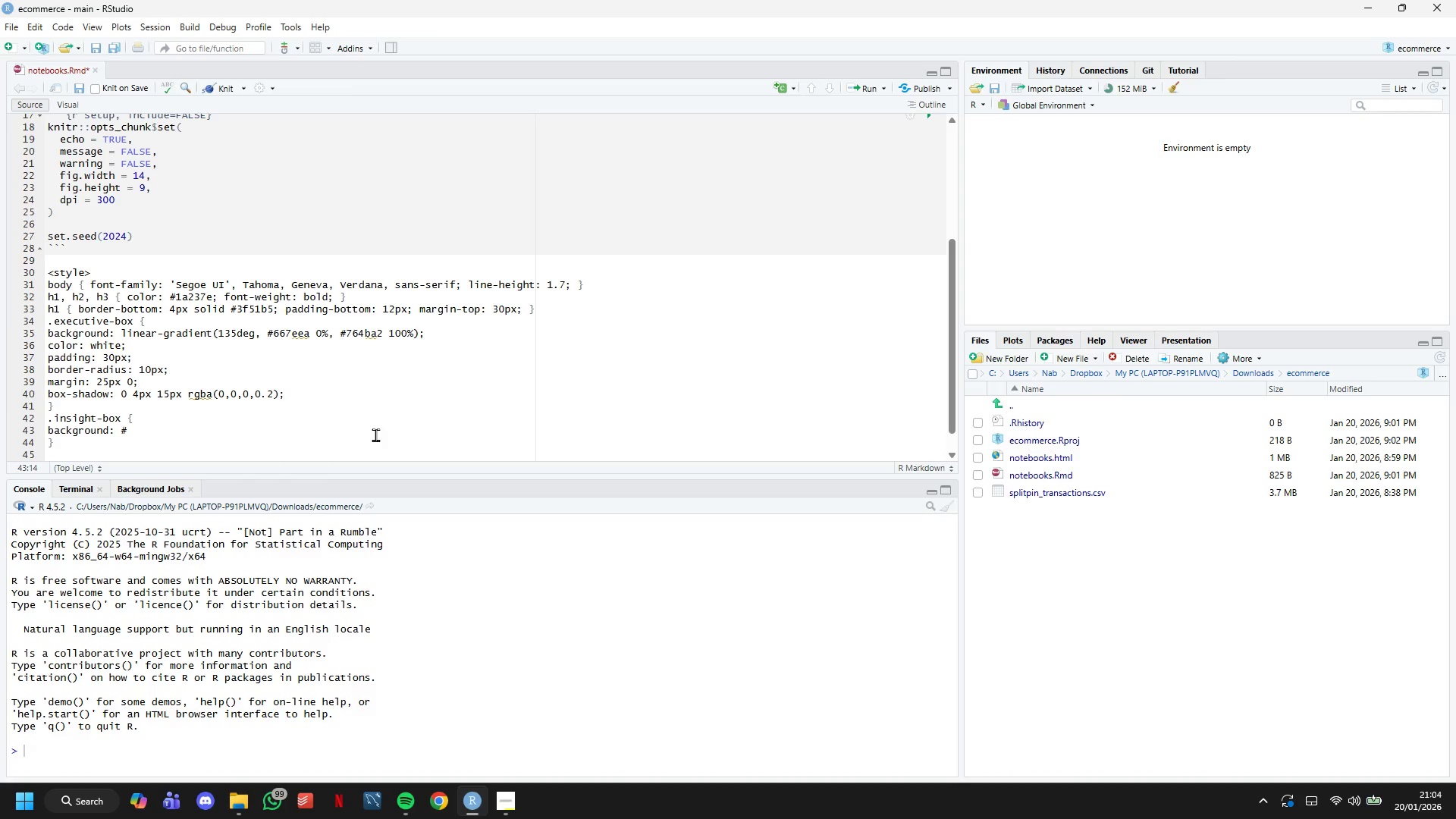 
type(e3f2fd;)
 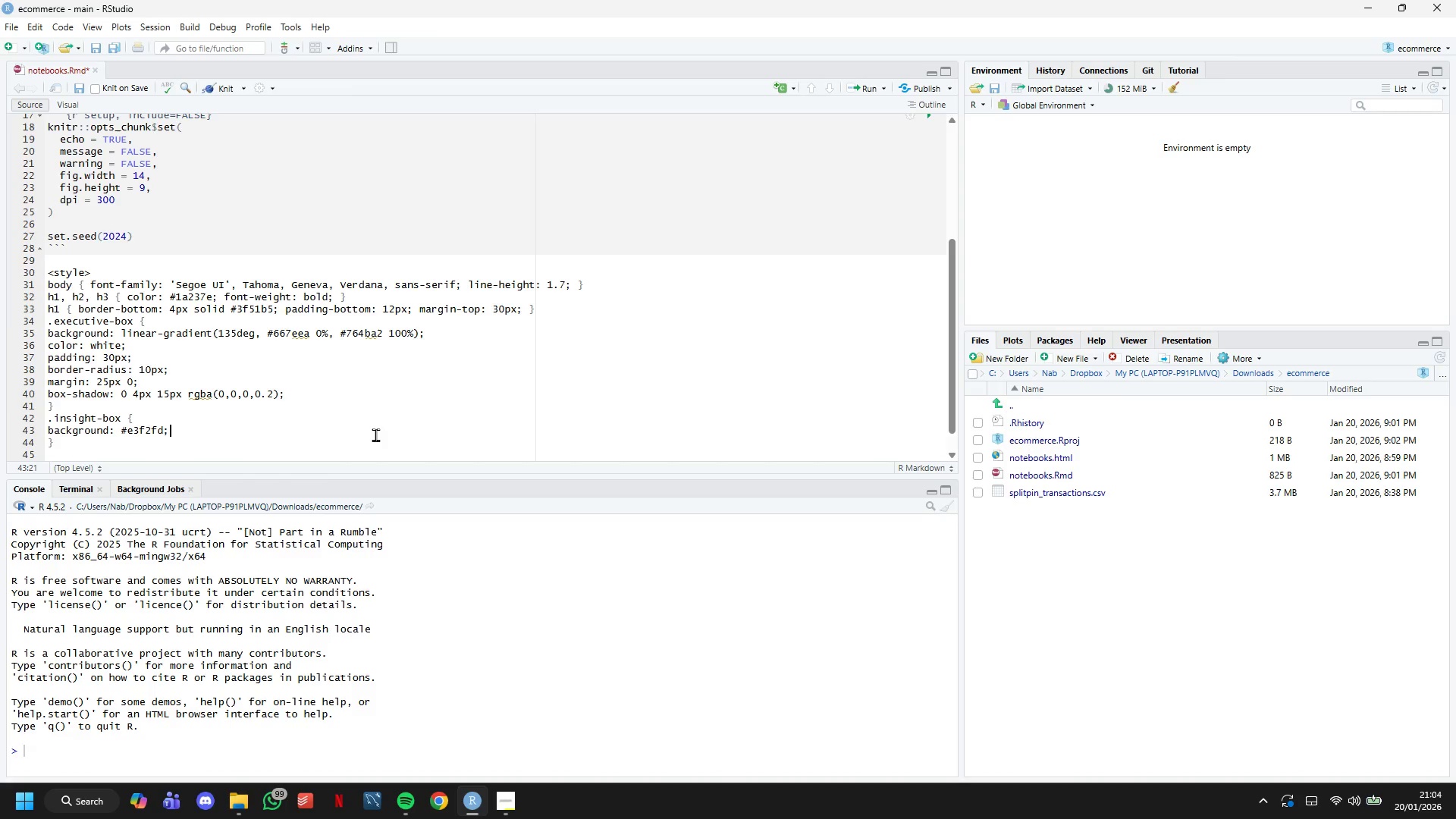 
key(Enter)
 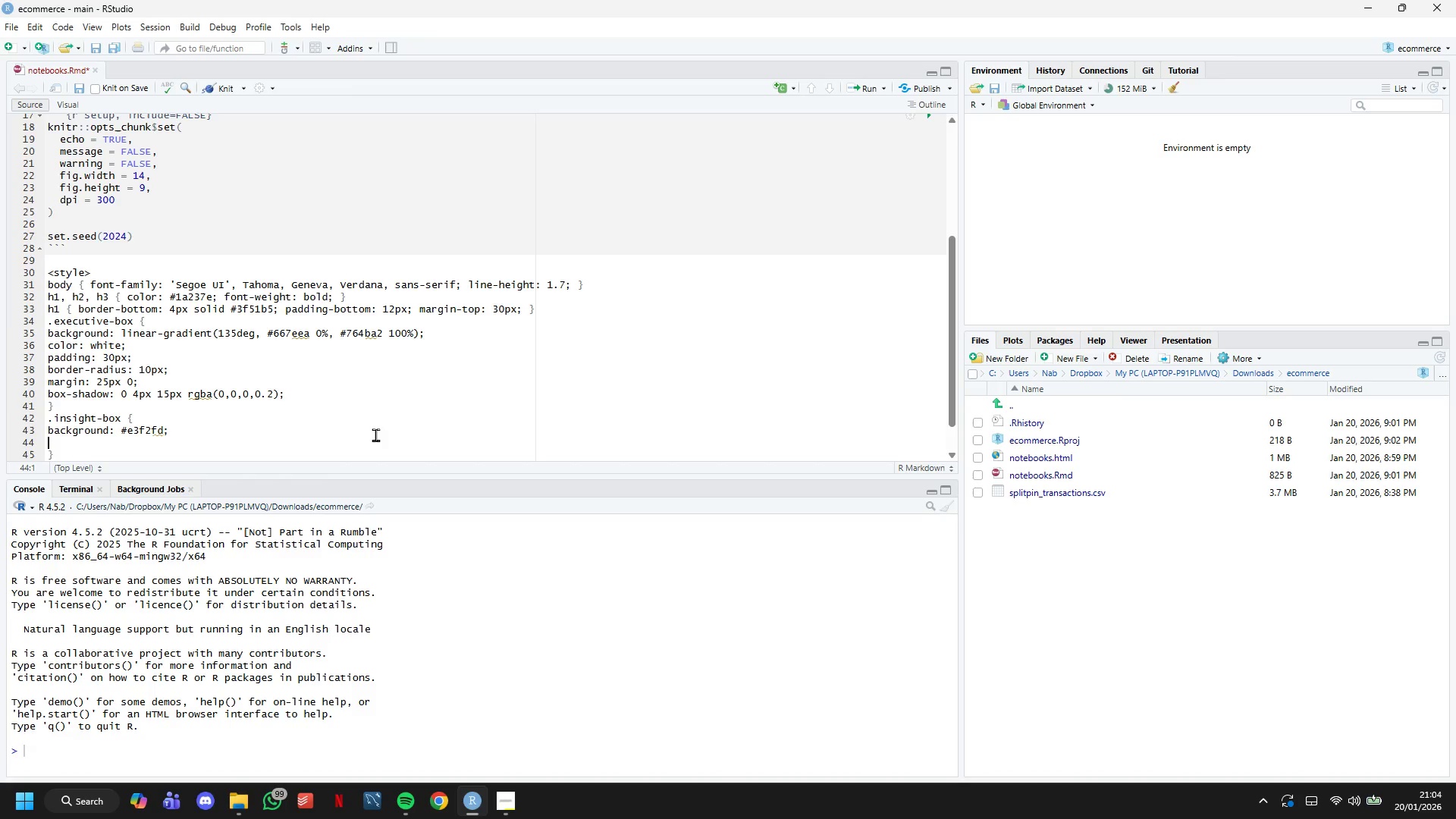 
wait(9.23)
 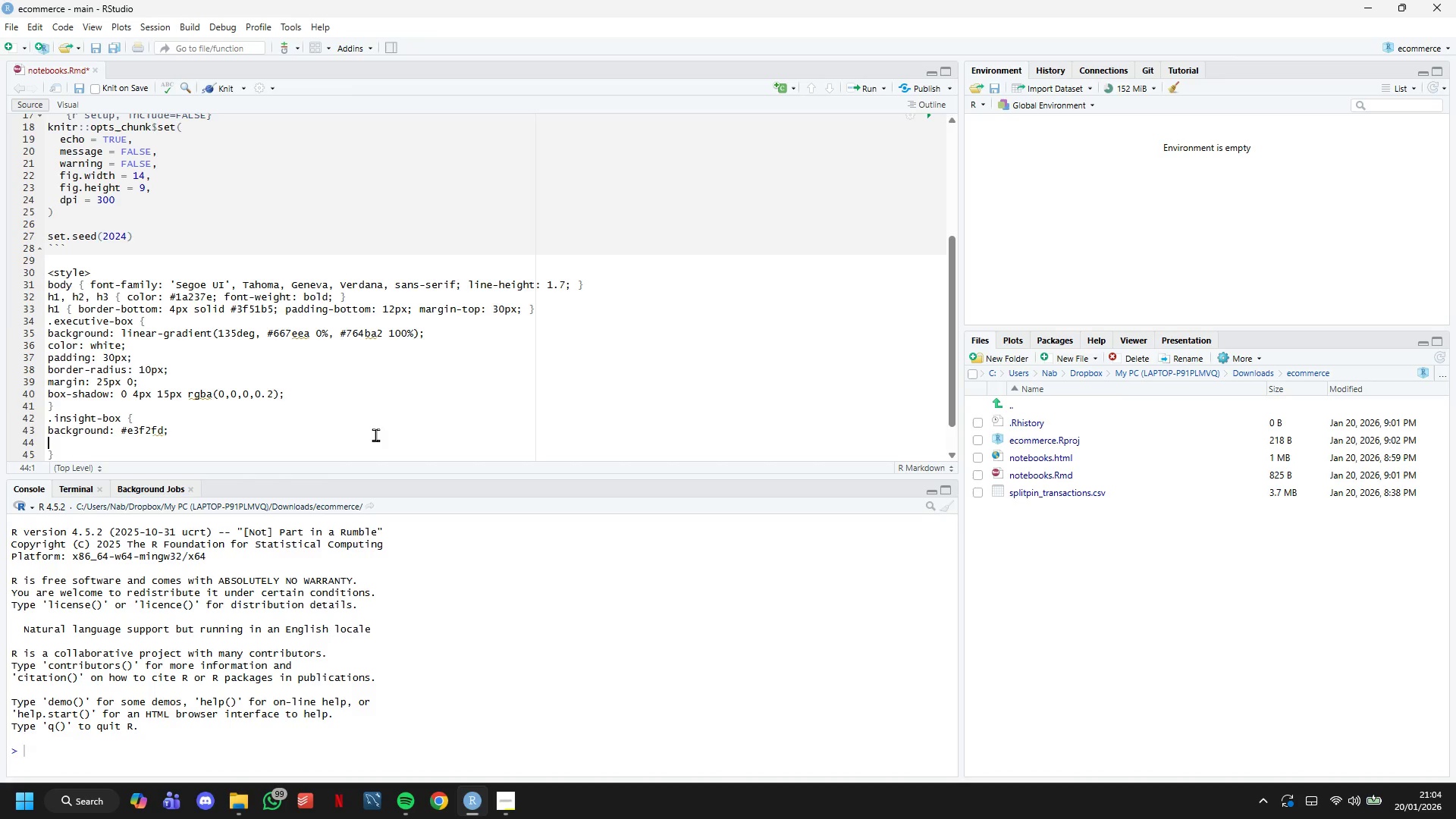 
type(bor)
 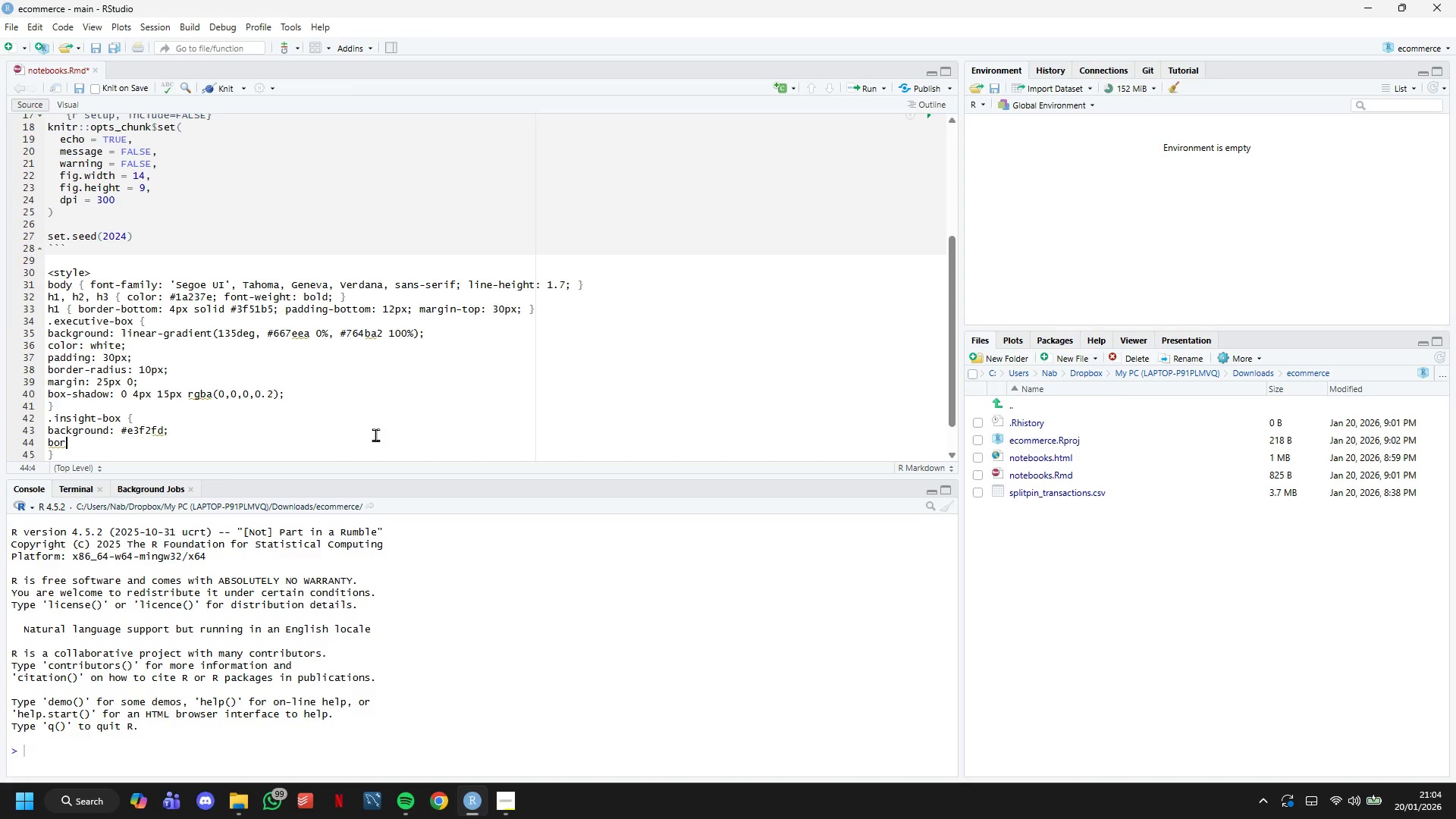 
wait(5.67)
 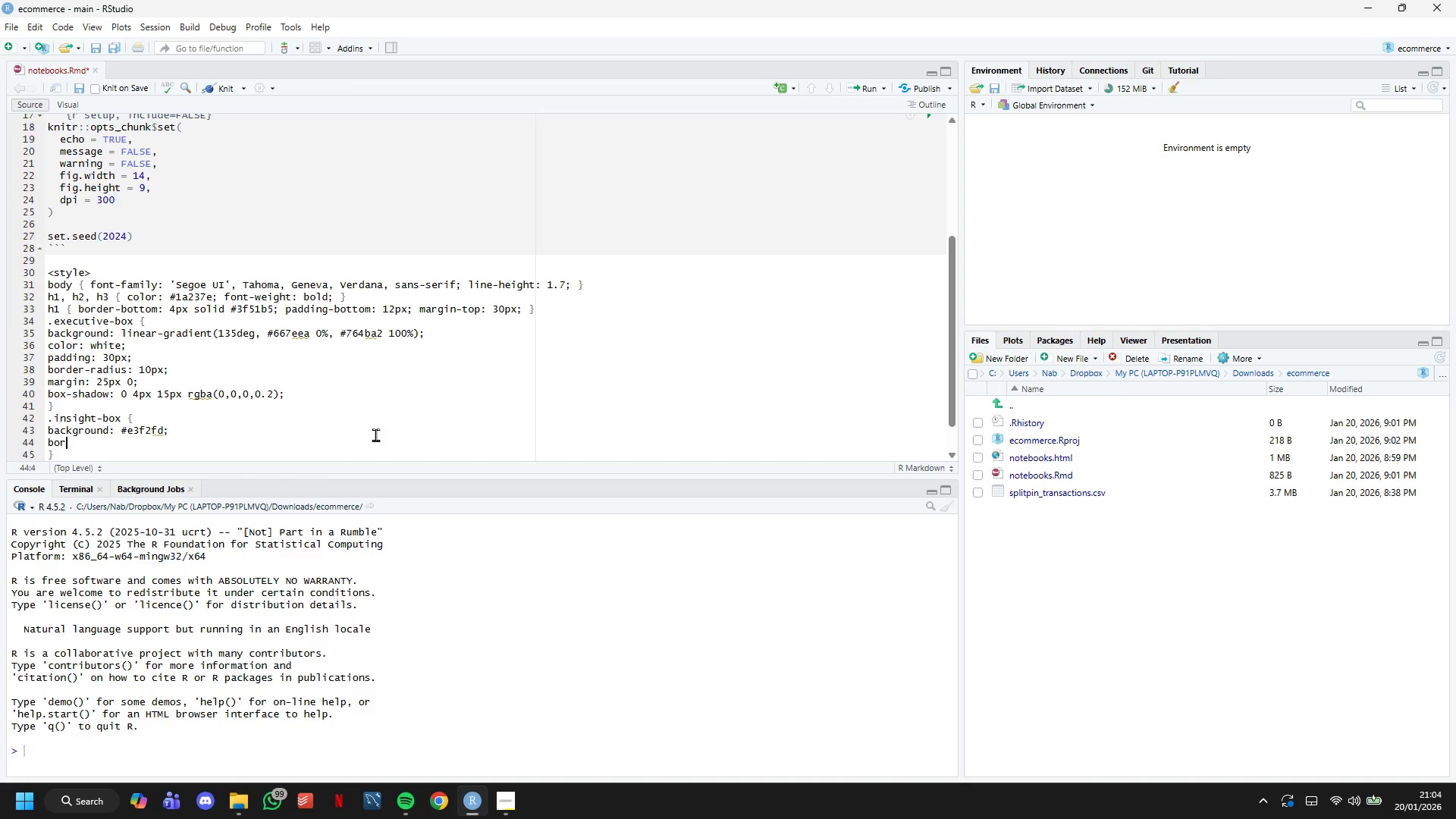 
type(der-left:)
 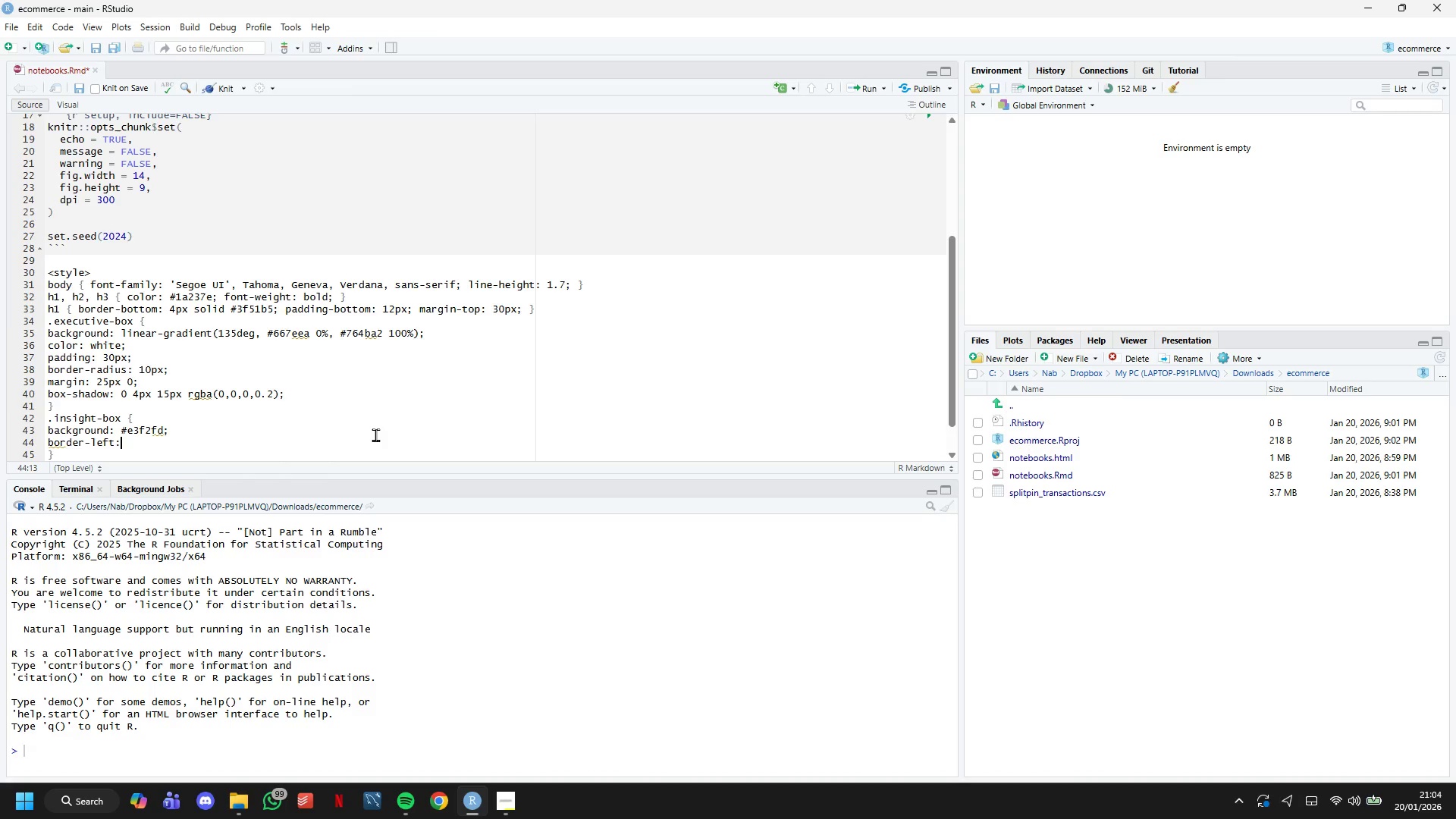 
type( 5px solid #2196f3;)
 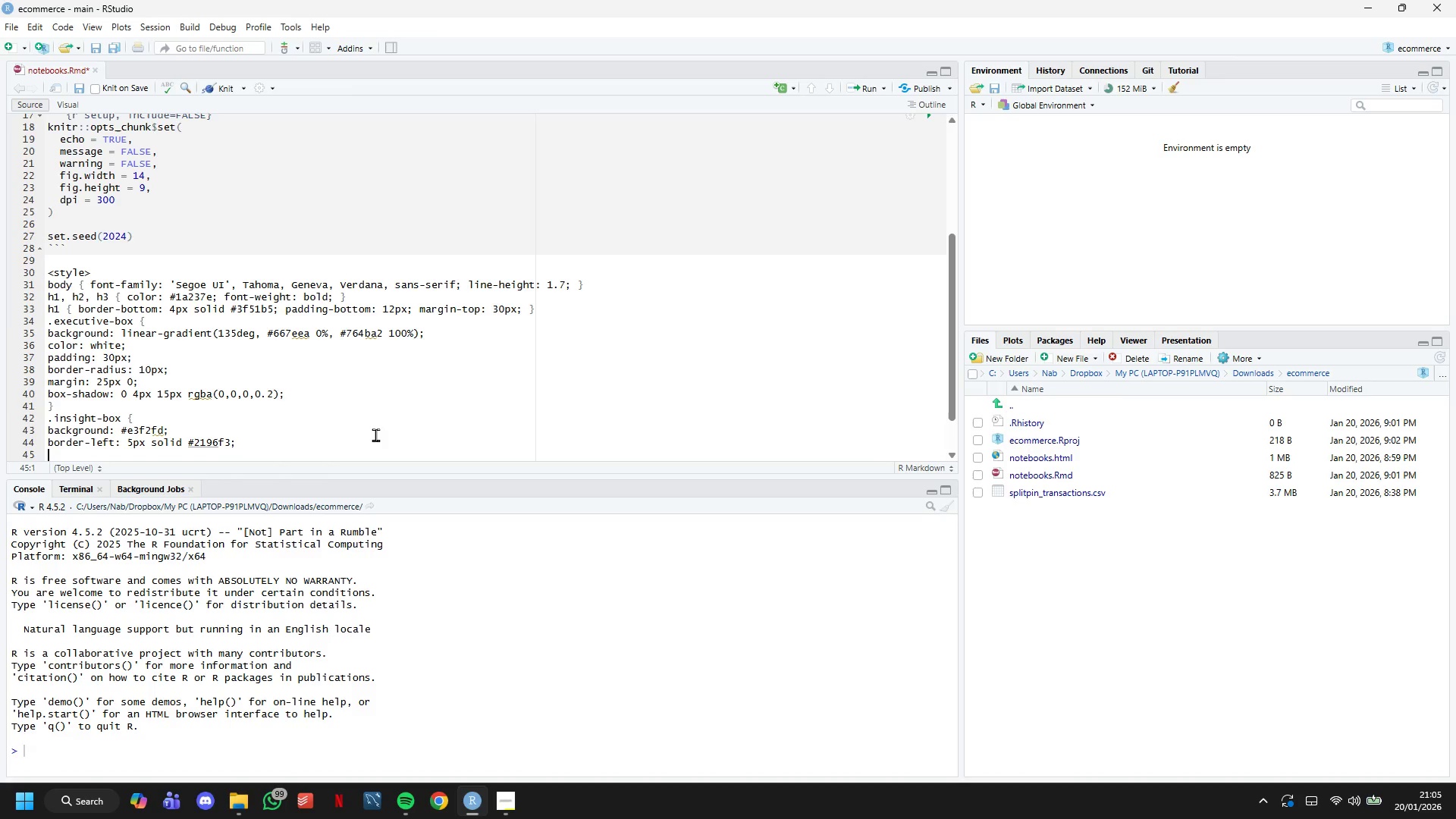 
 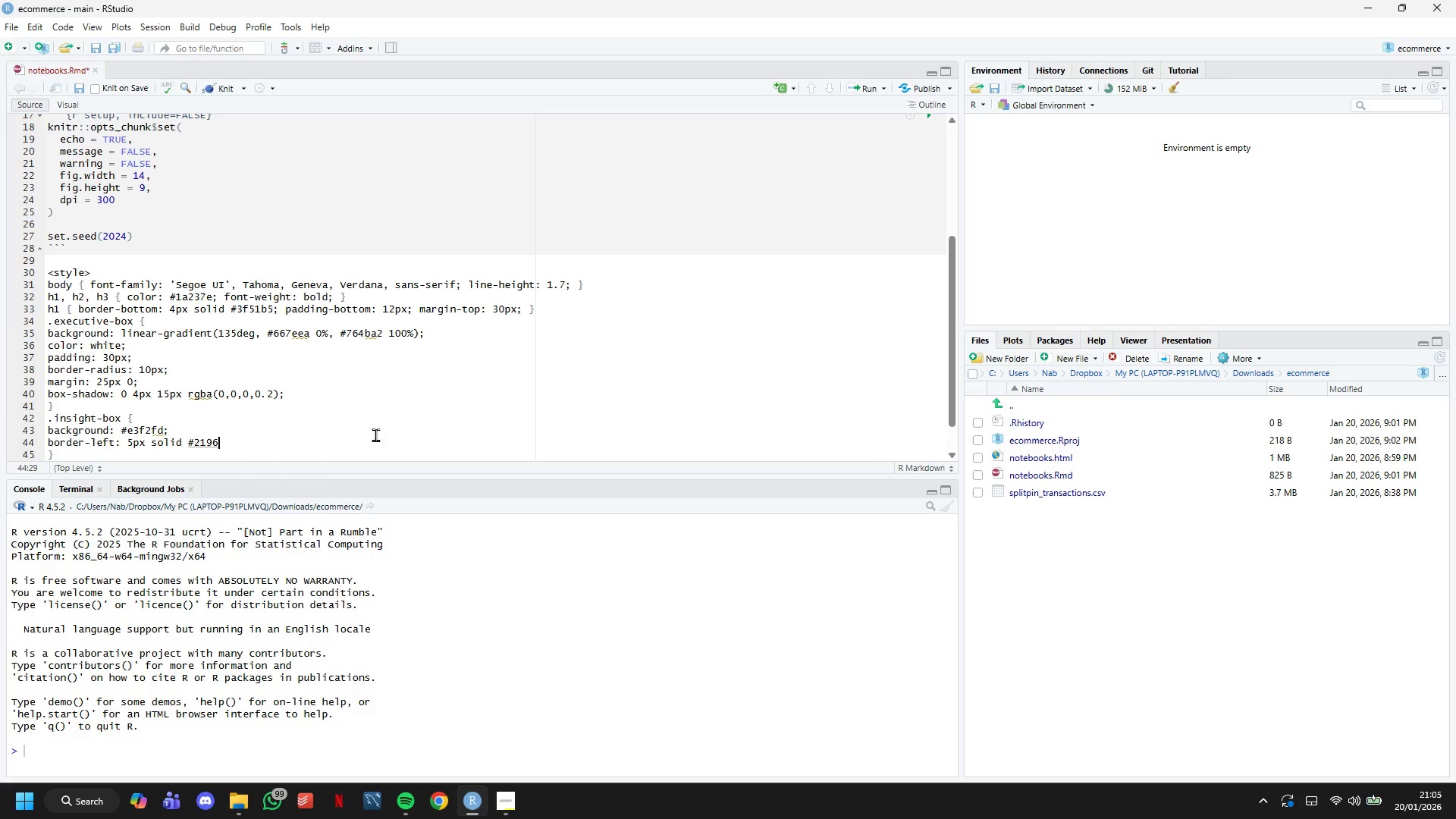 
key(Enter)
 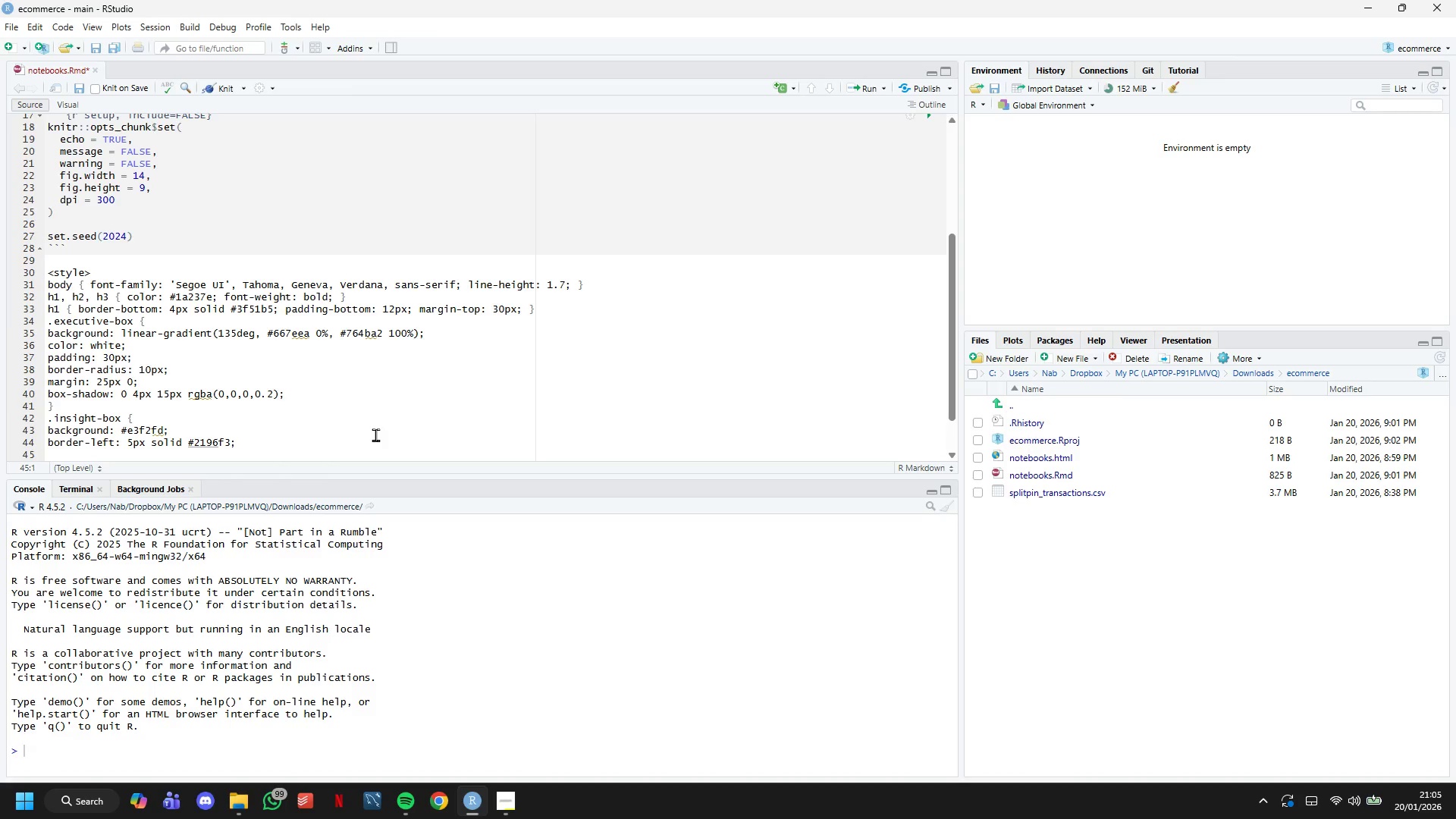 
type(padding: 20px;)
 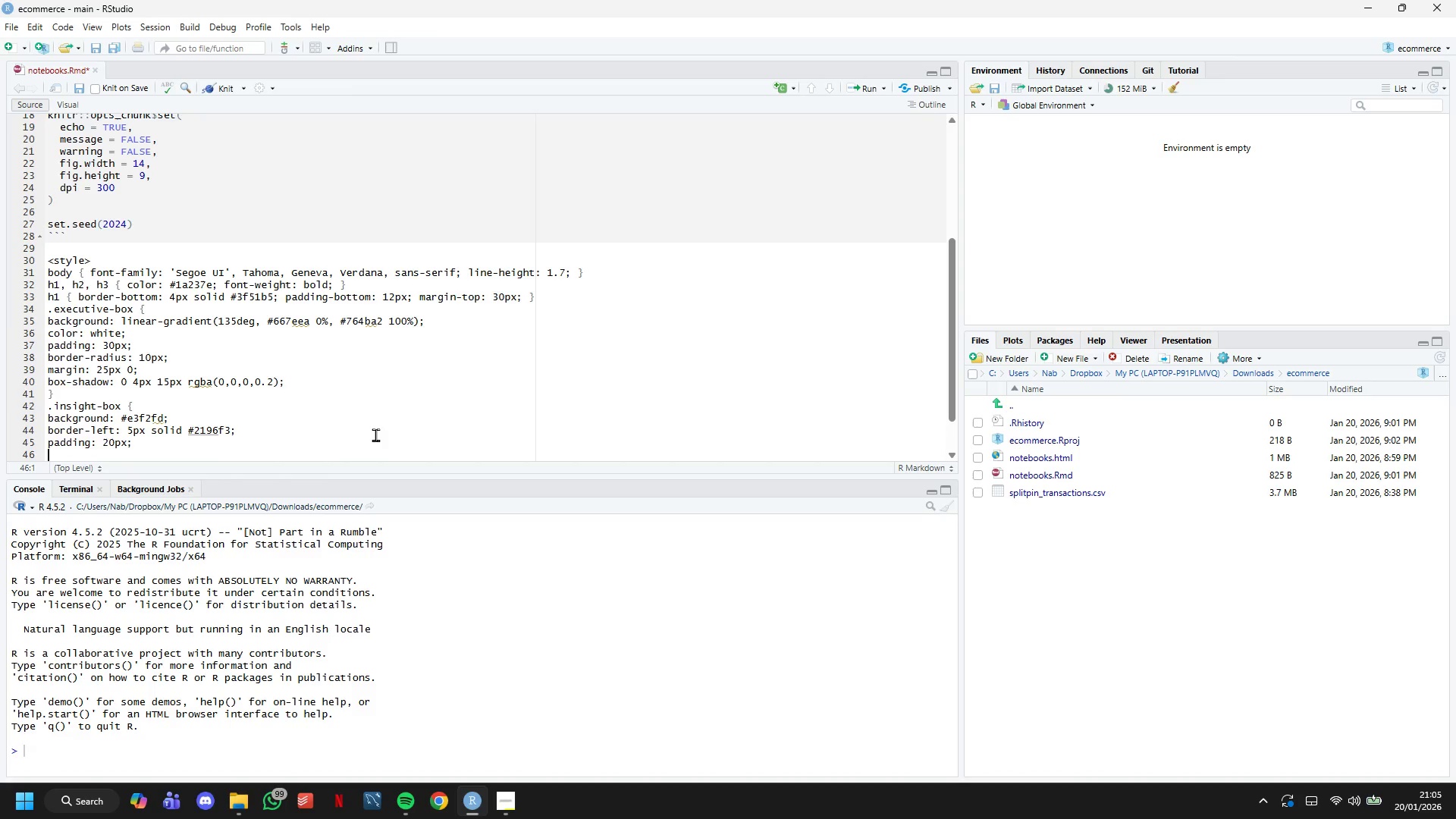 
 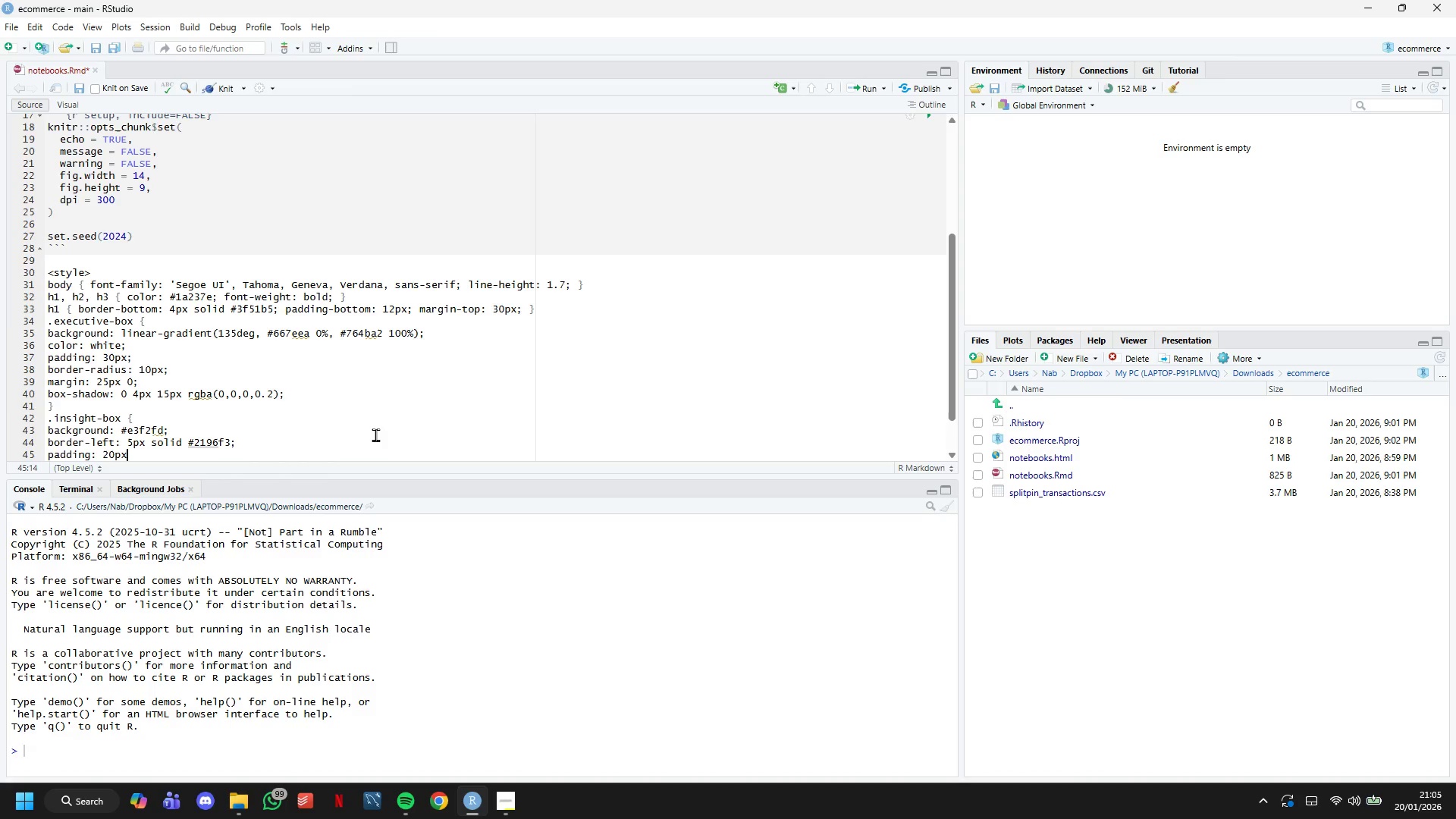 
key(Enter)
 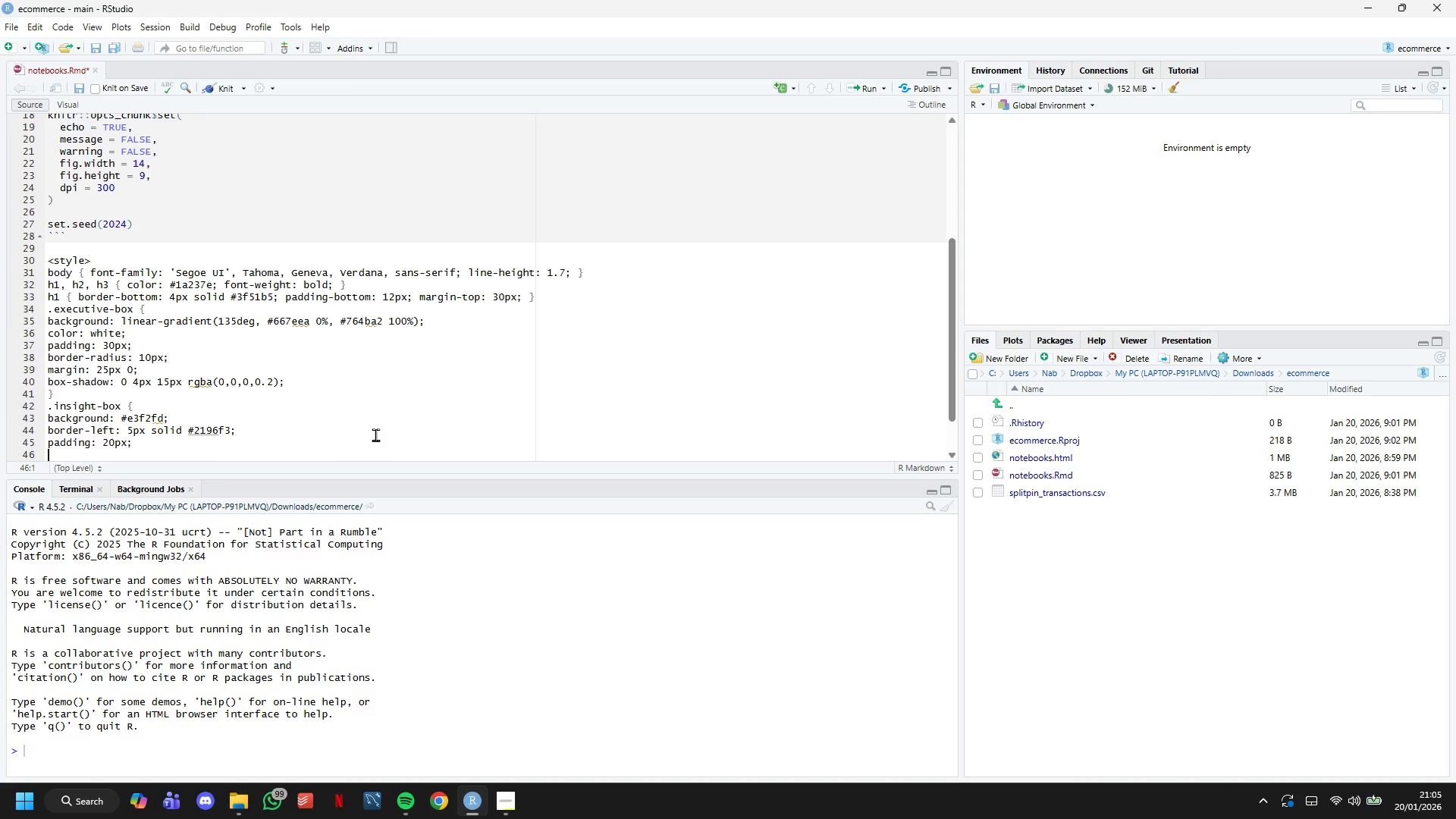 
type(a)
key(Backspace)
type(margin: 20px 0;)
 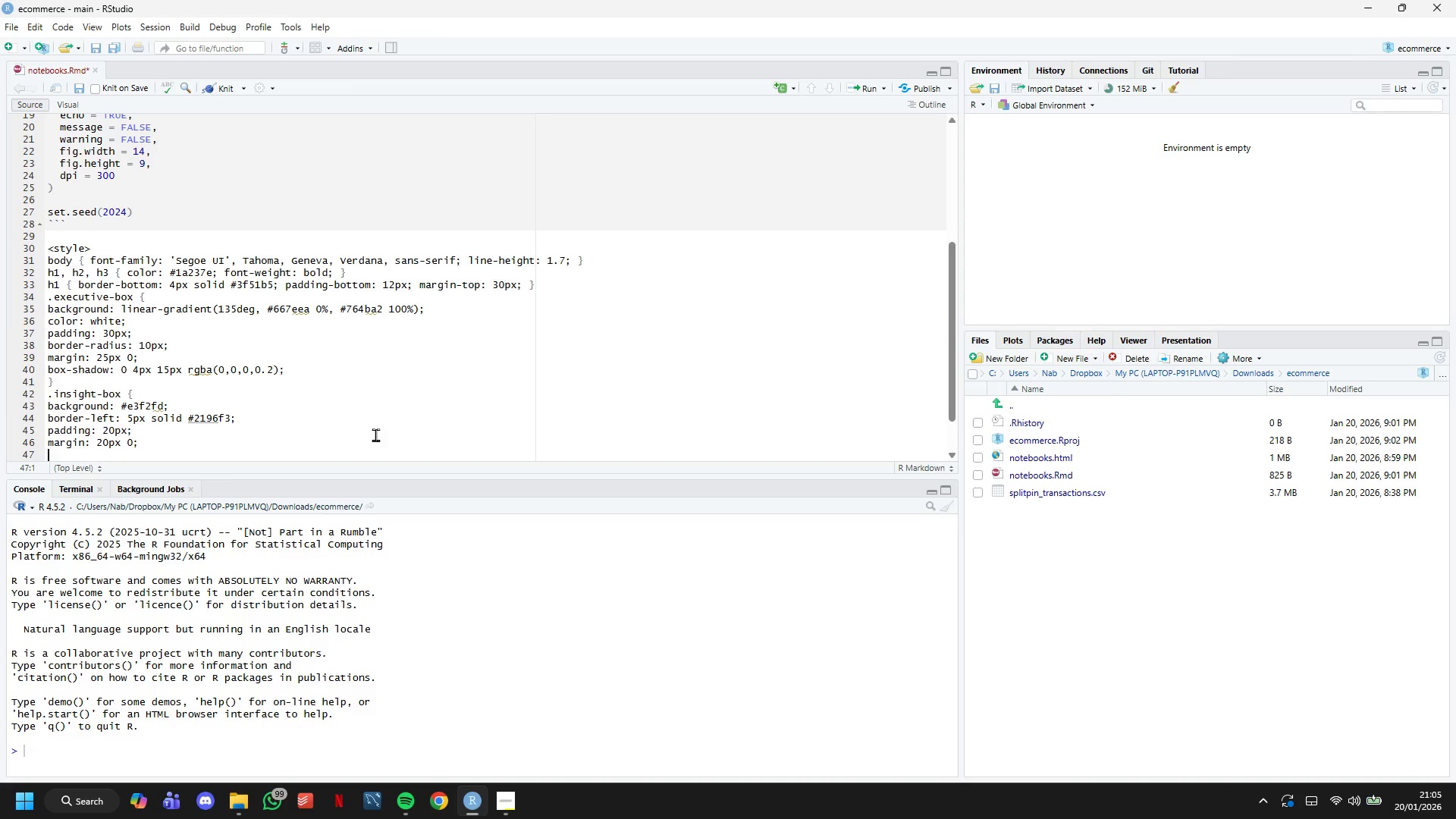 
 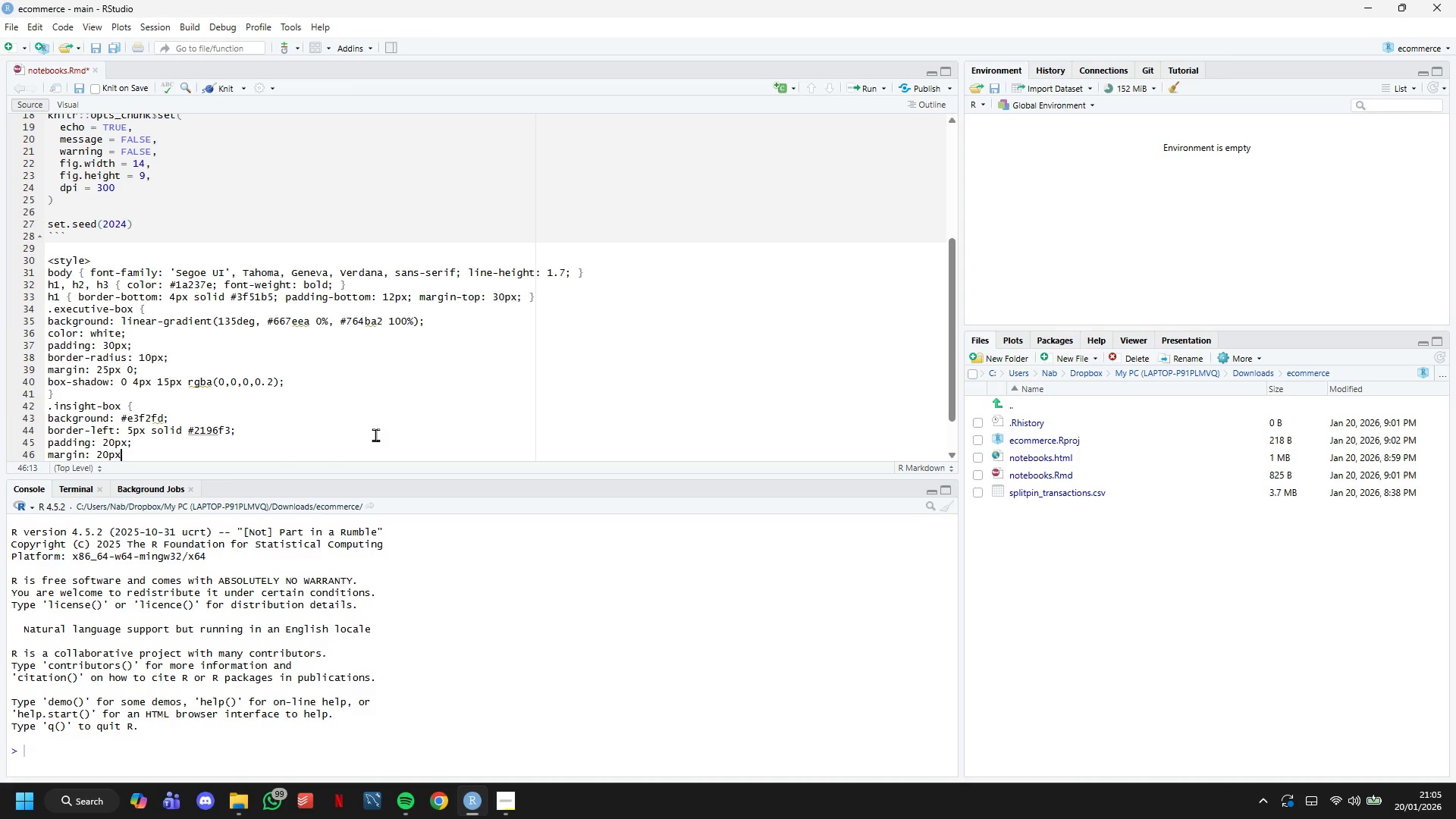 
key(Enter)
 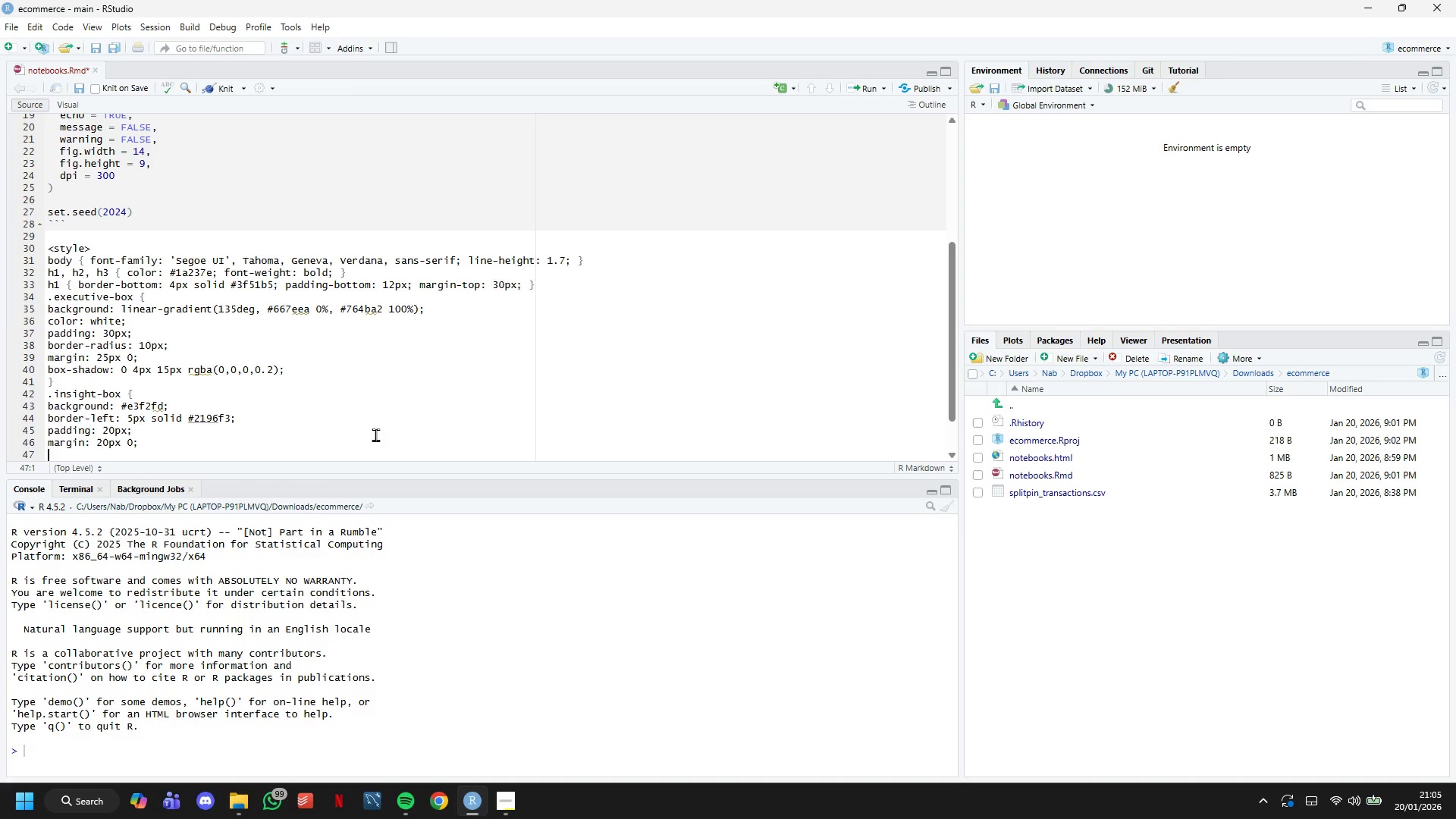 
type(border-radius: 5px;)
 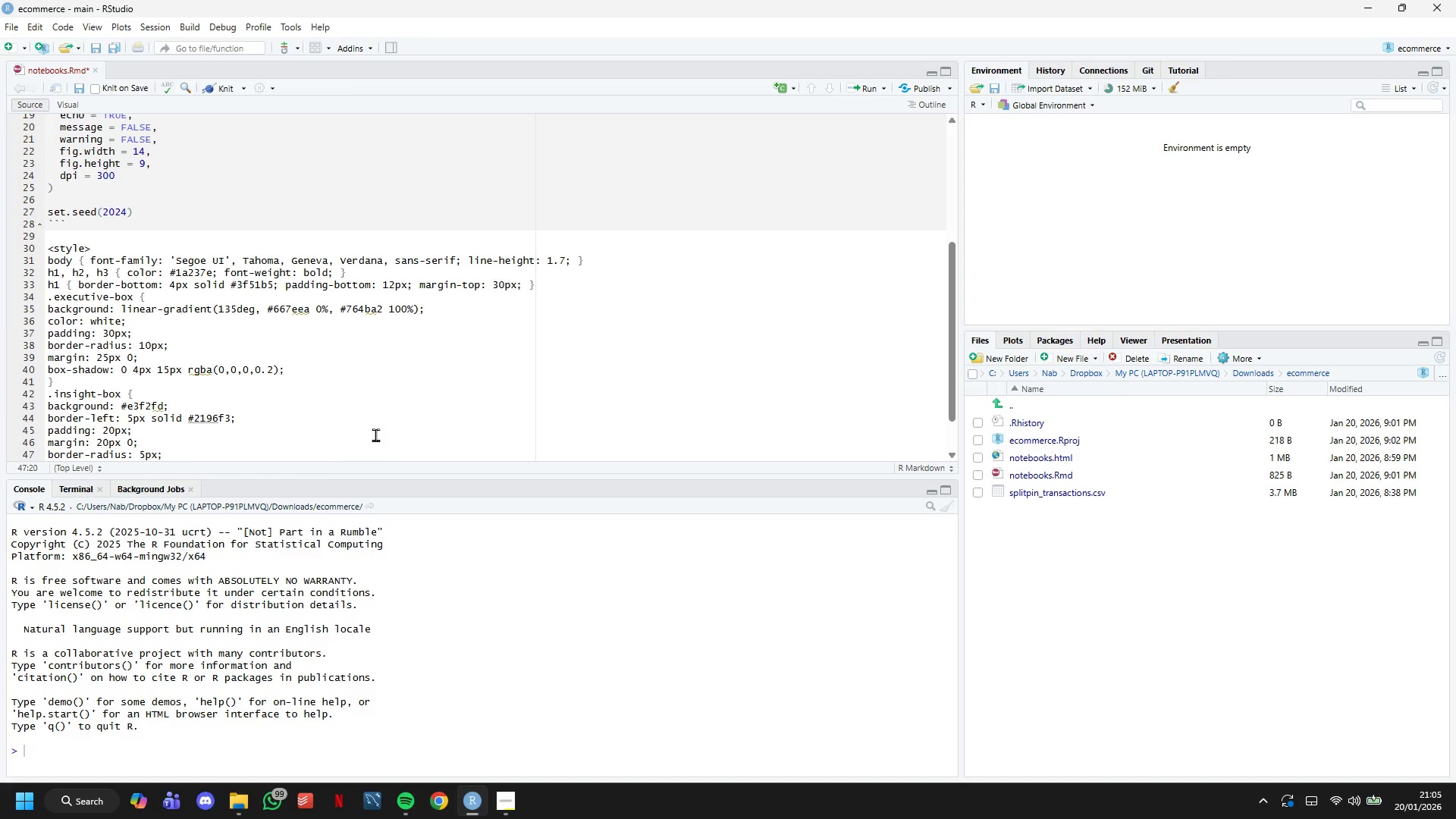 
wait(22.14)
 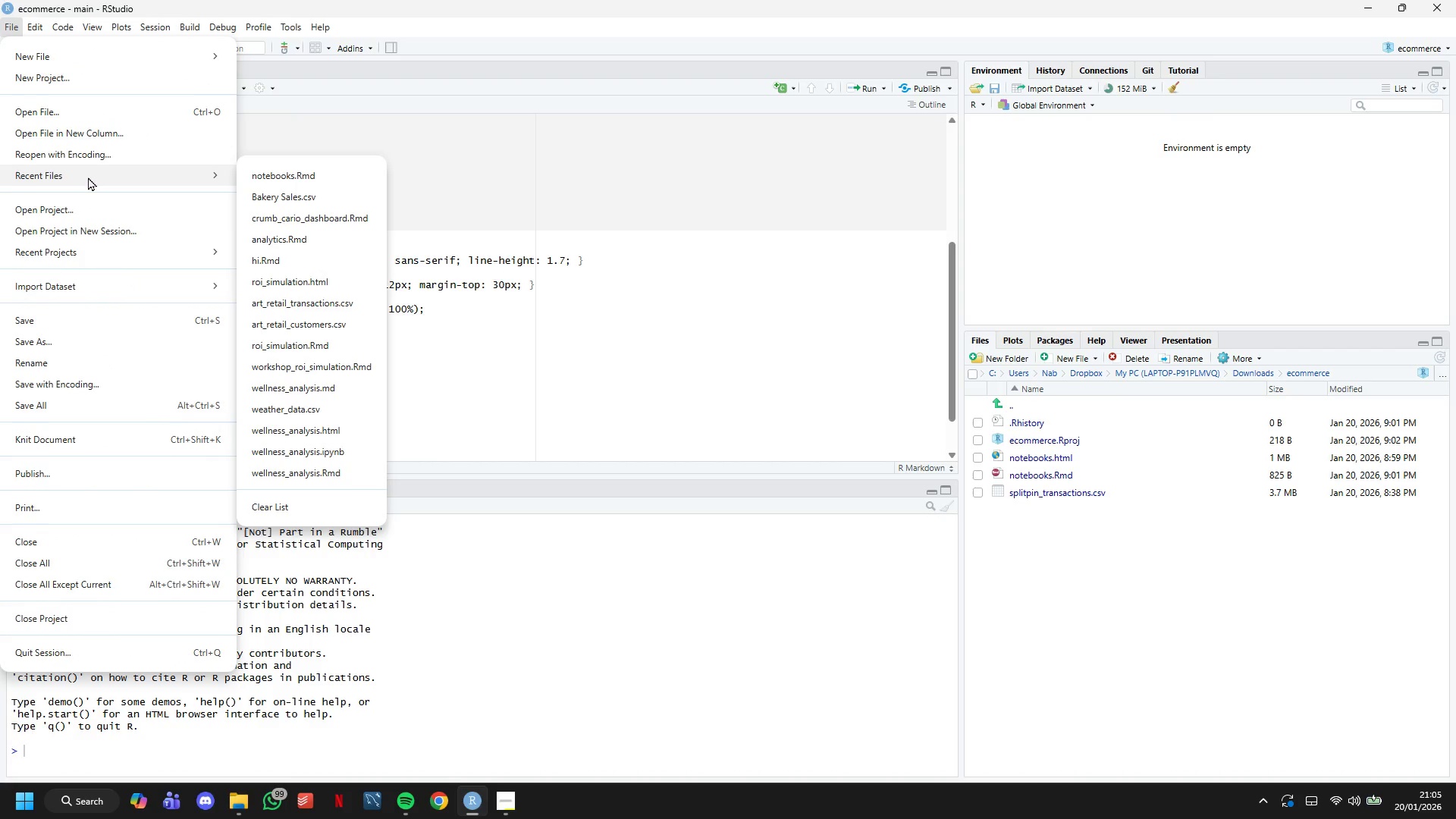 
left_click([321, 216])
 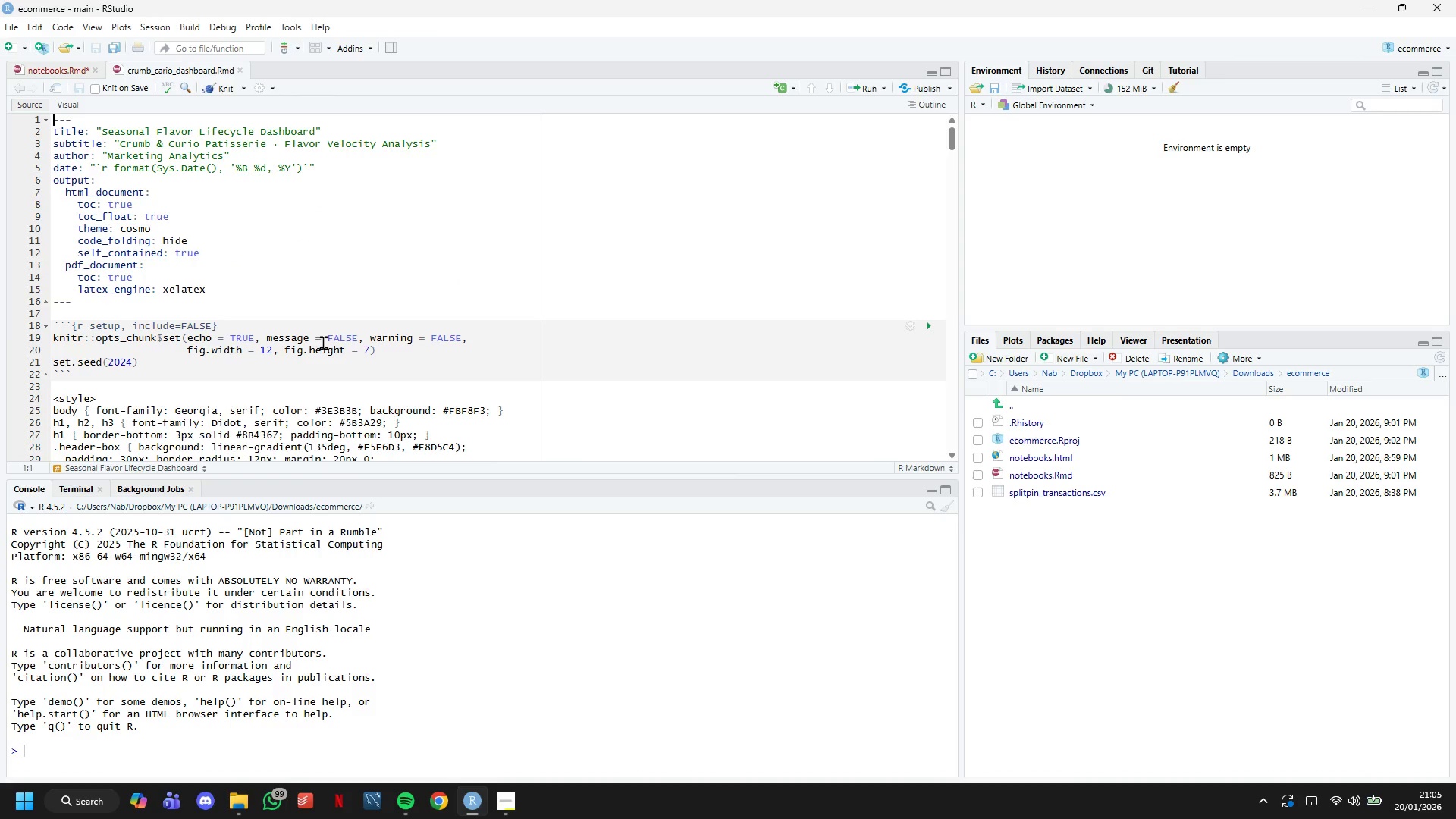 
scroll: coordinate [323, 342], scroll_direction: down, amount: 3.0
 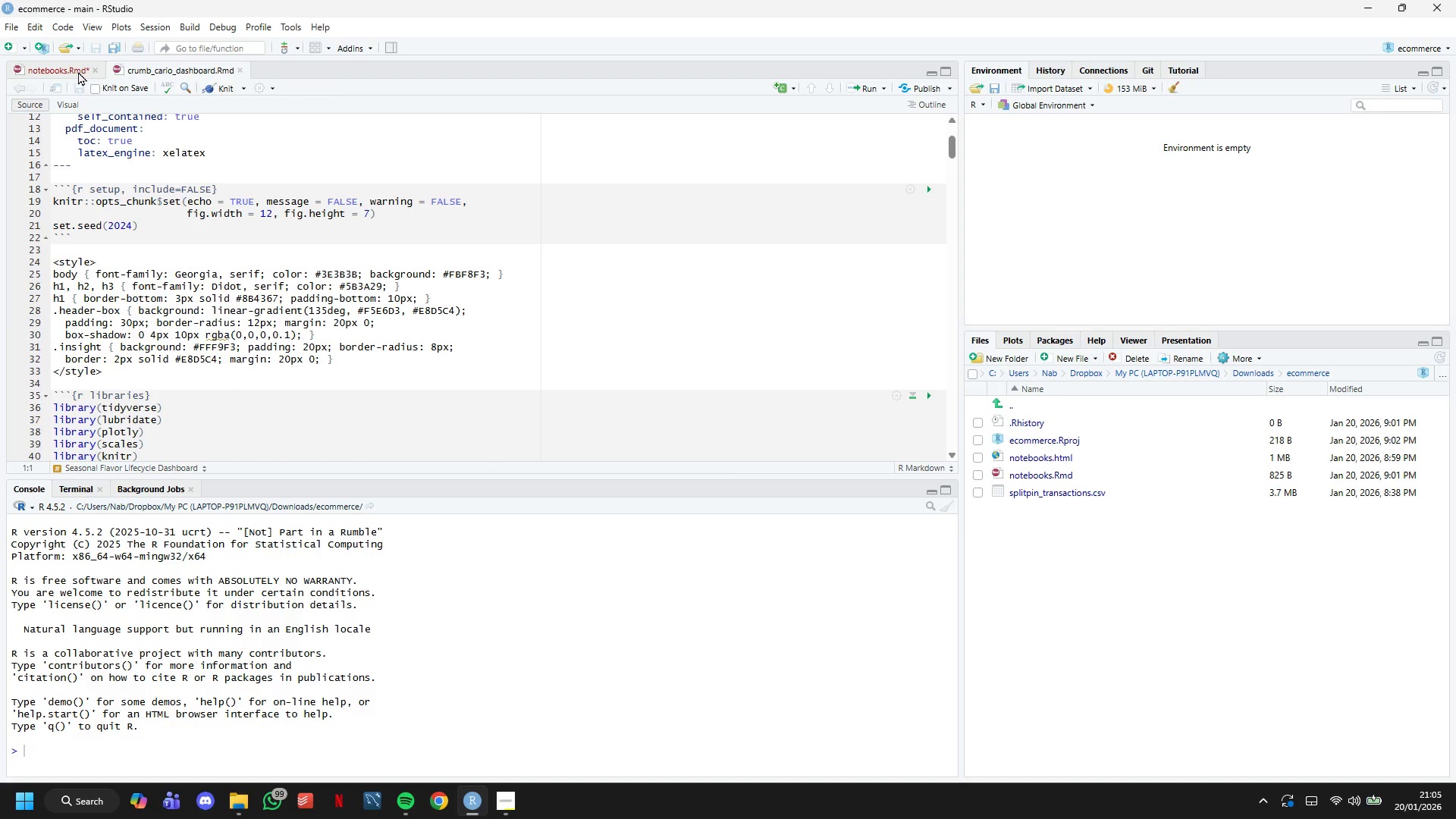 
wait(5.41)
 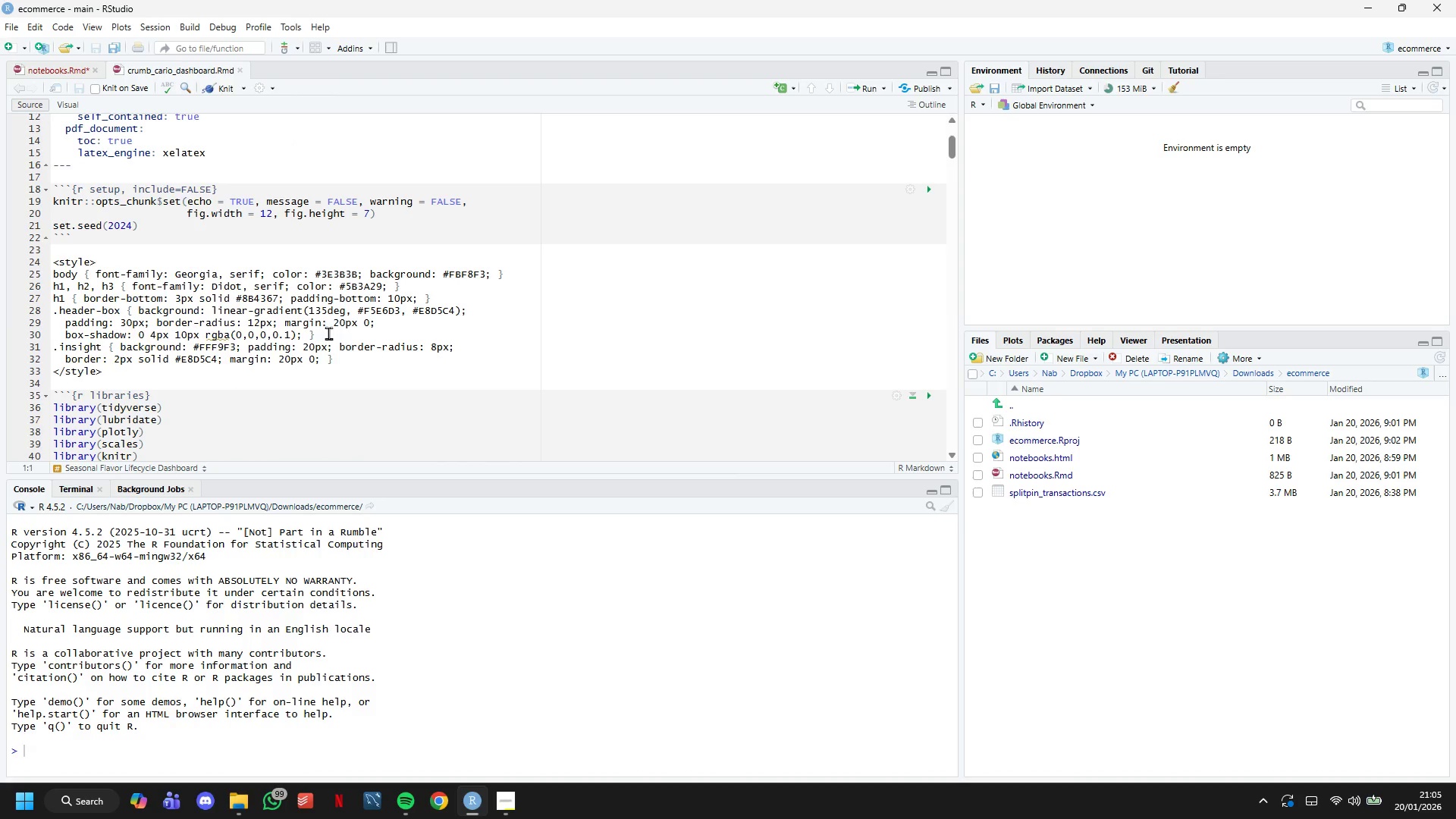 
left_click([79, 71])
 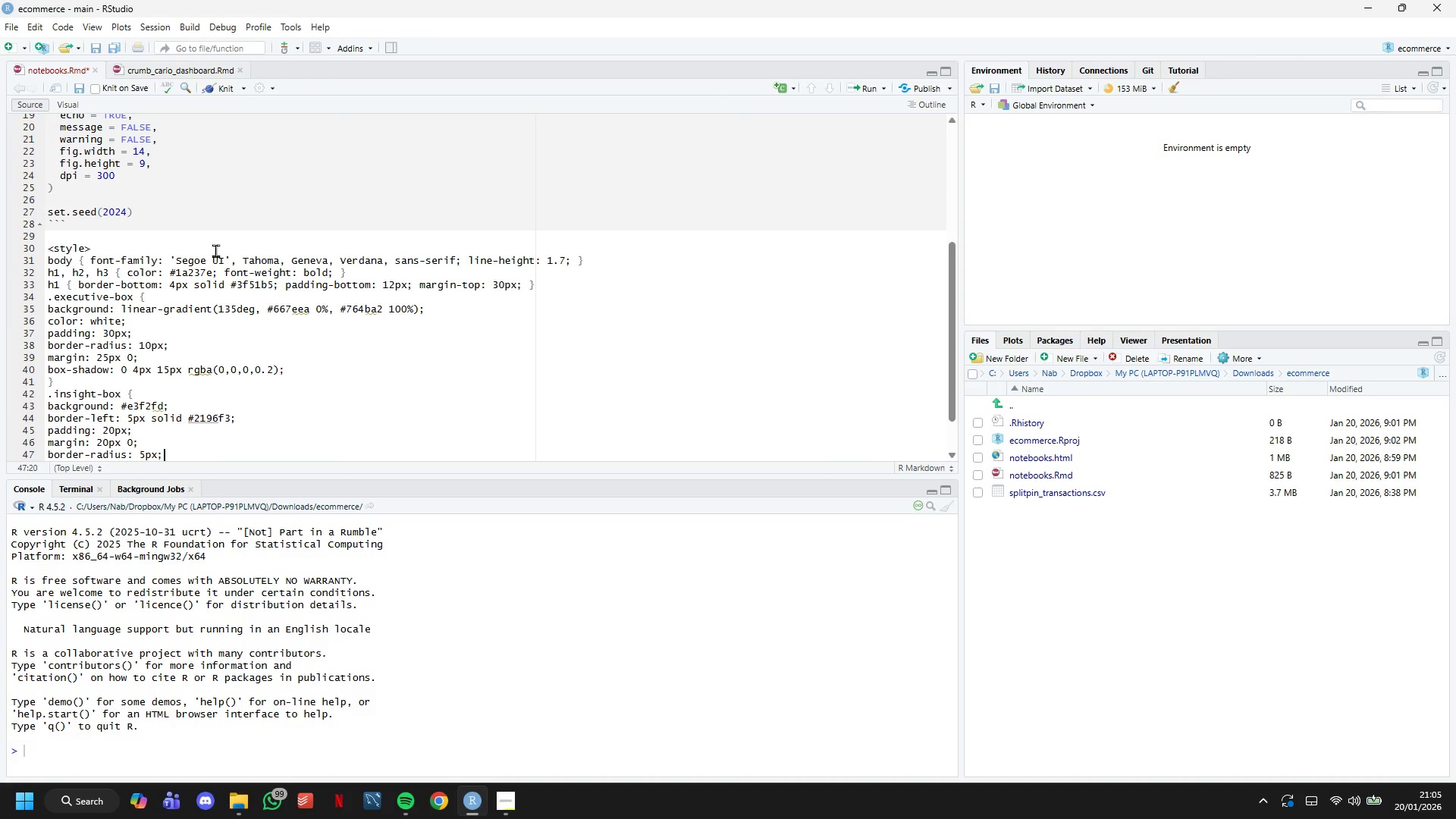 
scroll: coordinate [218, 260], scroll_direction: down, amount: 5.0
 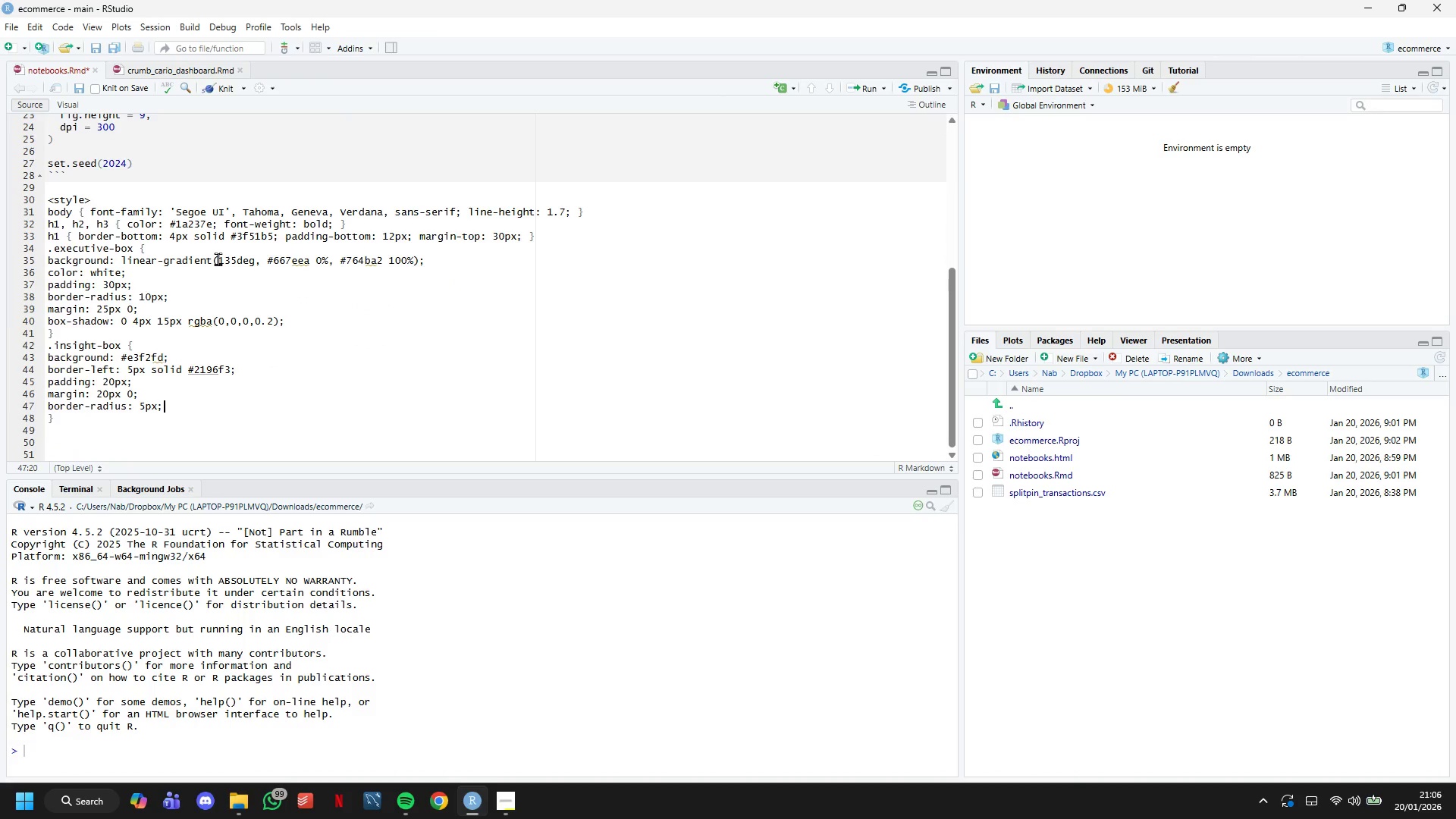 
key(Enter)
 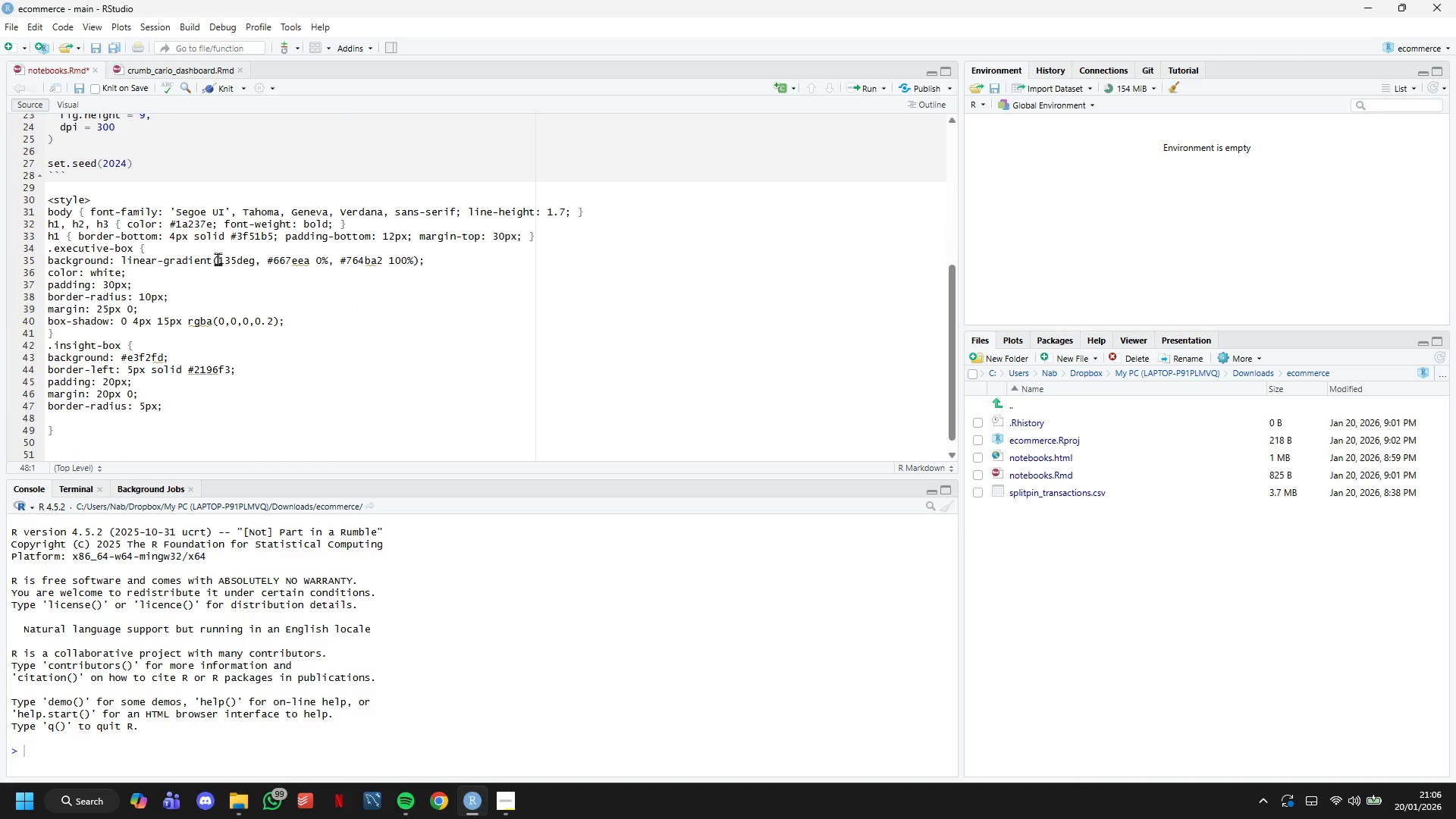 
key(Backspace)
 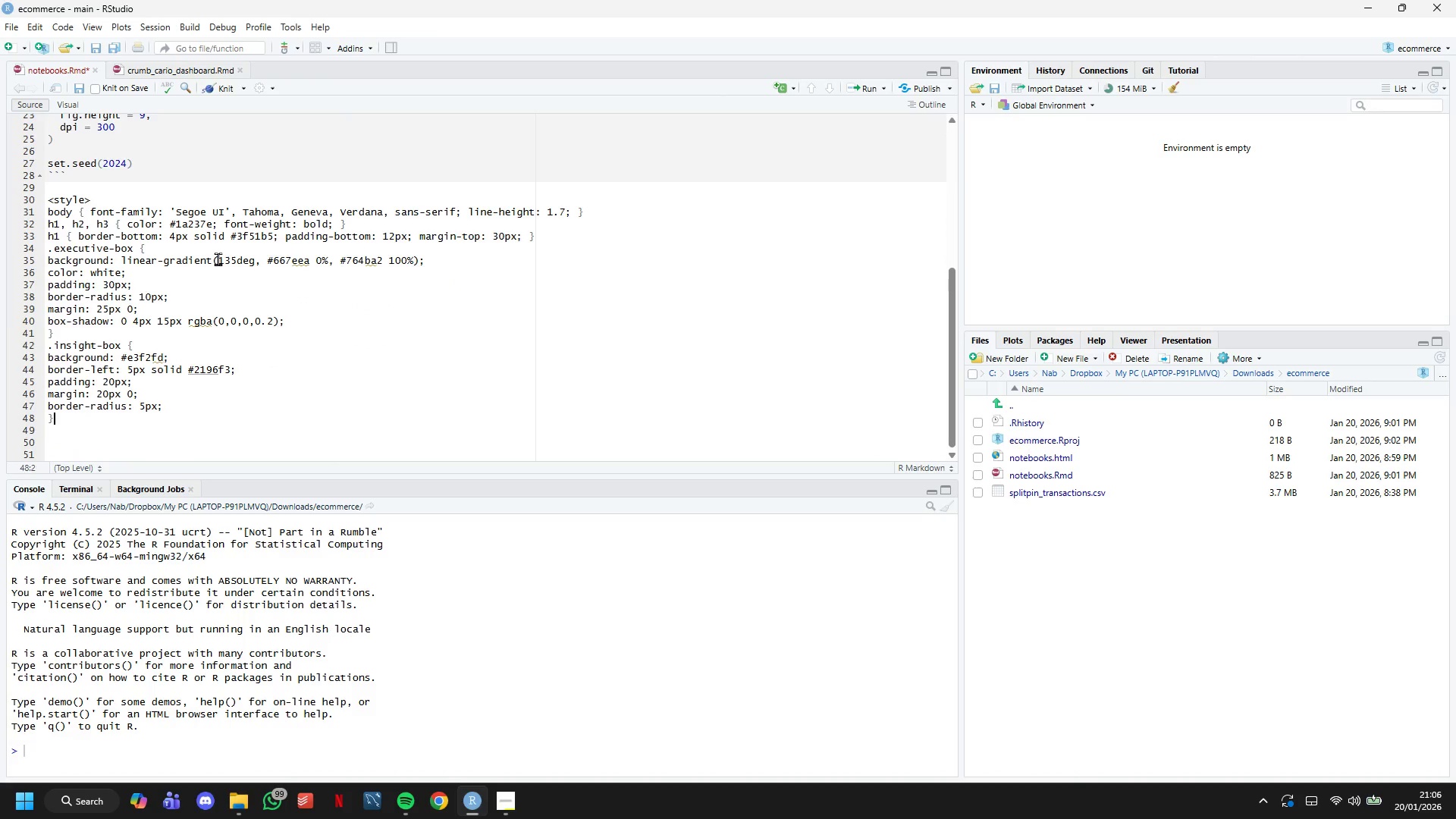 
key(ArrowDown)
 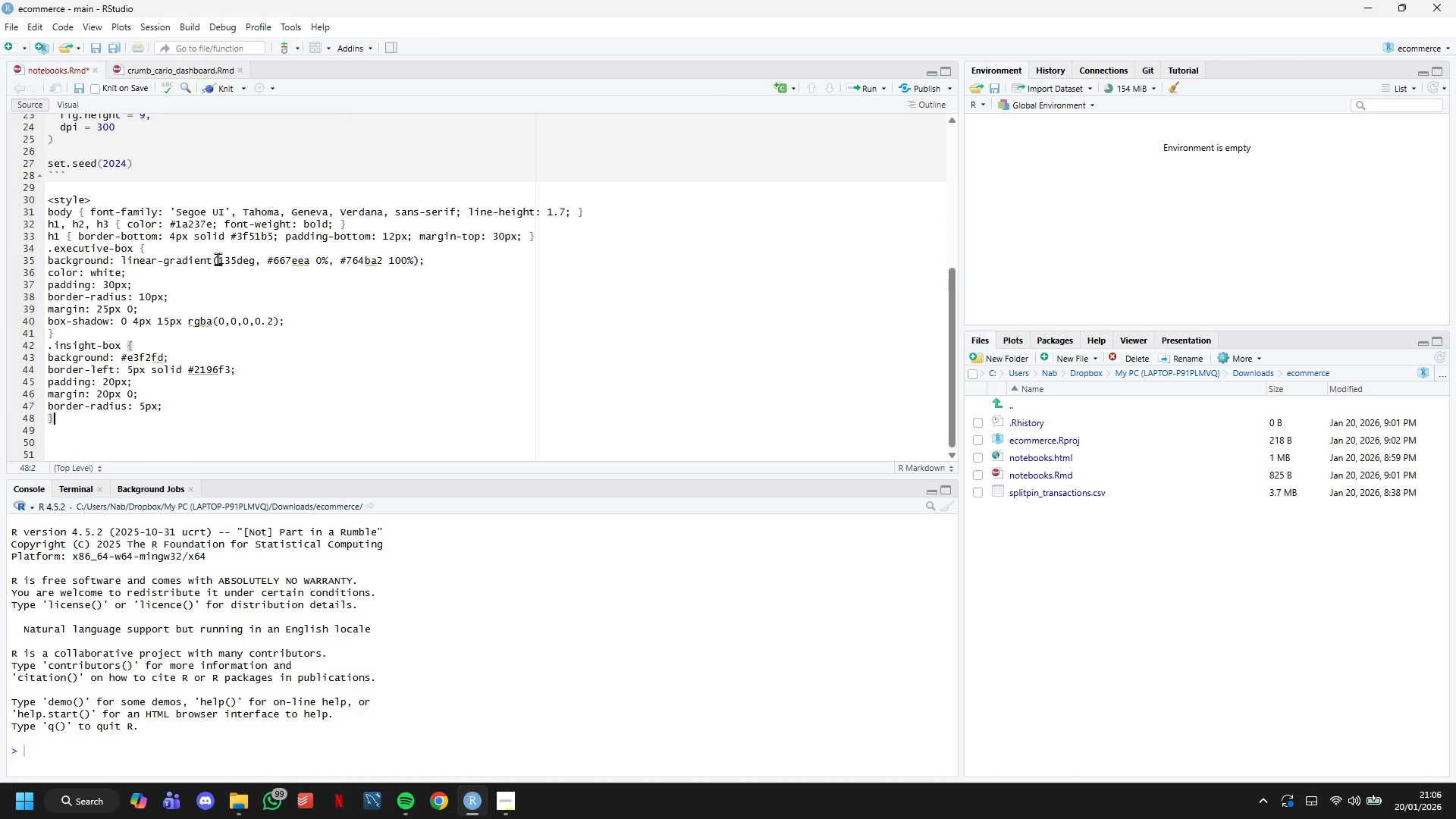 
key(Enter)
 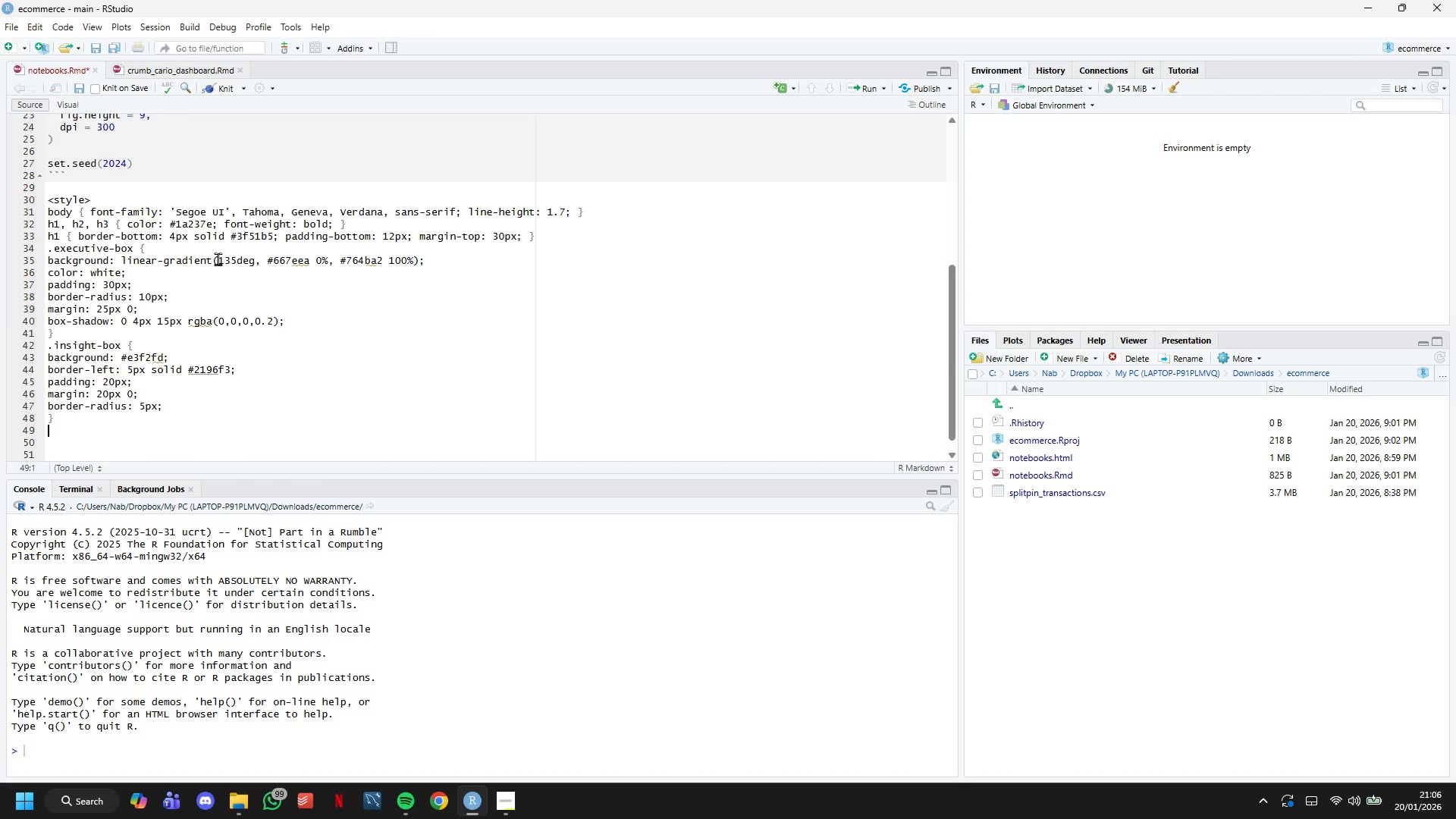 
wait(5.73)
 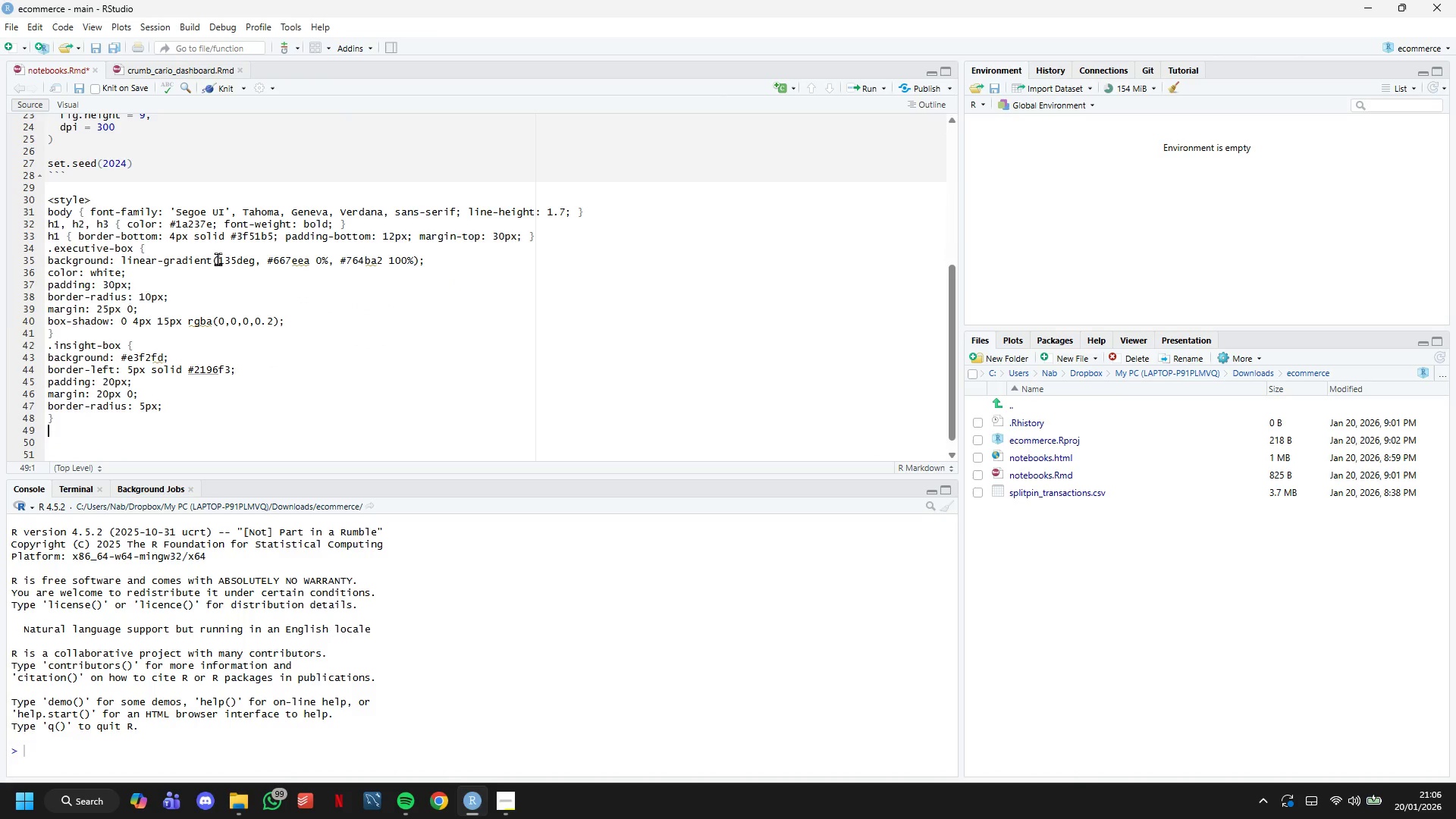 
type(.finding-box {)
 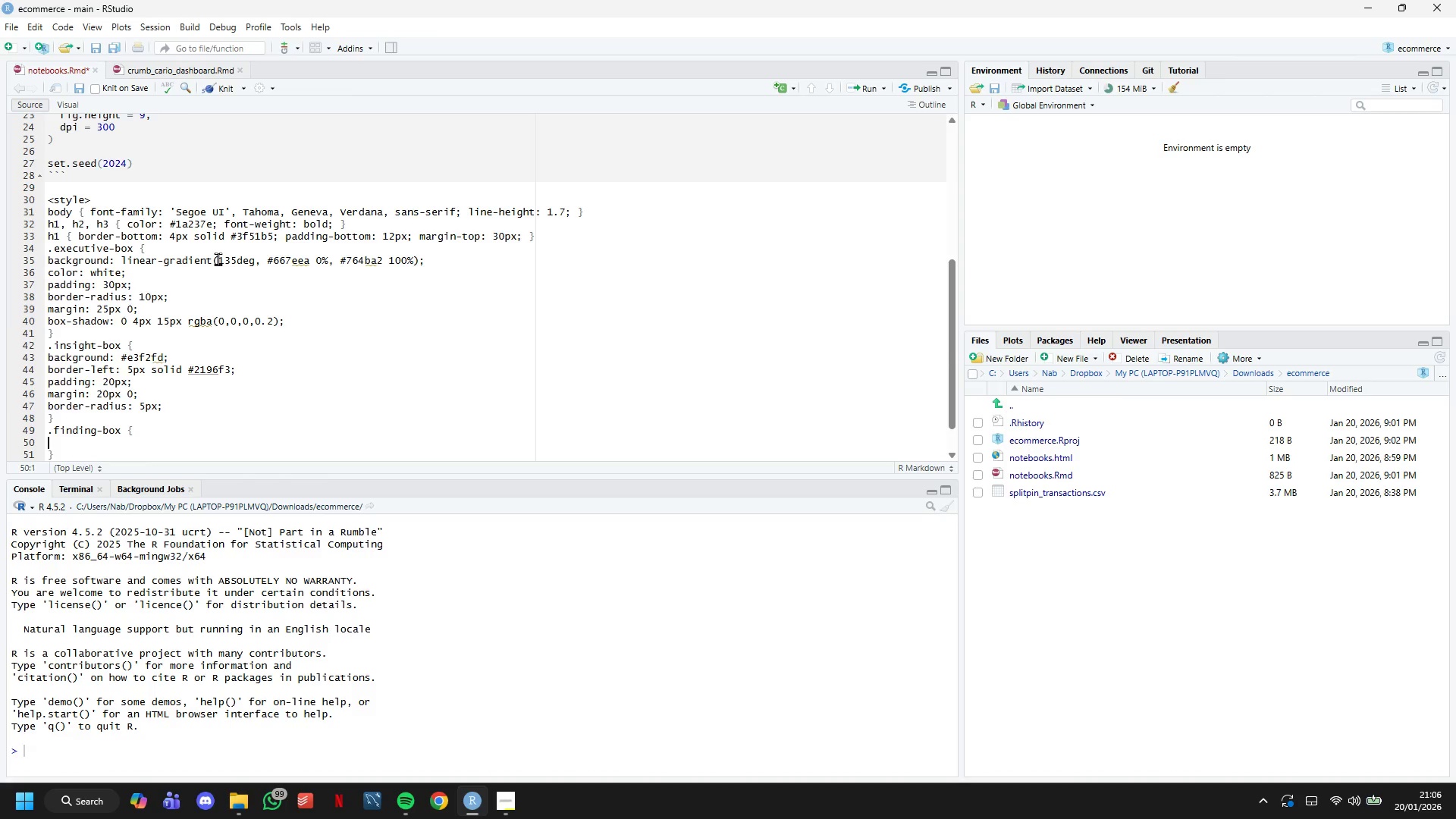 
 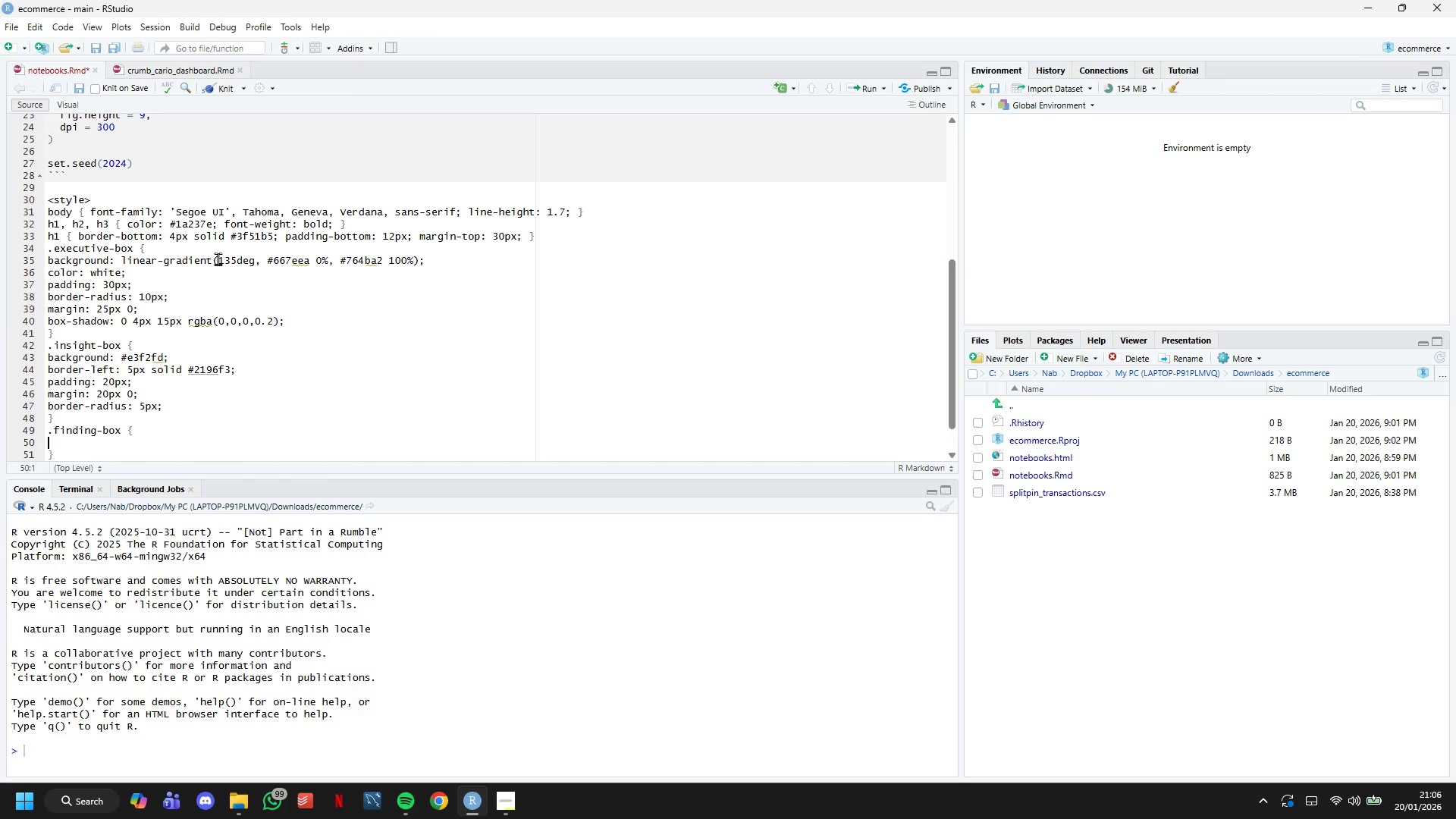 
key(Enter)
 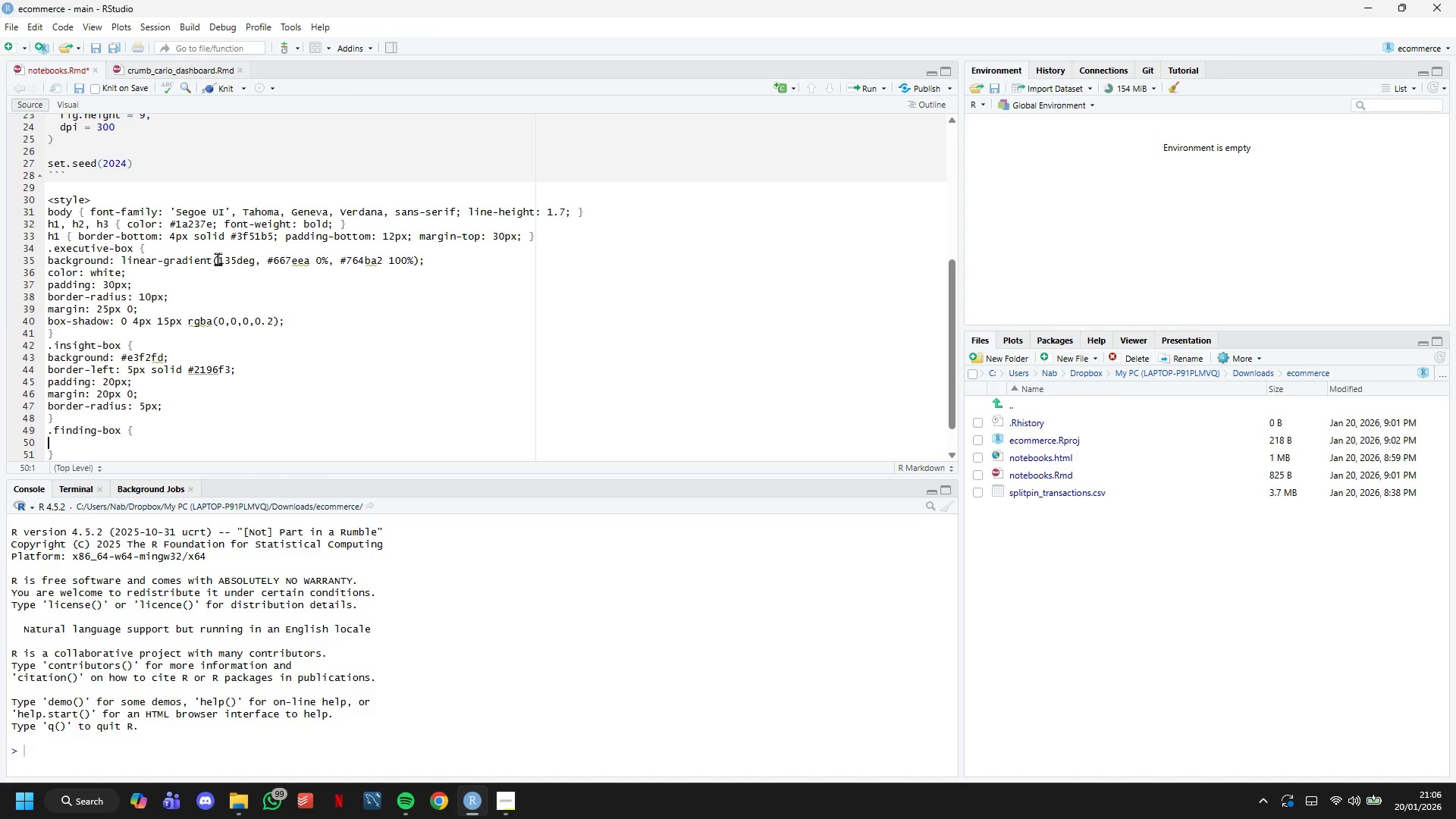 
wait(5.48)
 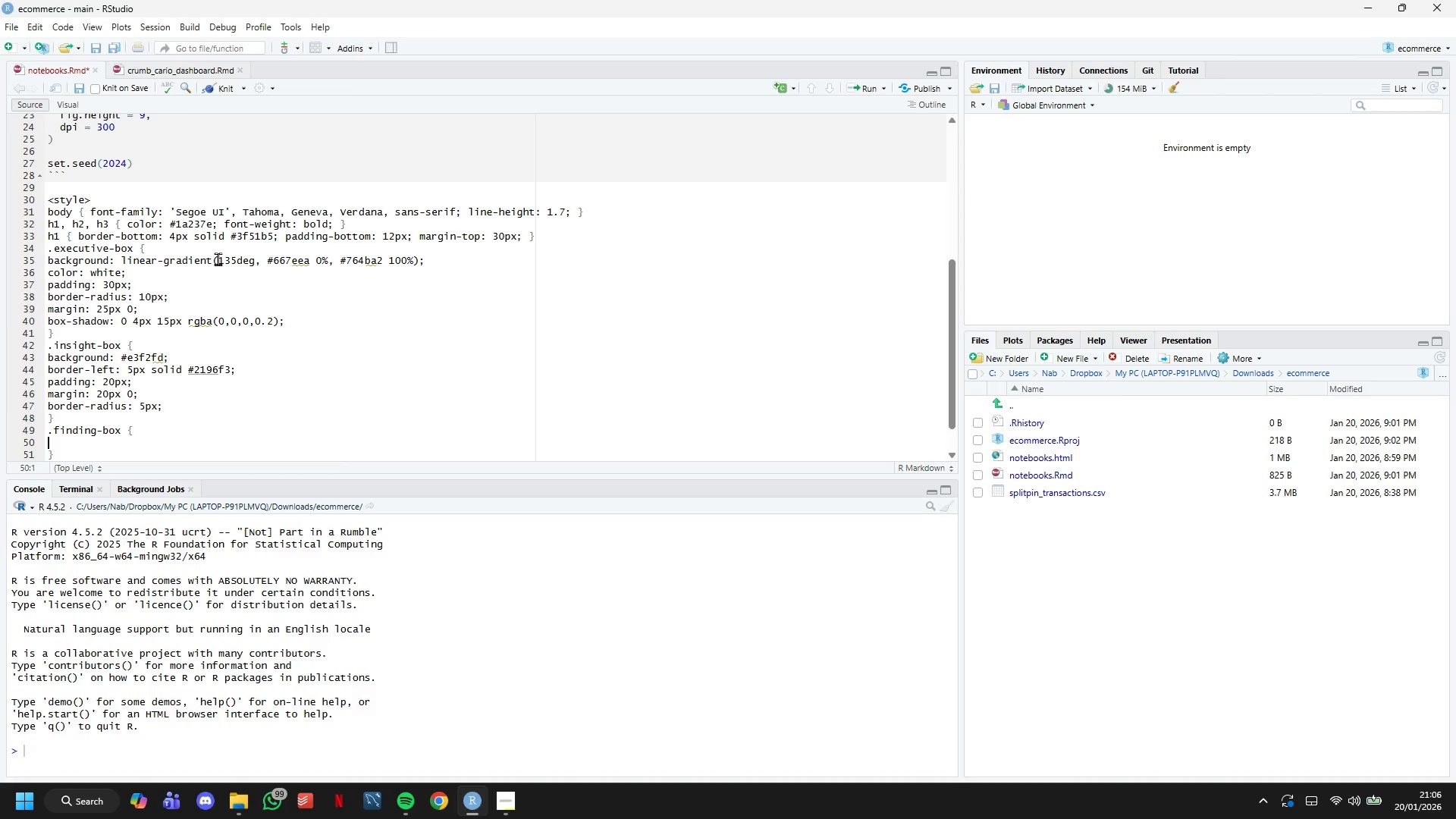 
type(background: #f1)
 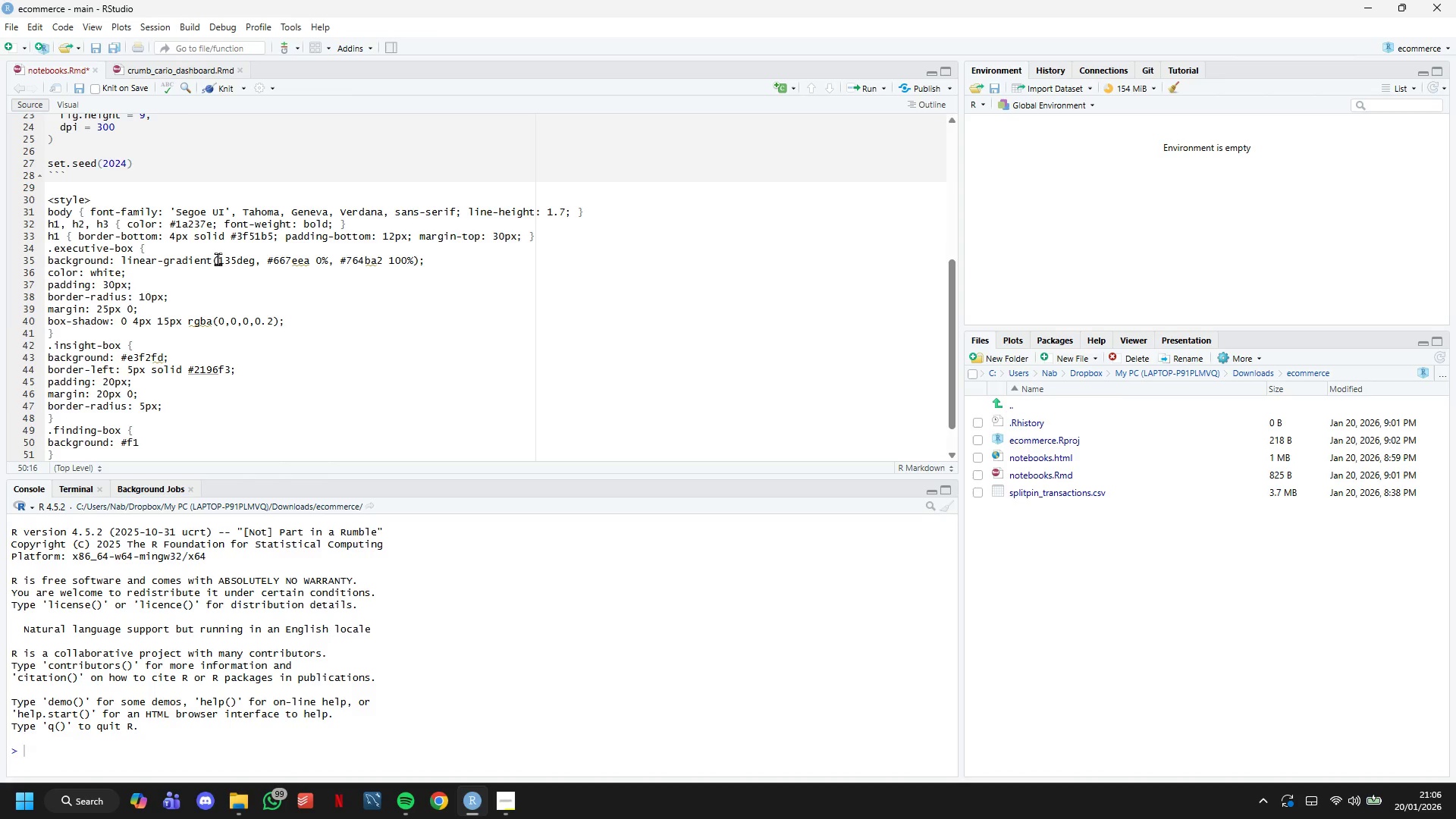 
type(f8e9;)
 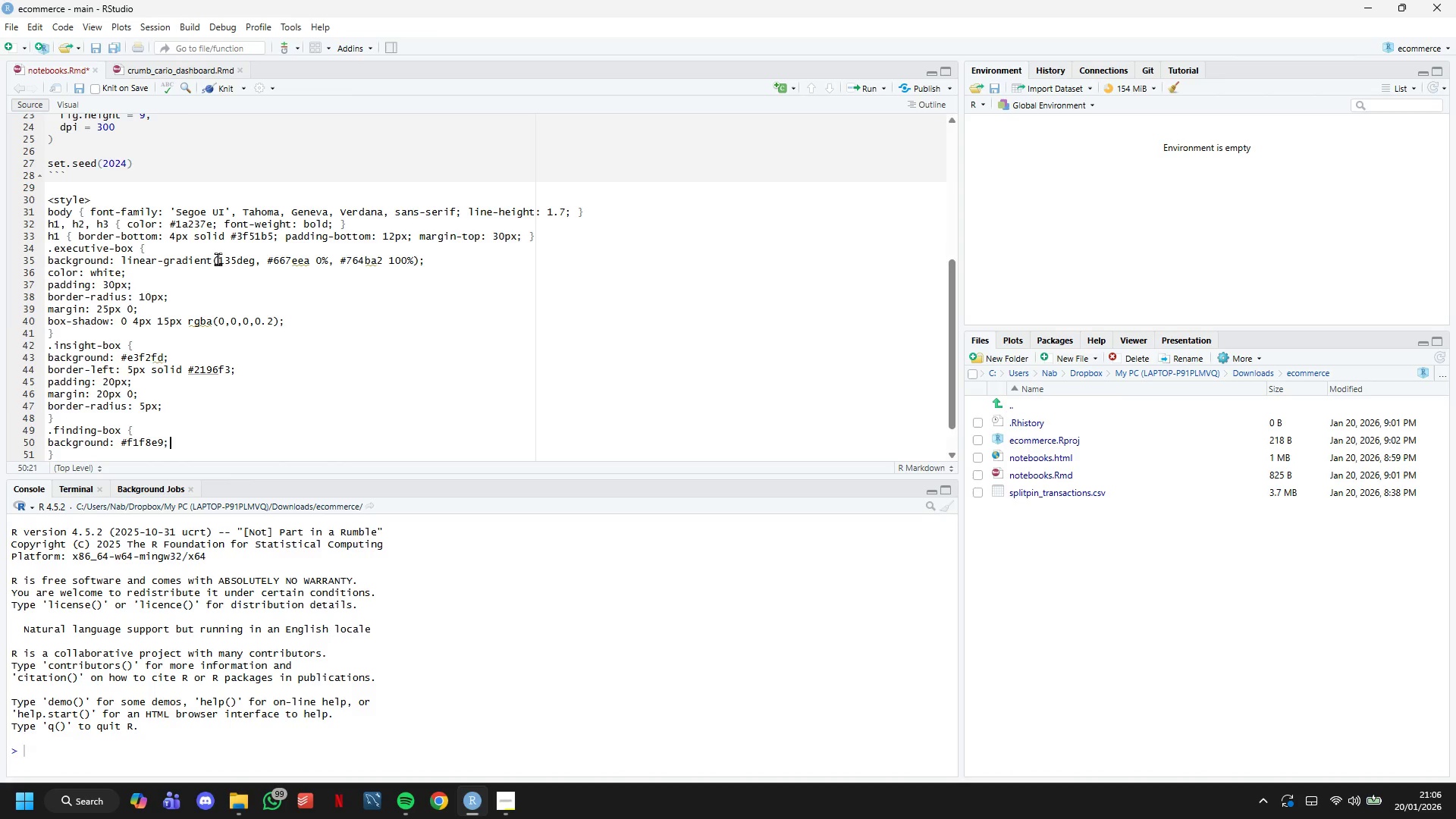 
key(Enter)
 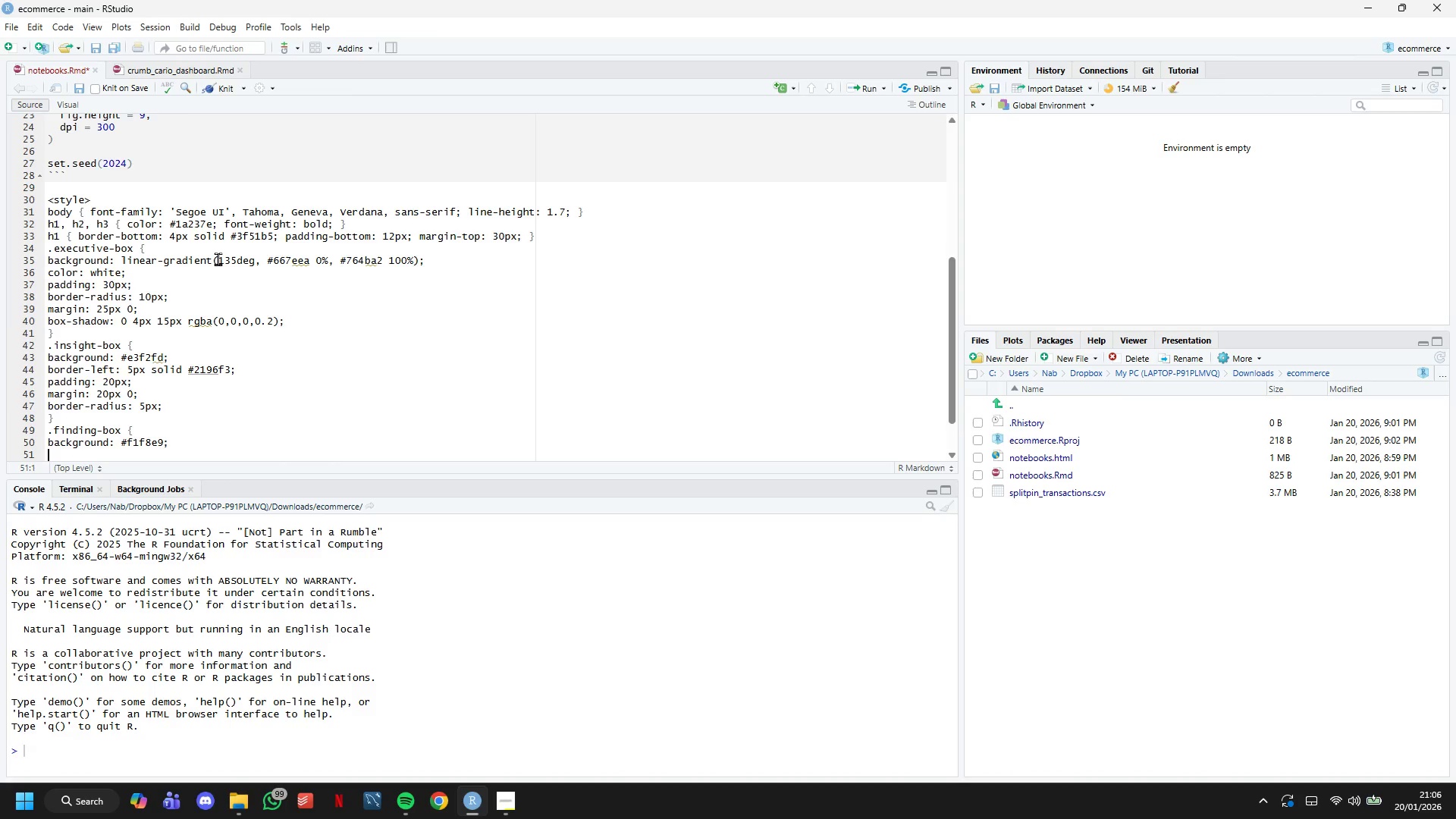 
type(border-left: 5px solid #2196f3;)
 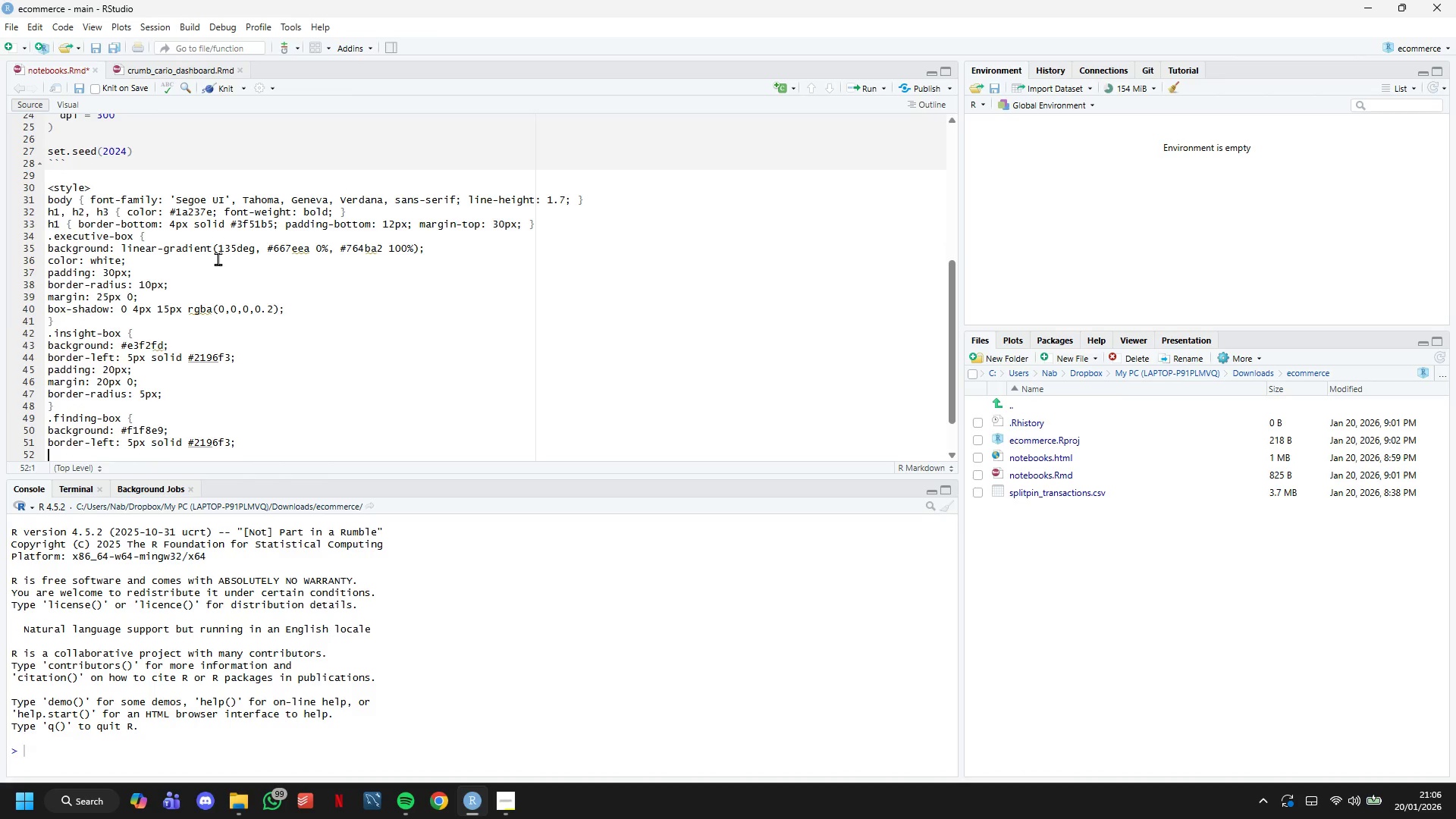 
 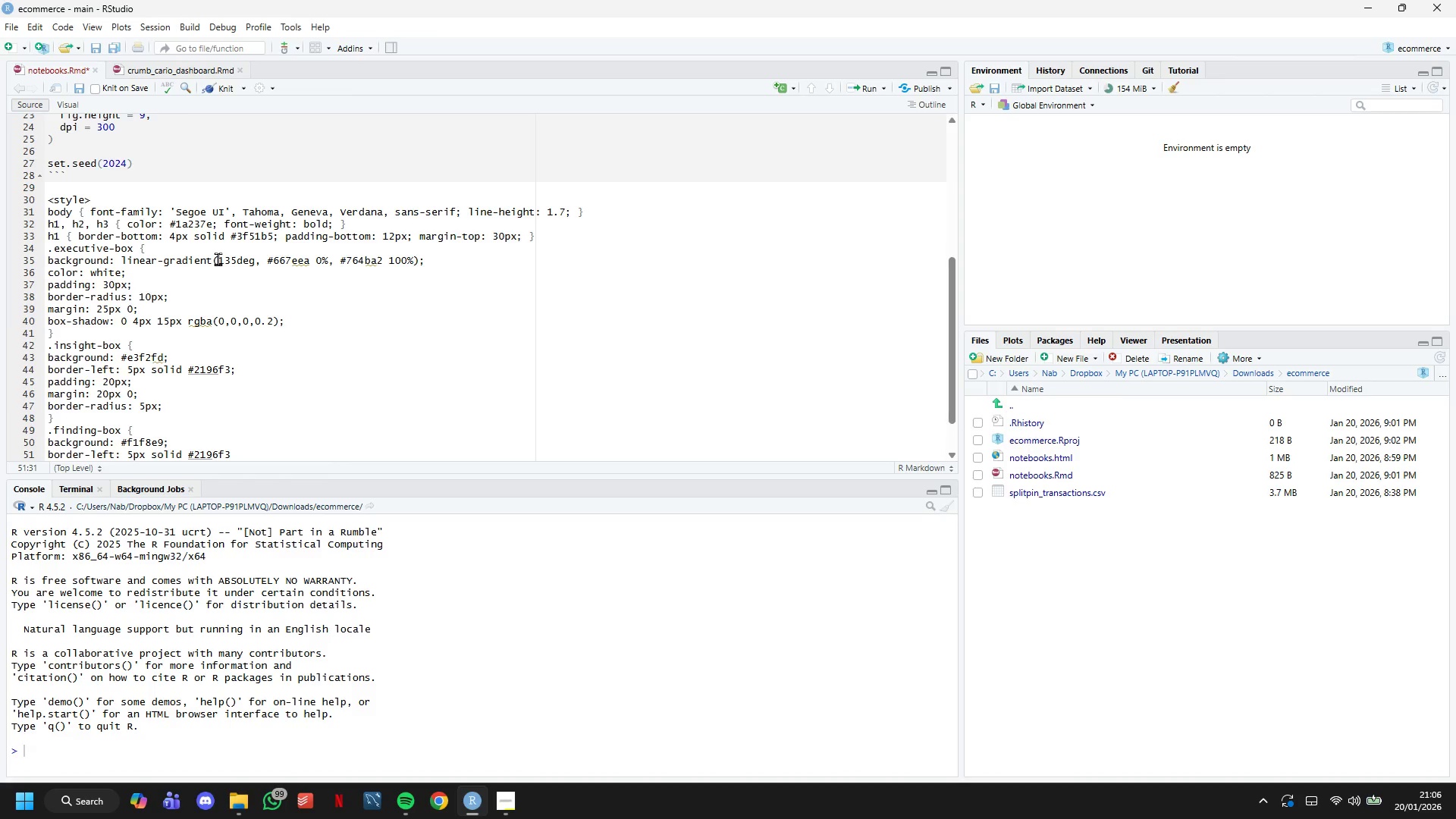 
key(Enter)
 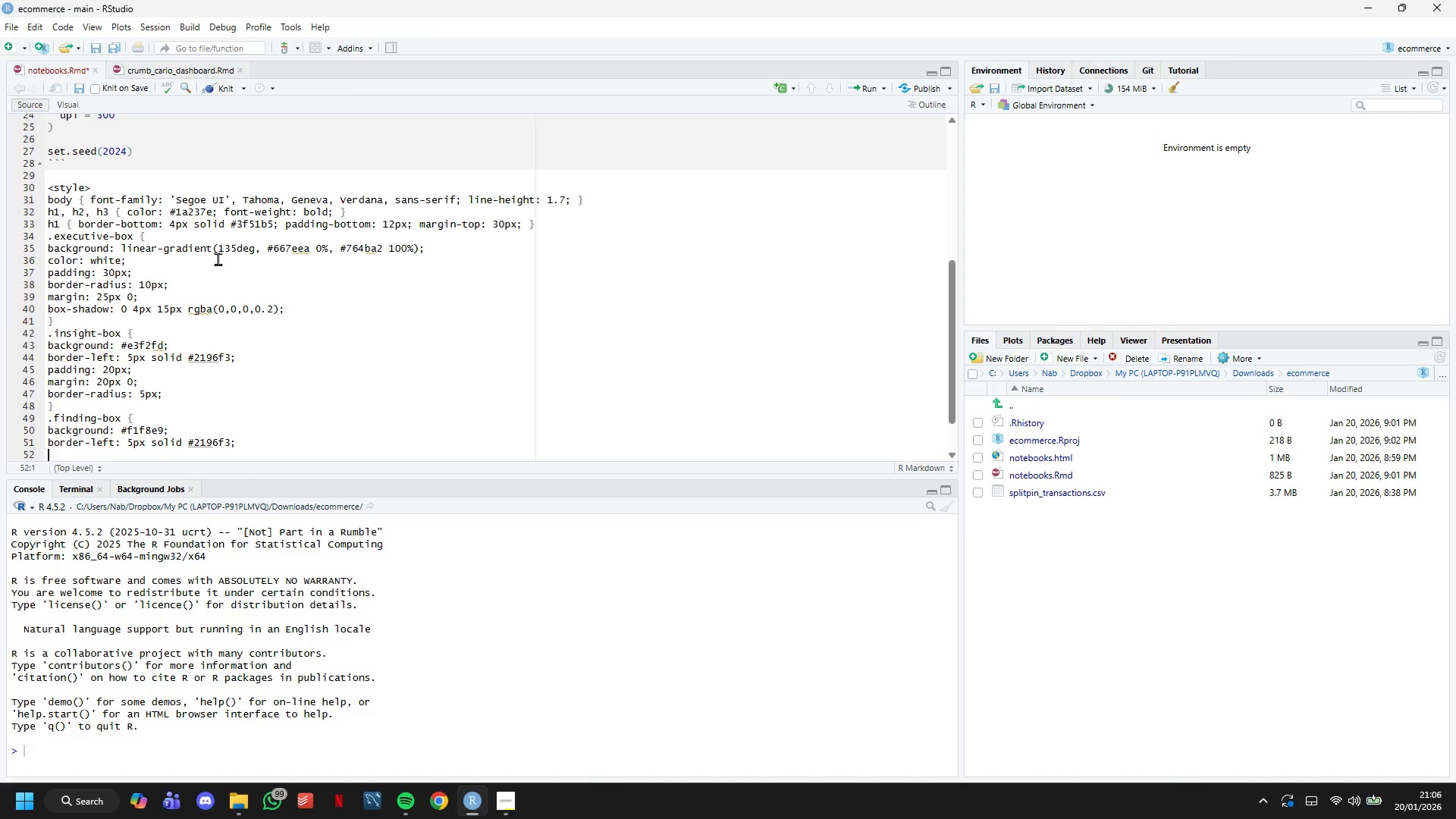 
type(padding: )
 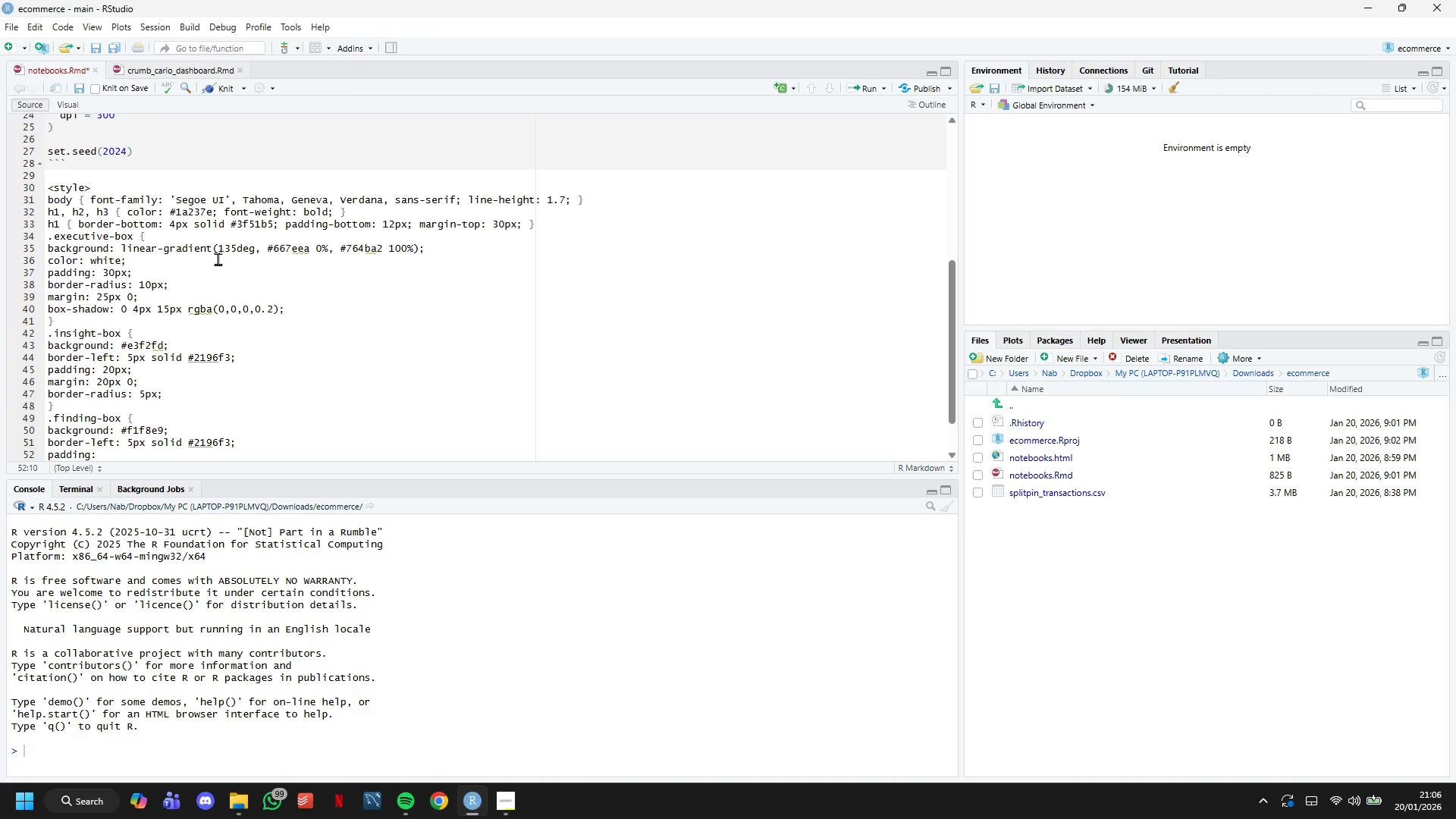 
wait(6.23)
 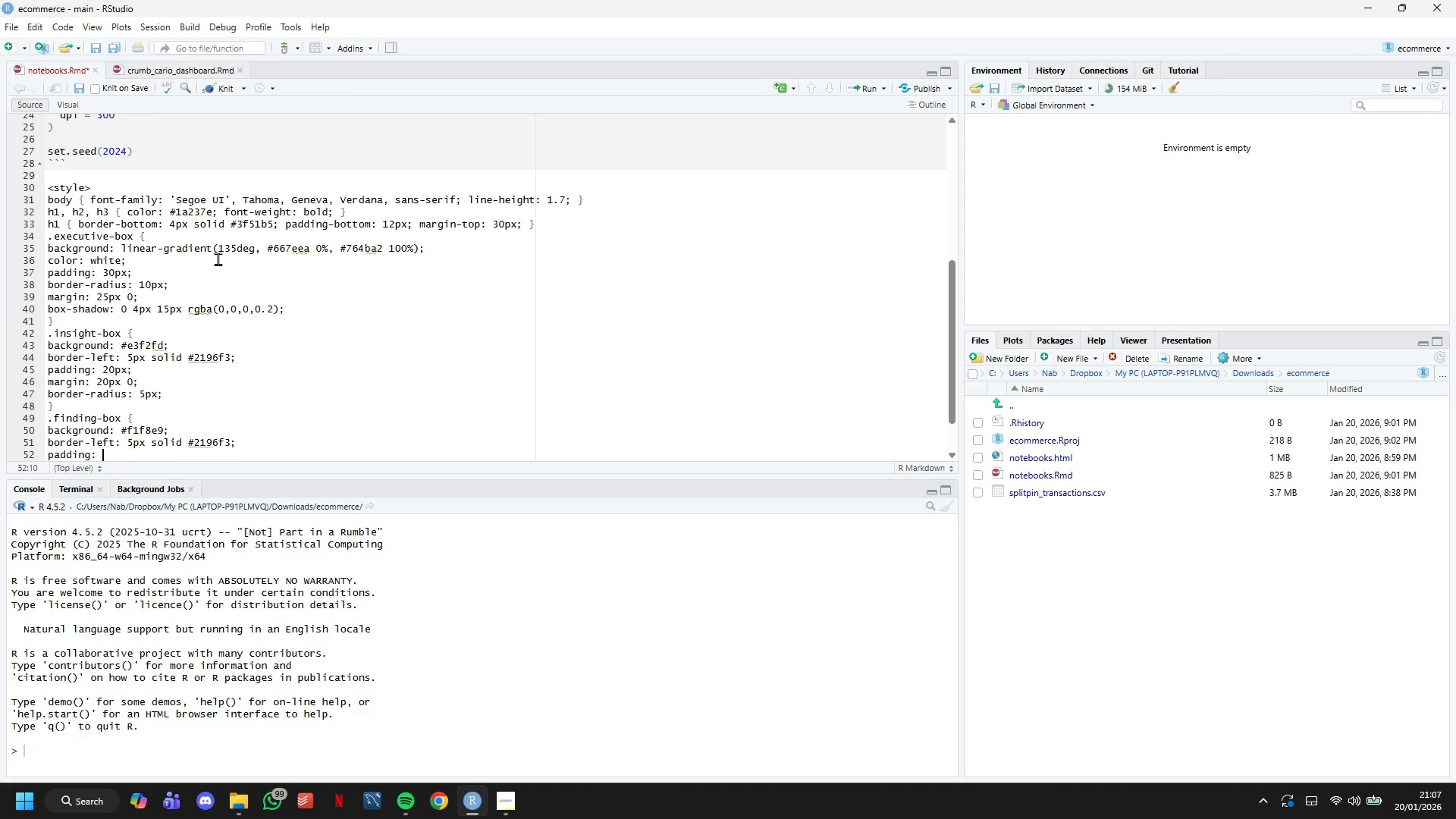 
type(20px;)
 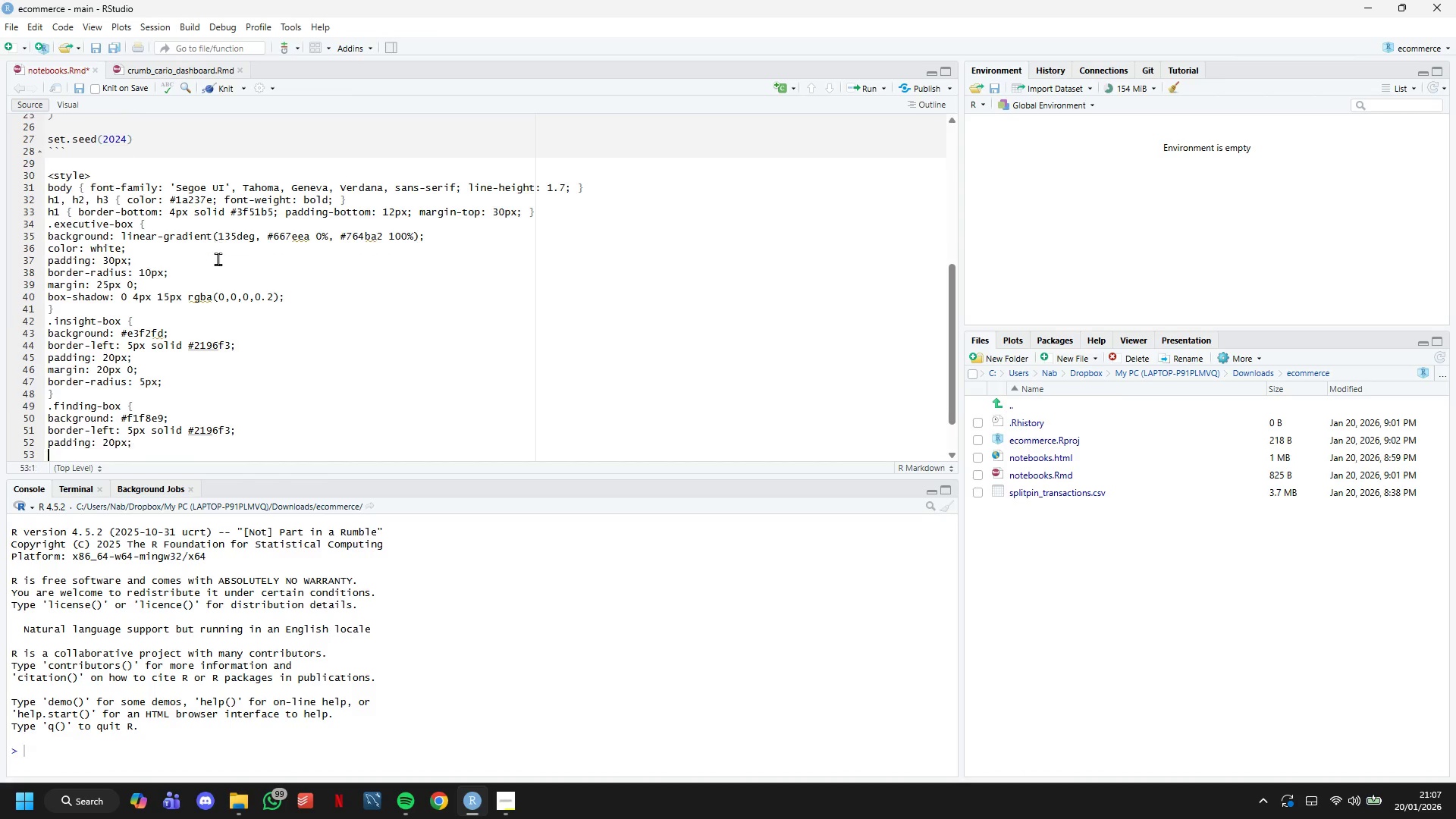 
key(Enter)
 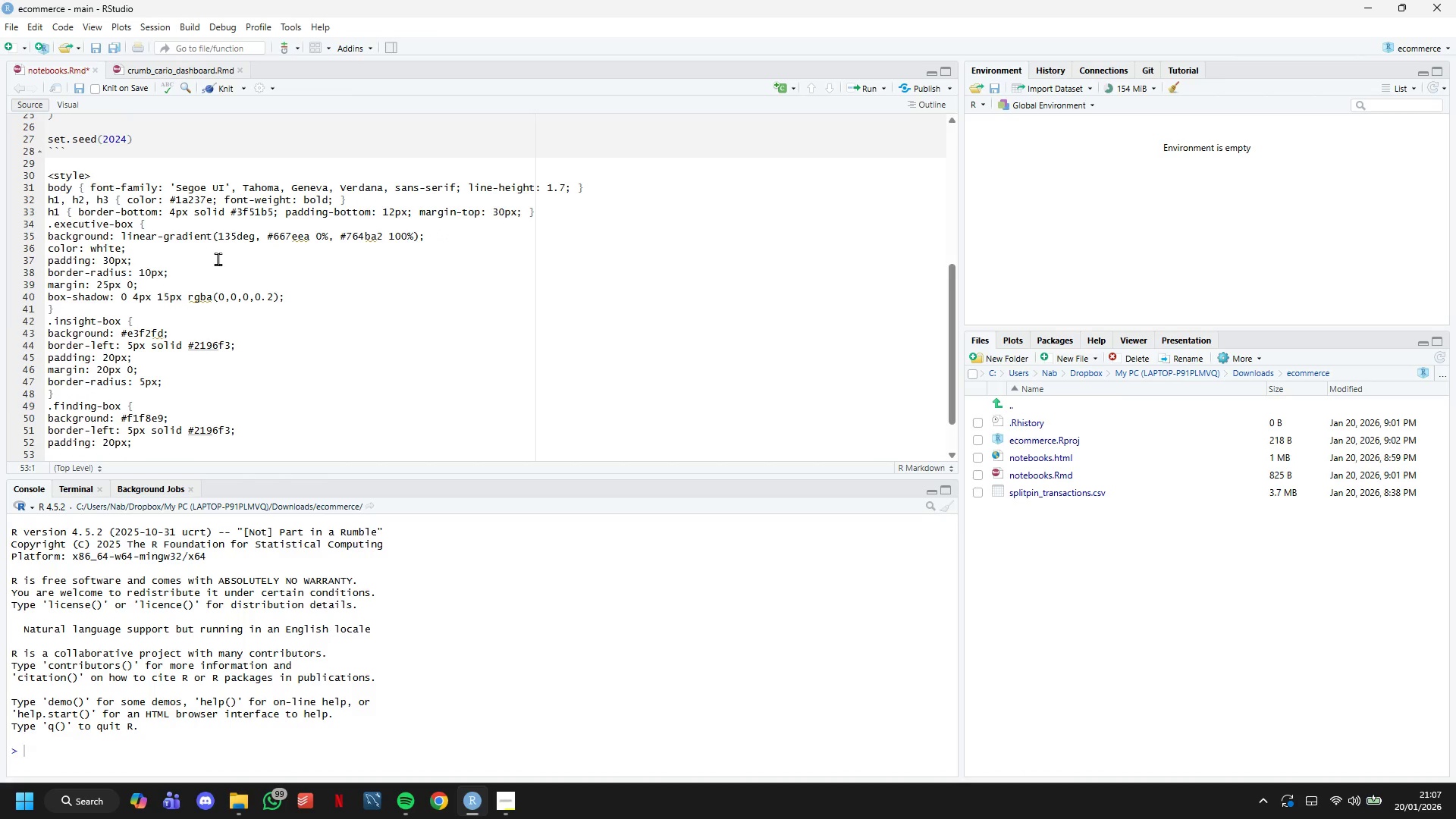 
type(mag)
key(Backspace)
type(rgin: 20px 0;)
 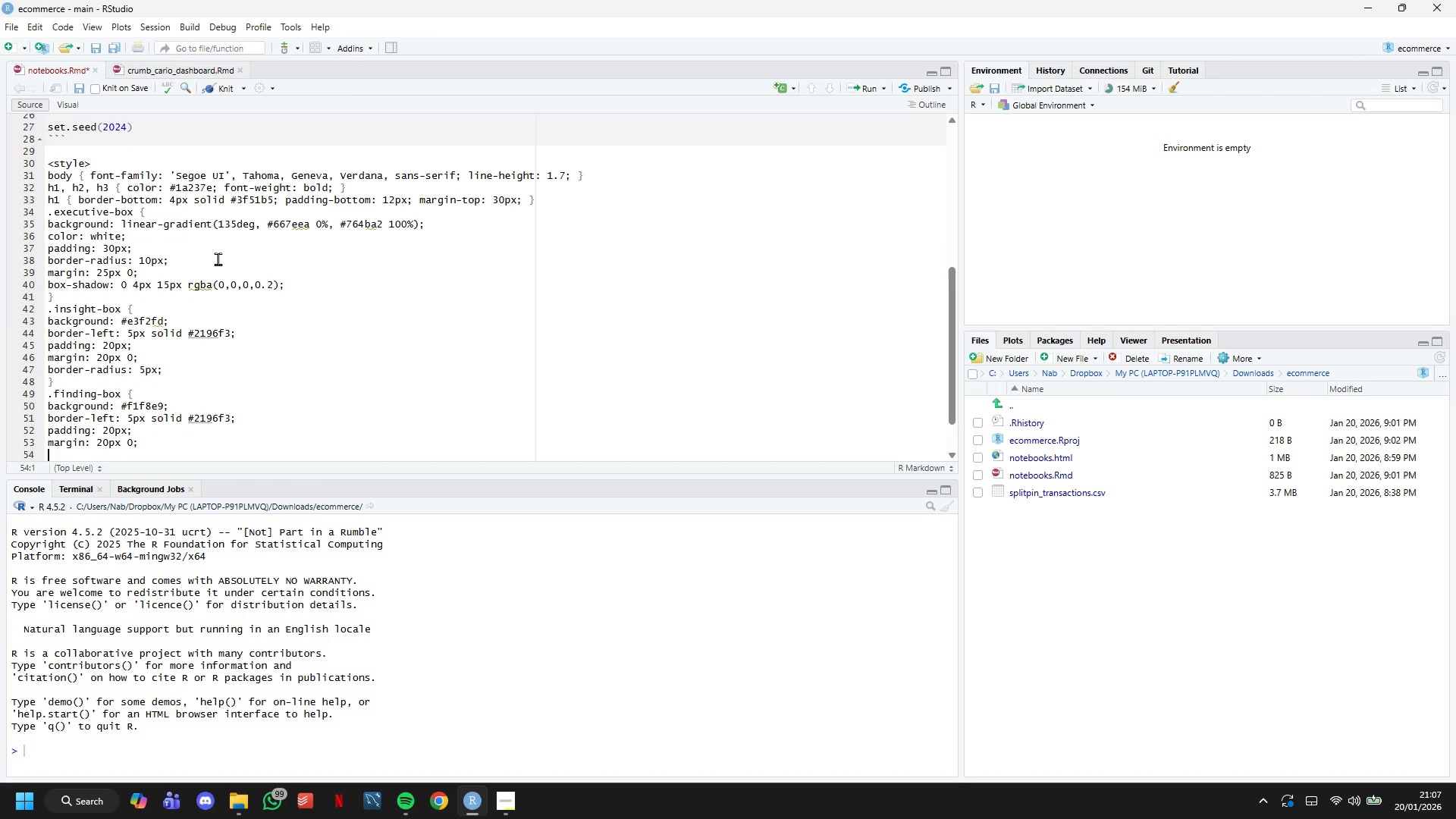 
 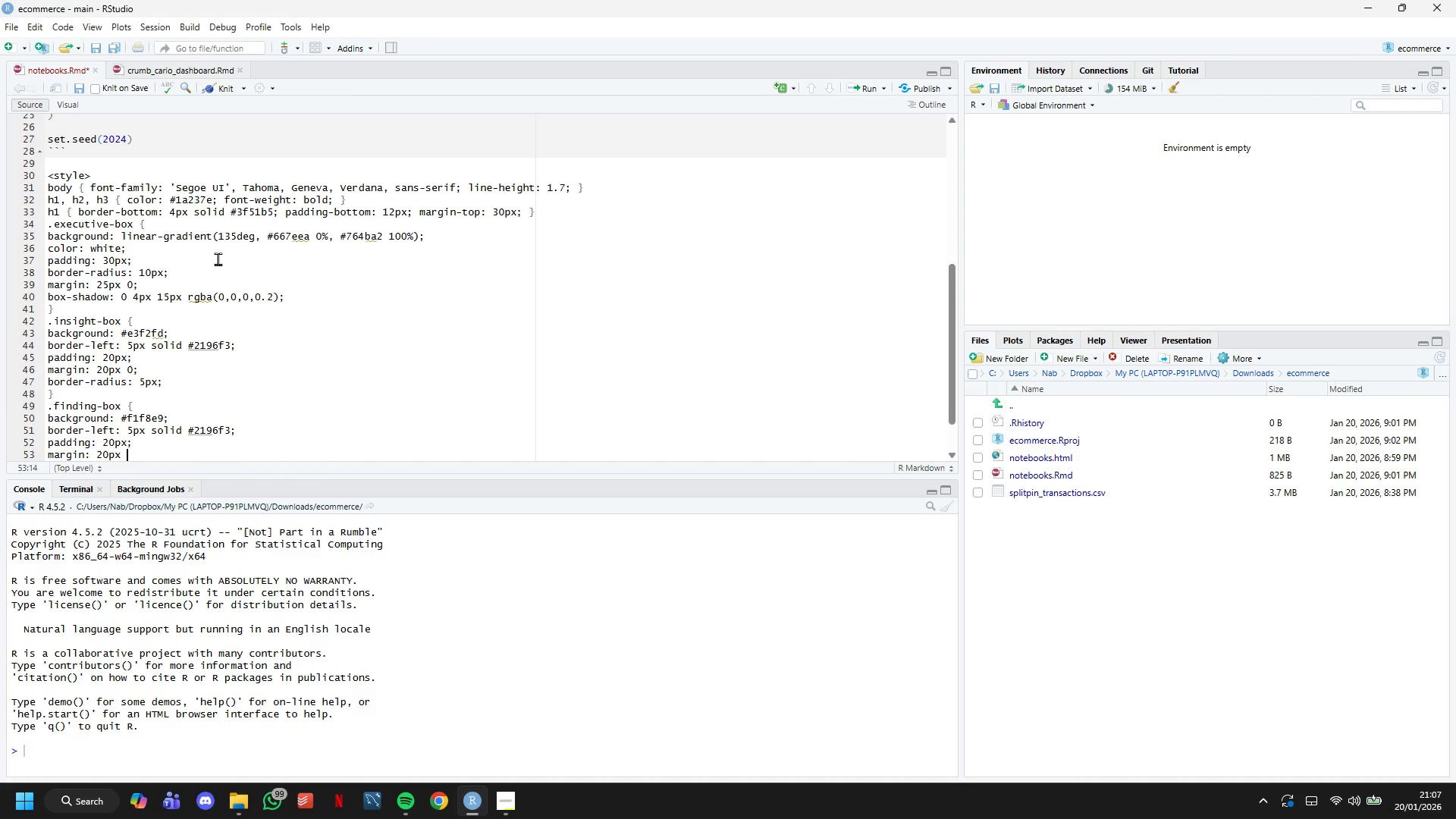 
key(Enter)
 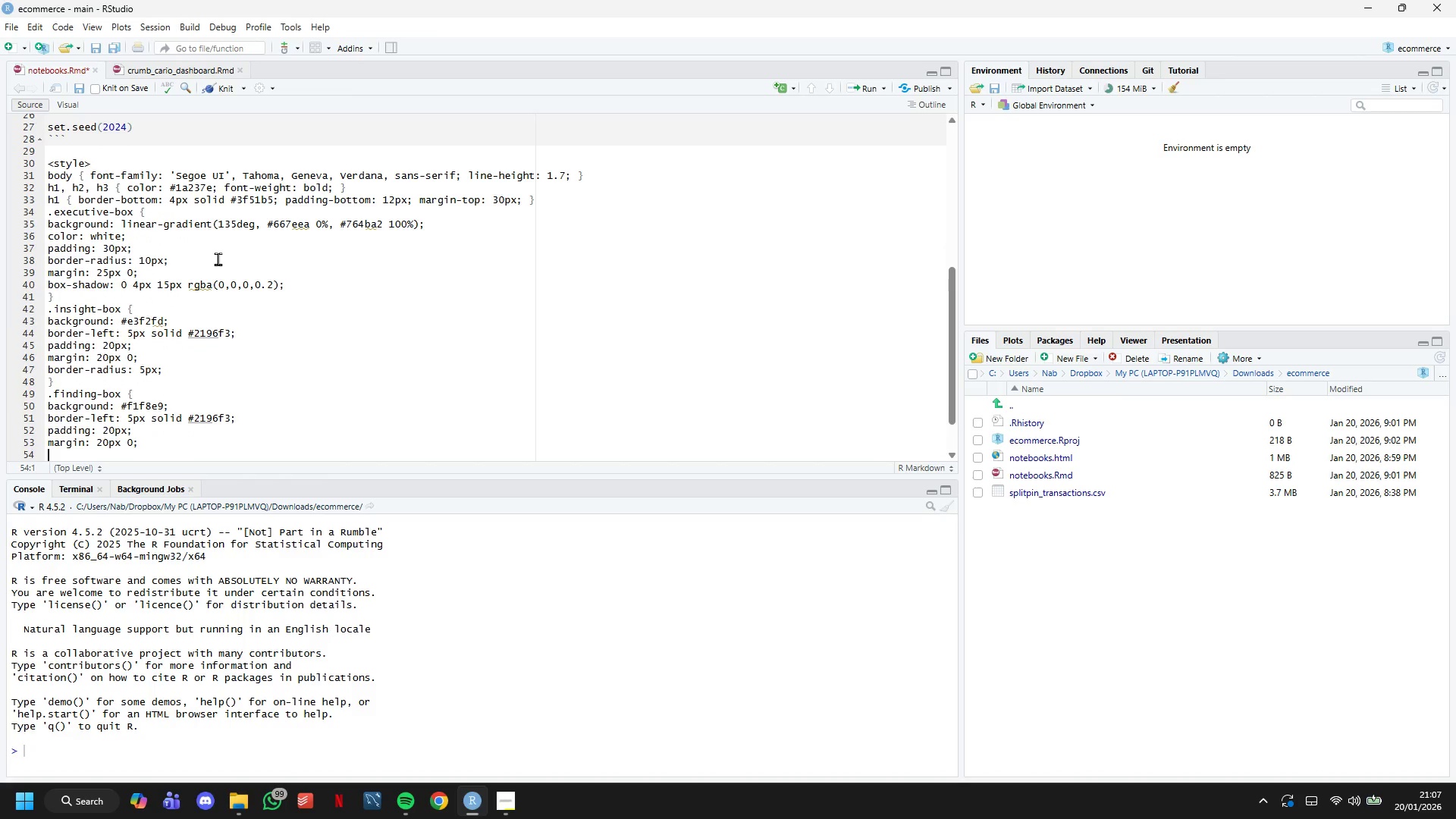 
type(border-radius: 5px;)
 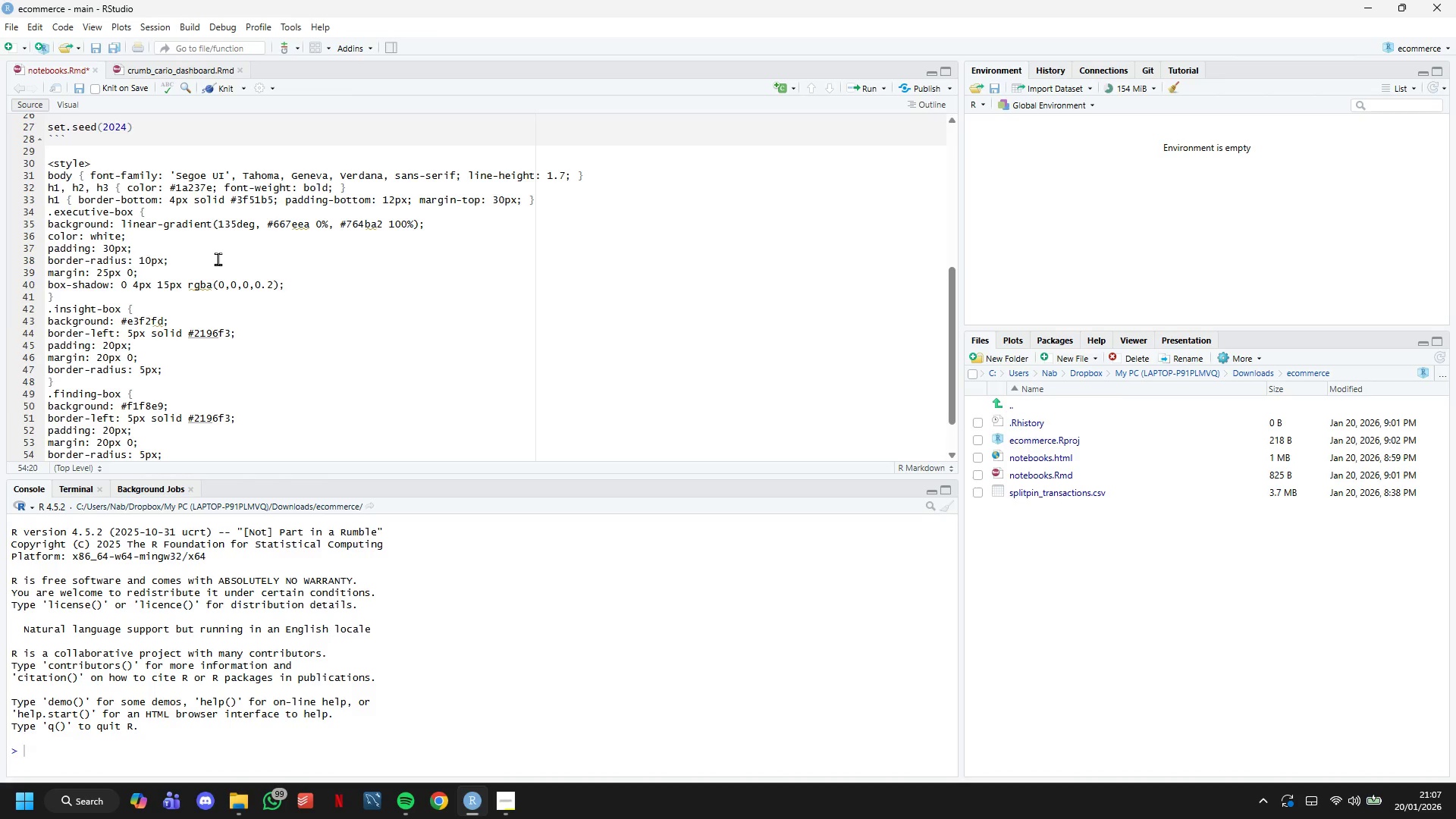 
key(ArrowDown)
 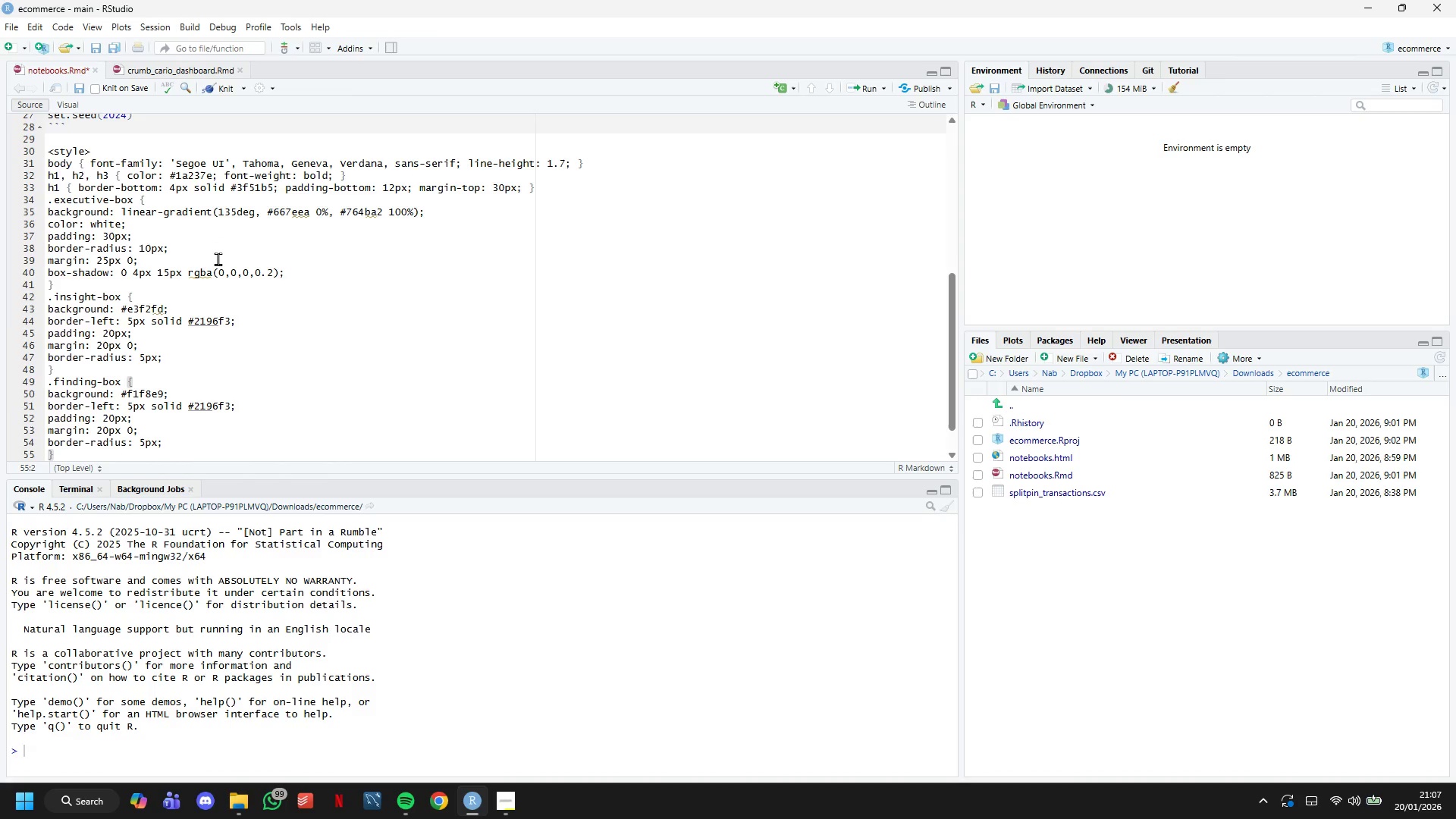 
hold_key(key=ArrowDown, duration=0.78)
 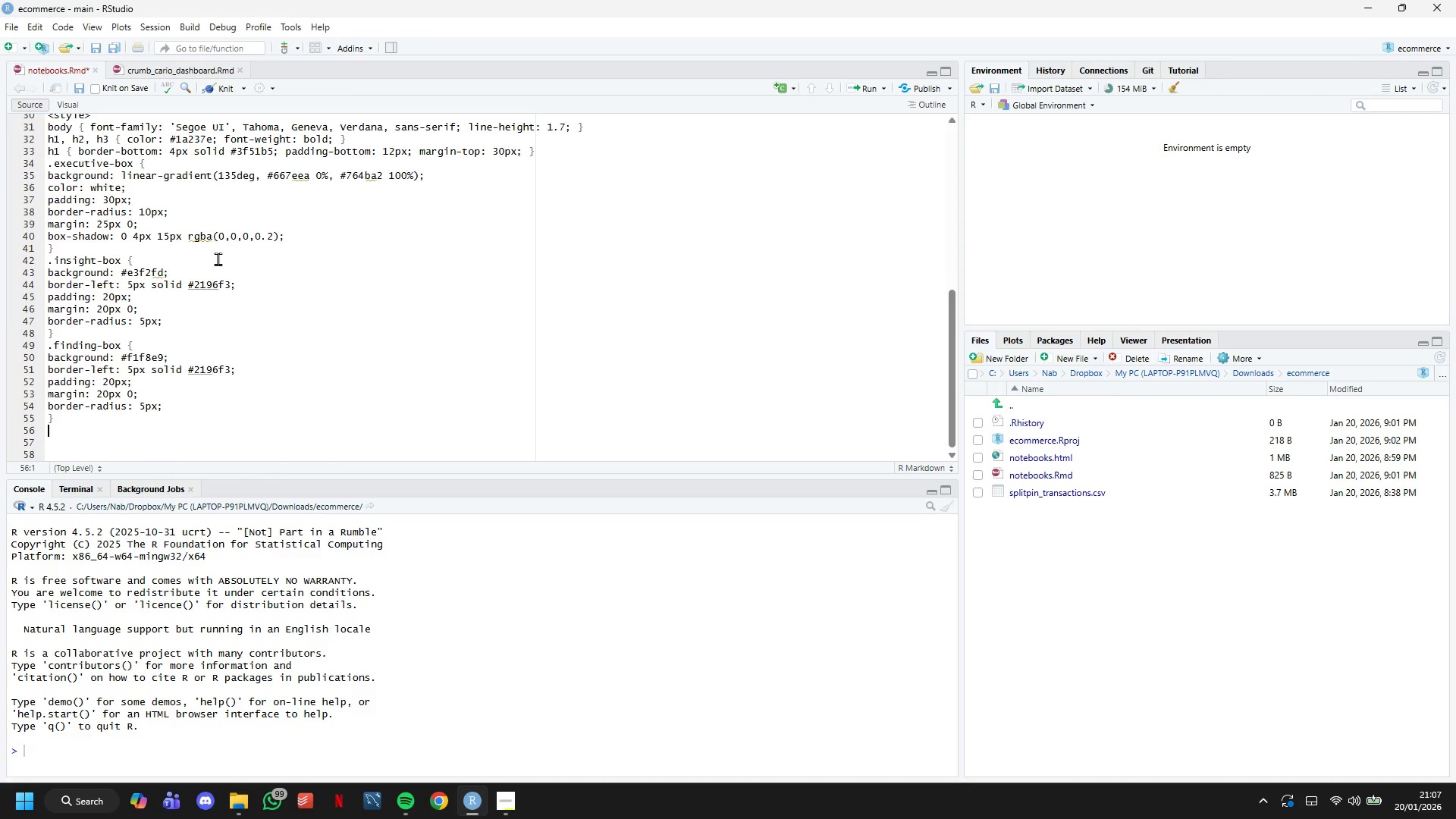 
key(ArrowUp)
 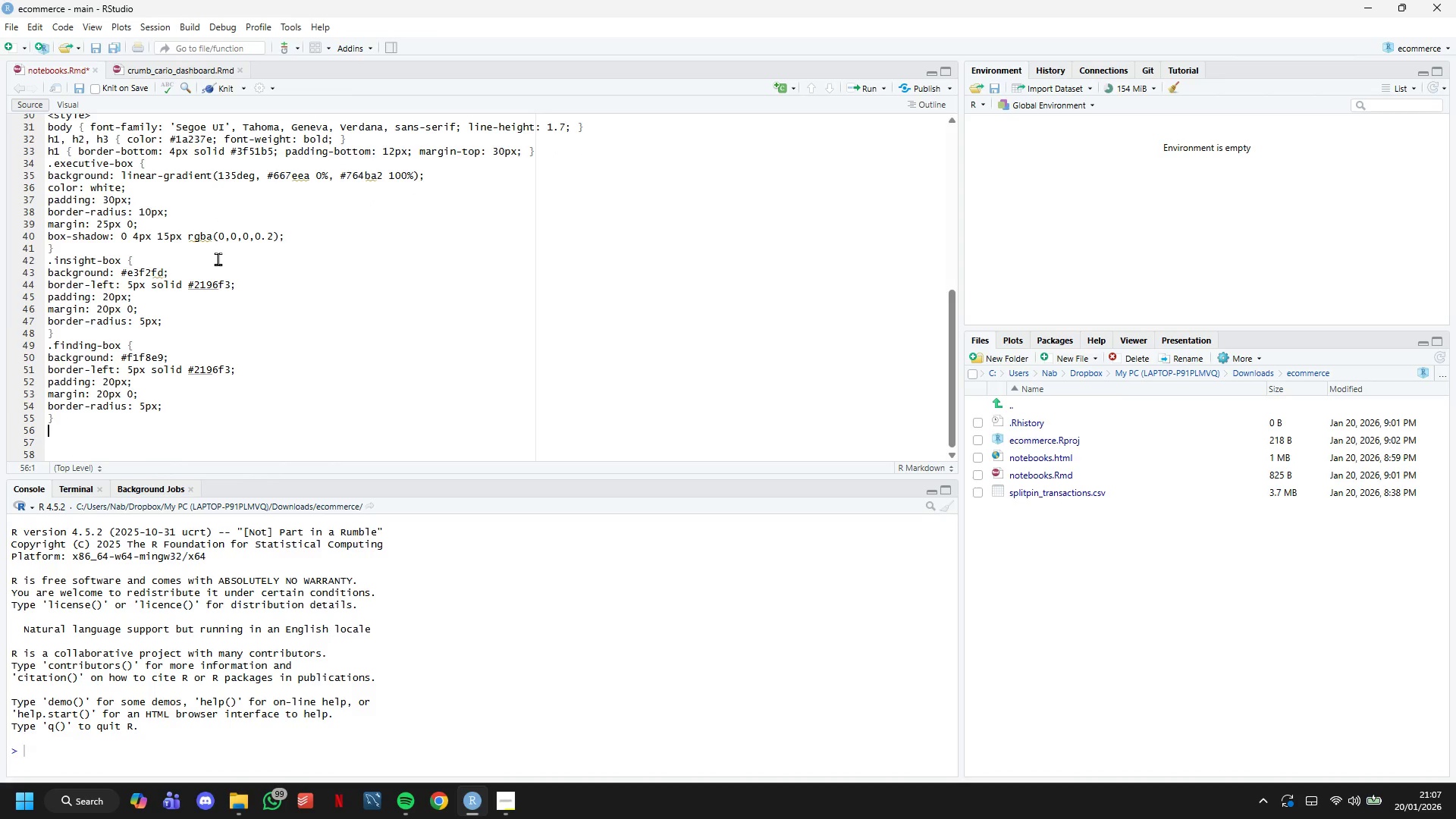 
key(ArrowUp)
 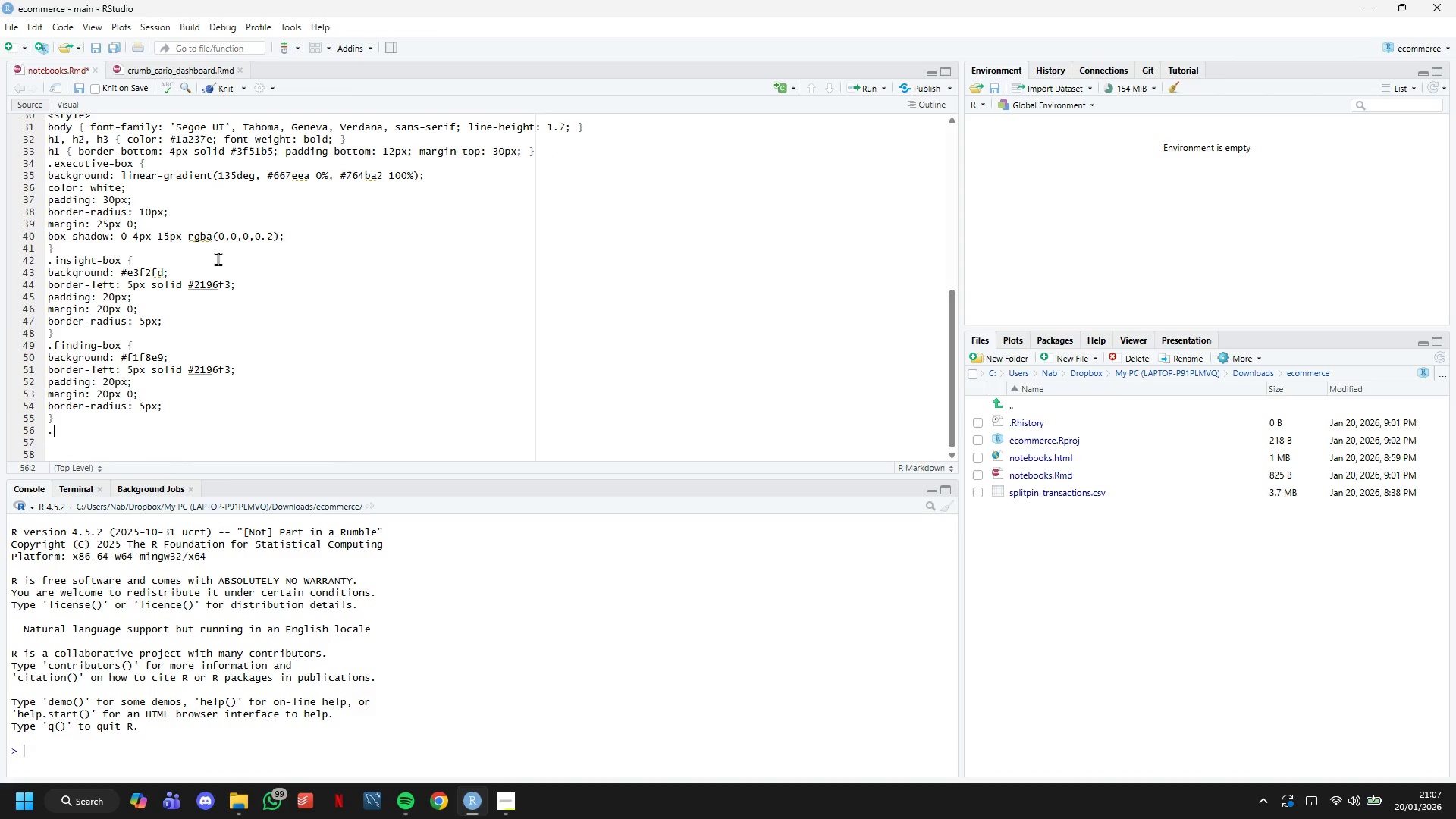 
type(.finding-box {)
 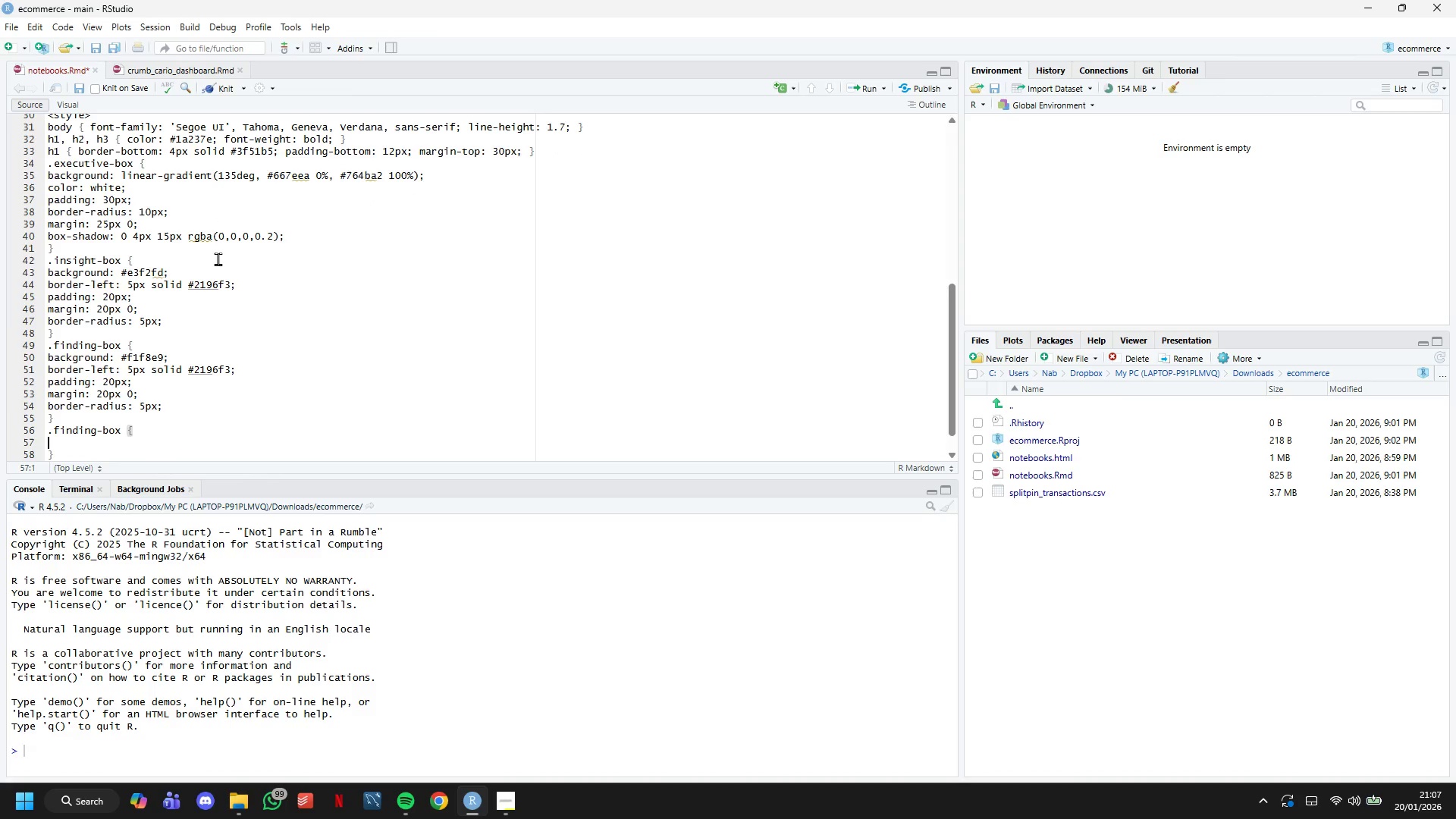 
key(Enter)
 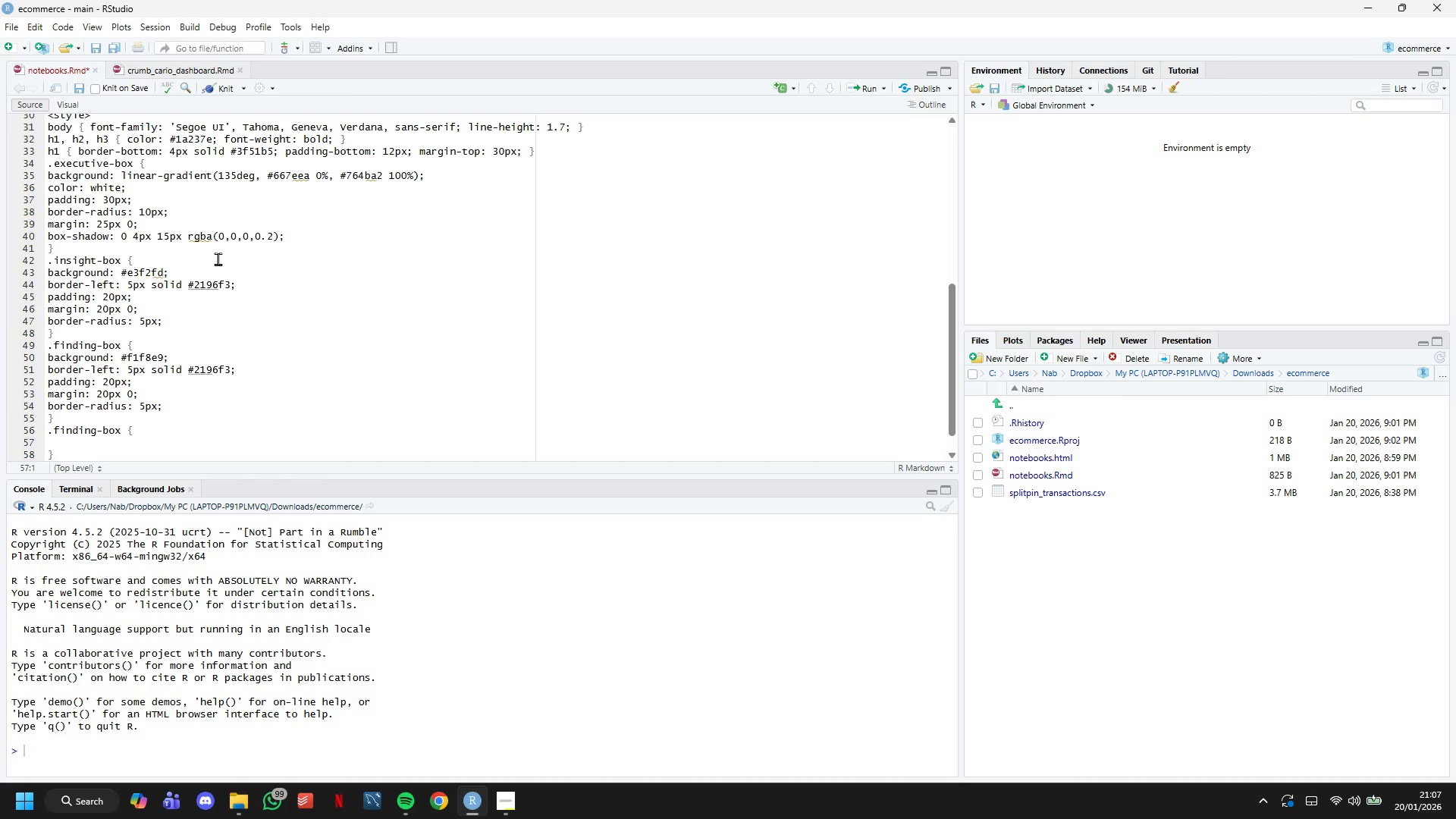 
wait(8.7)
 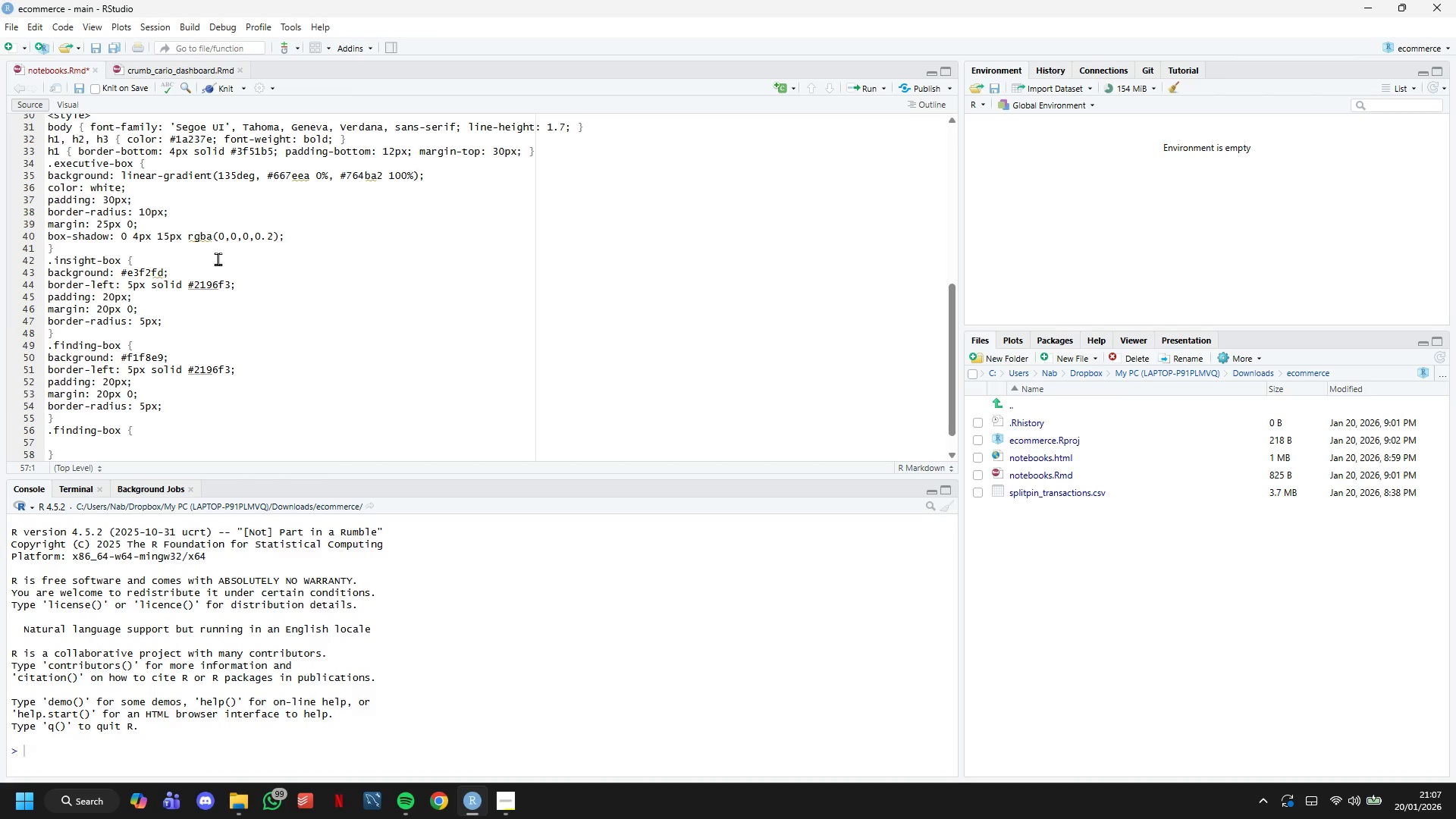 
type(background: #f1)
 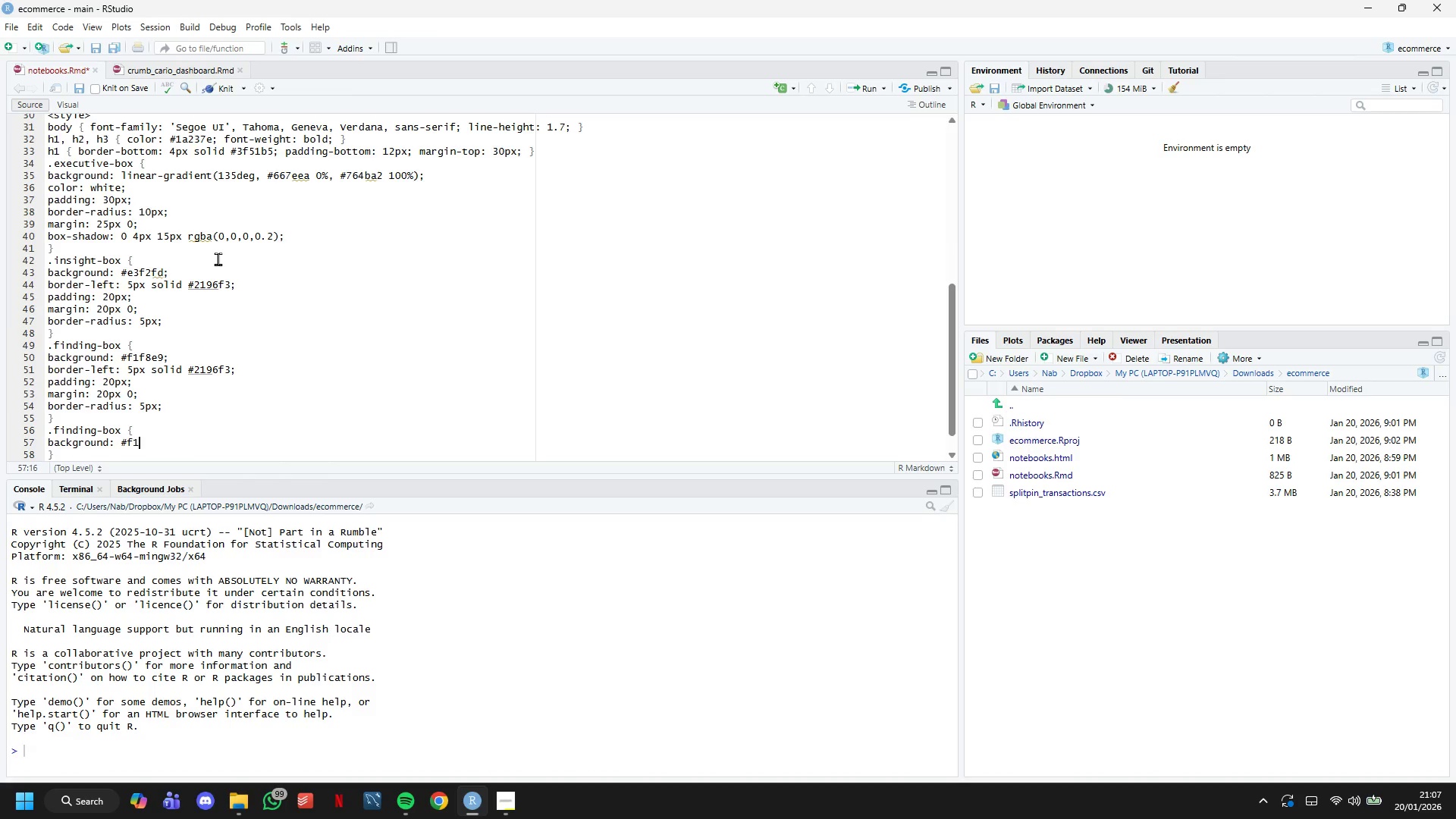 
type(f8e8)
key(Backspace)
type(9;)
 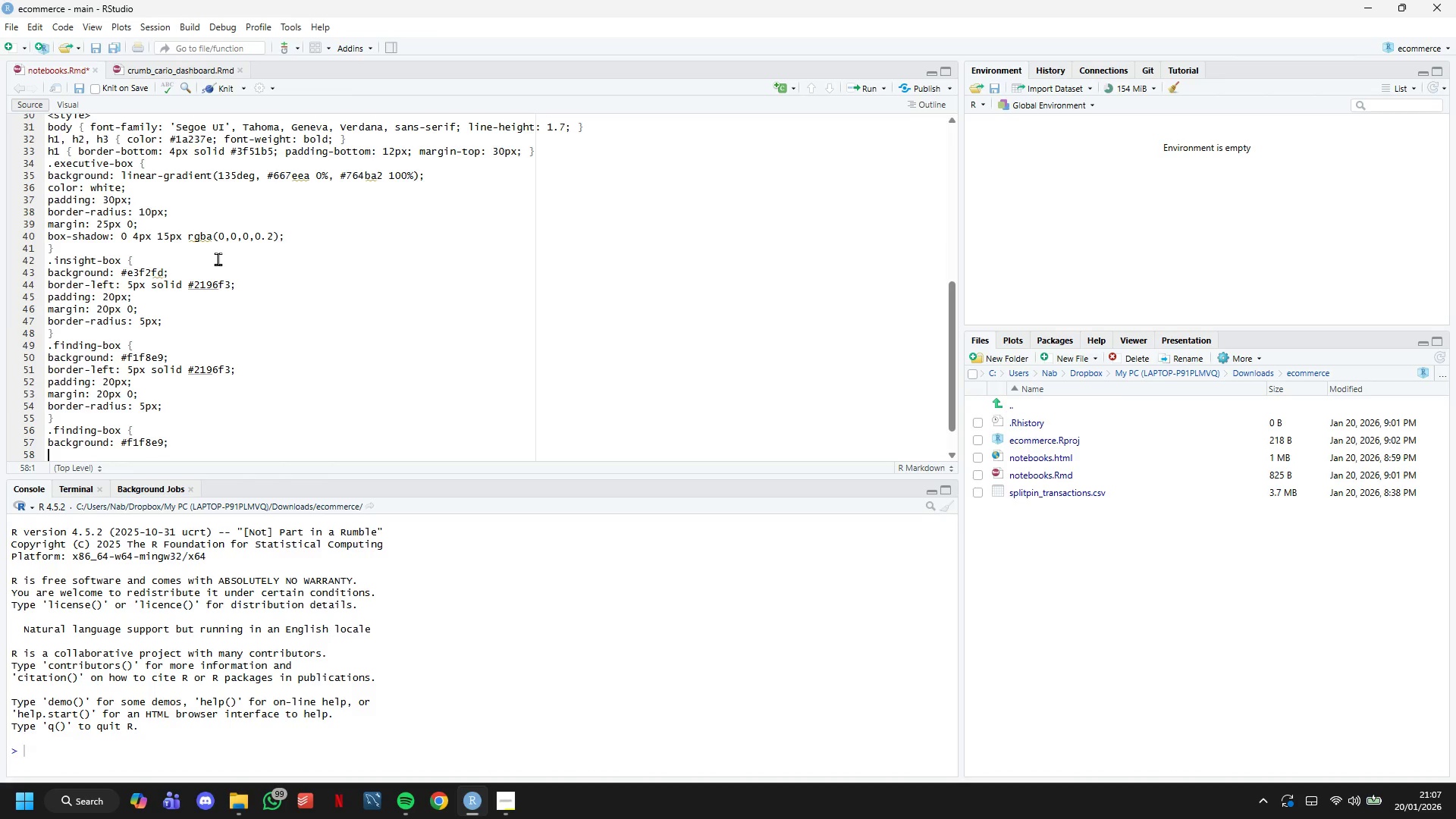 
key(Enter)
 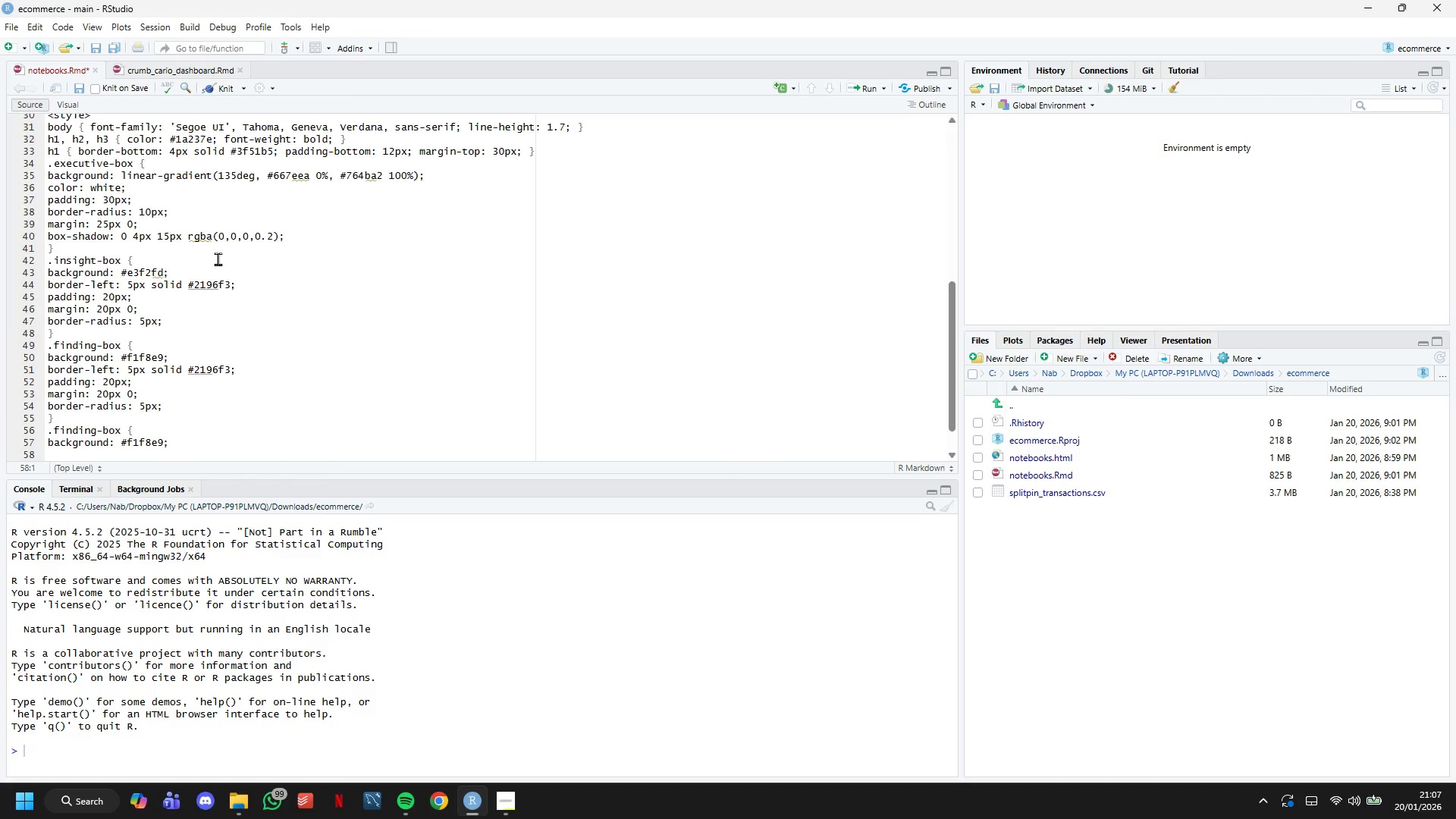 
type(border-left: 5px solid #8bc)
 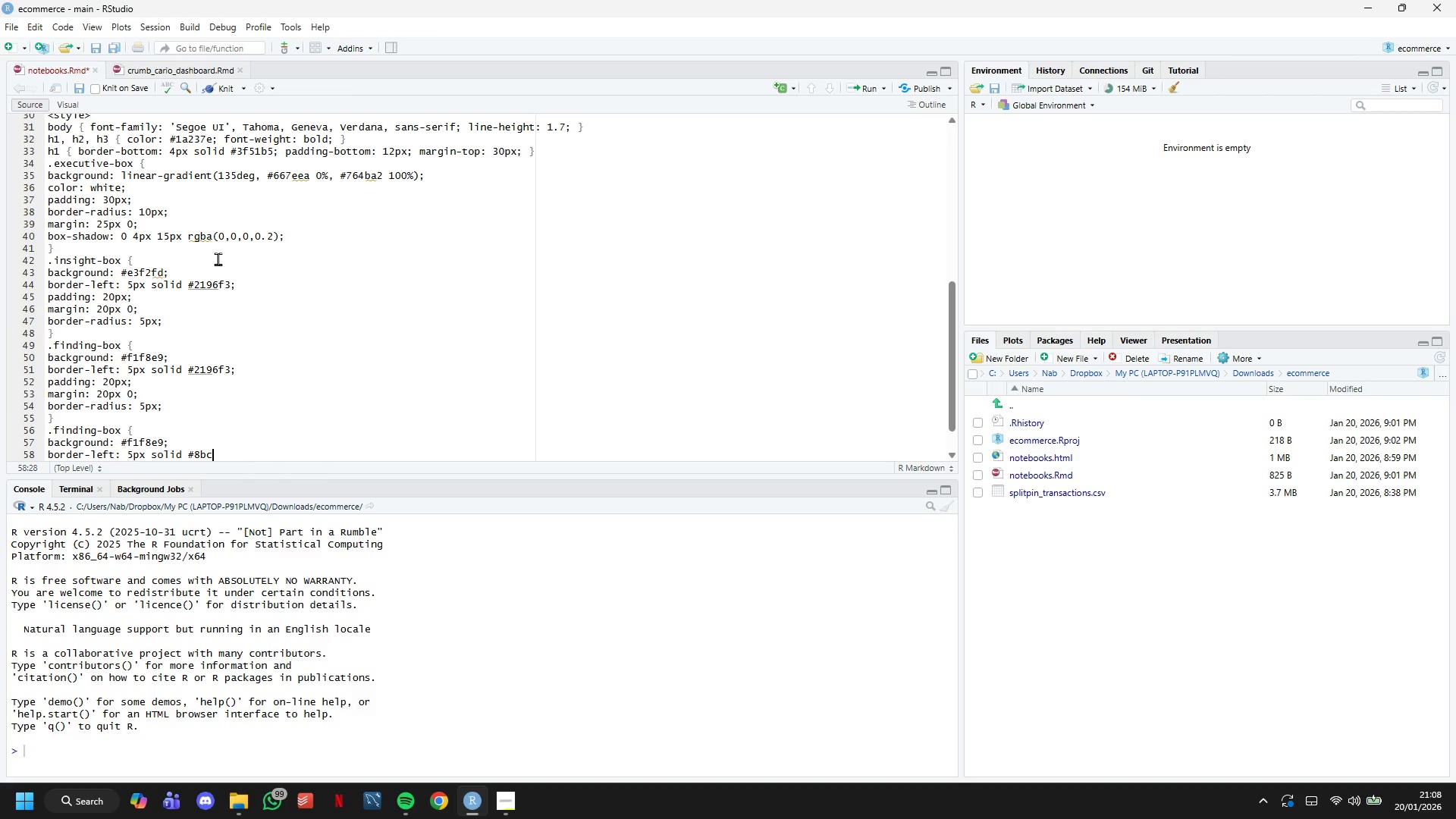 
type(44a;)
 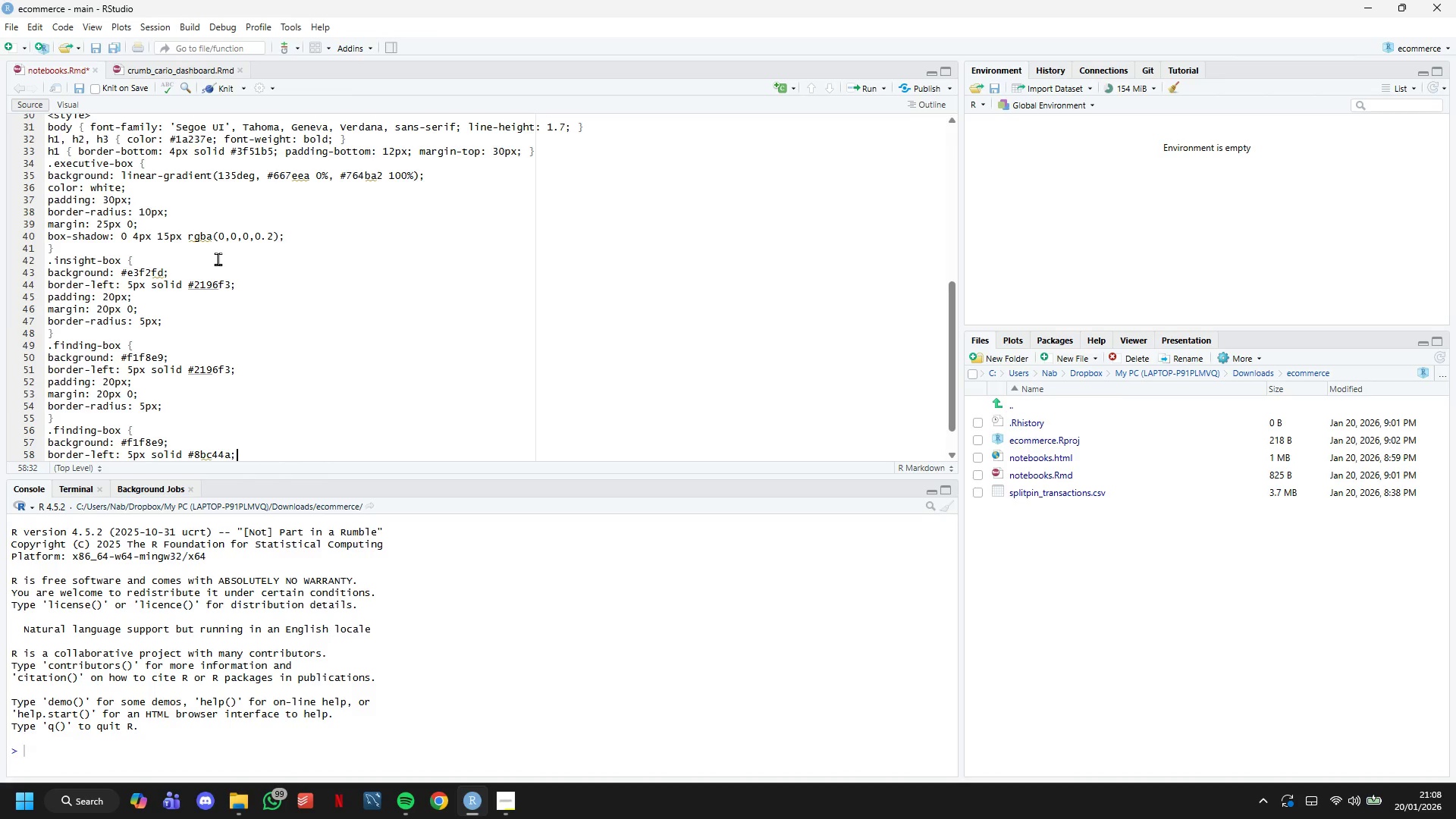 
key(Enter)
 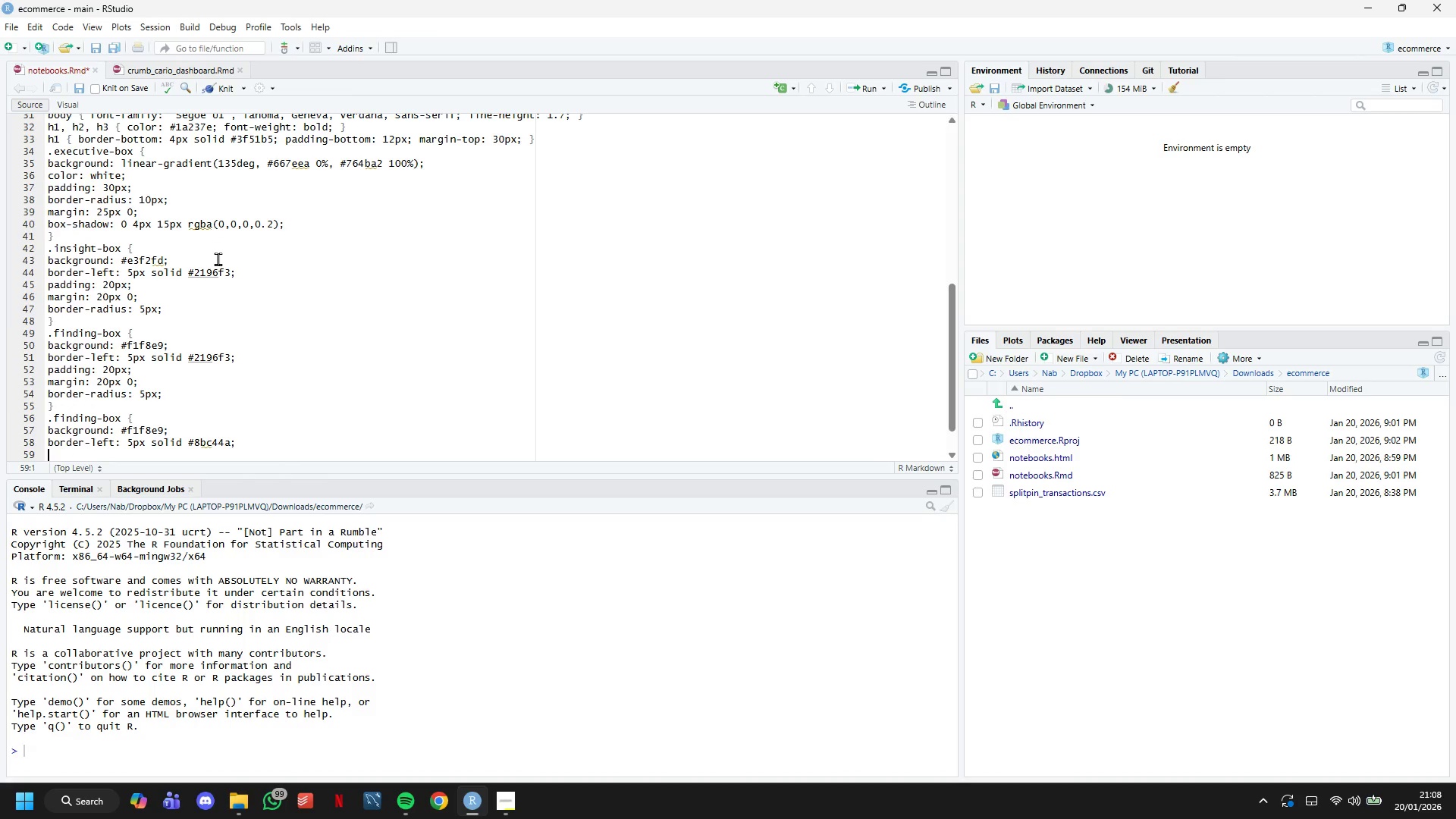 
type(padding: 20px;)
 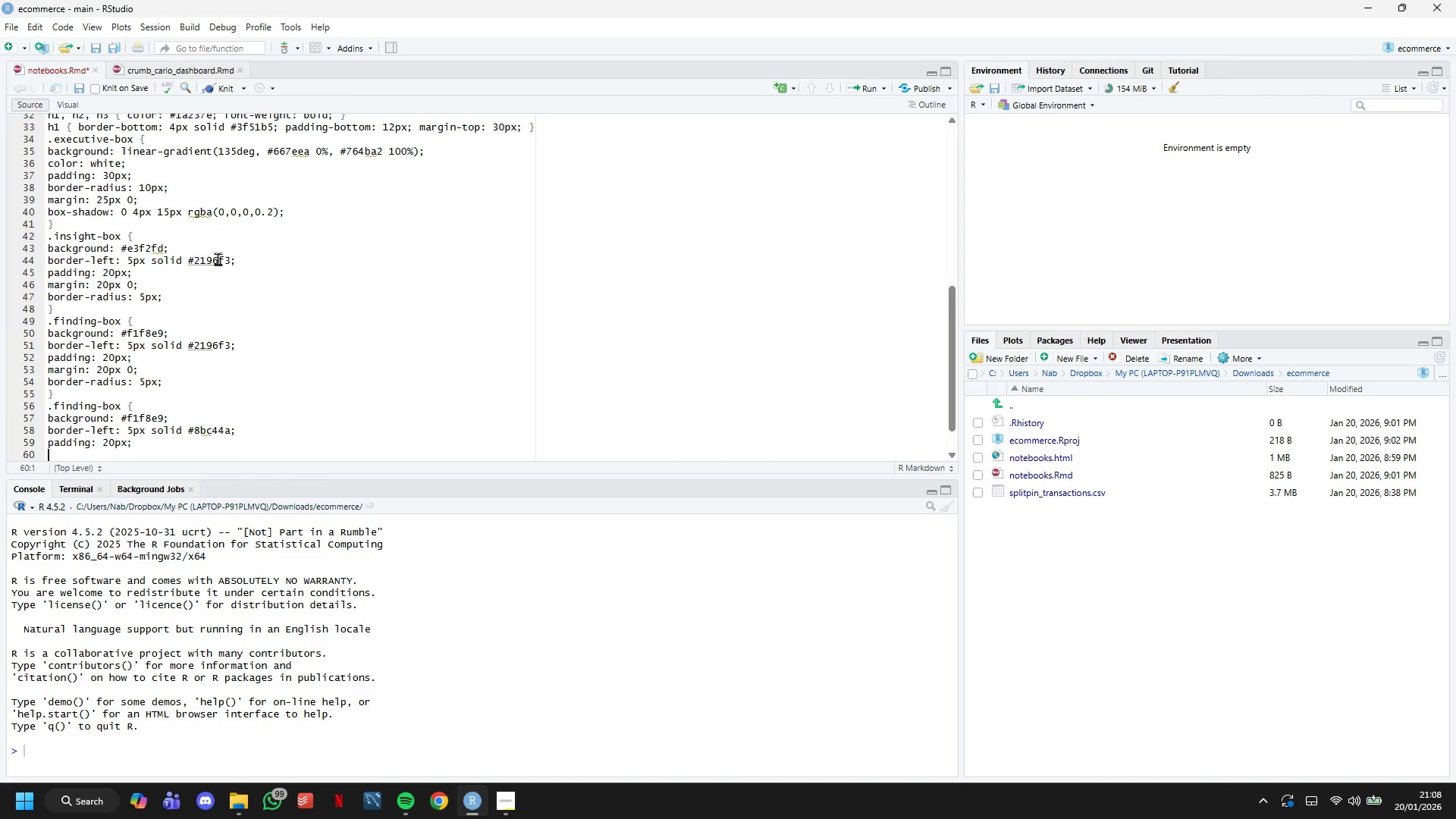 
 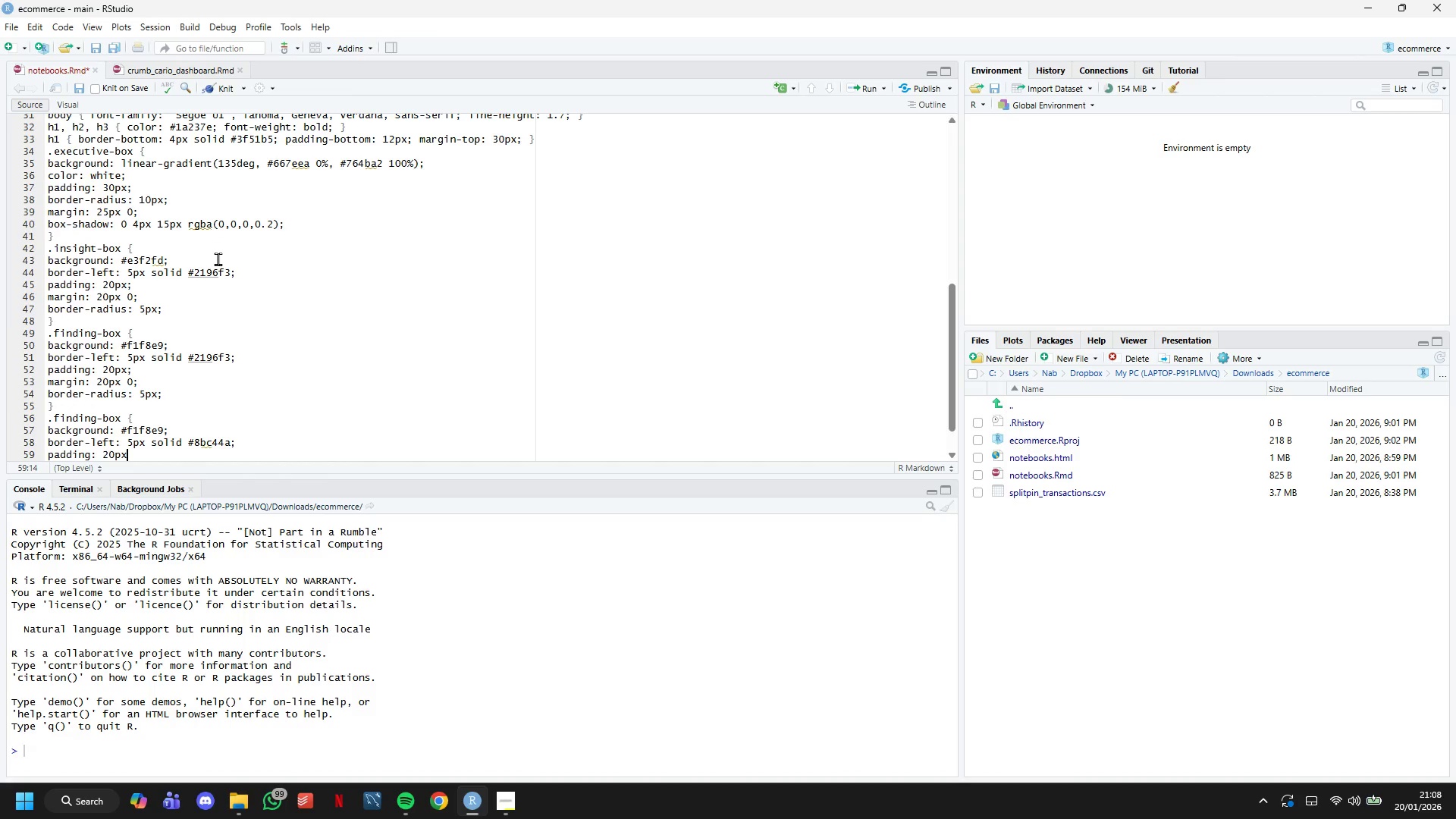 
key(Enter)
 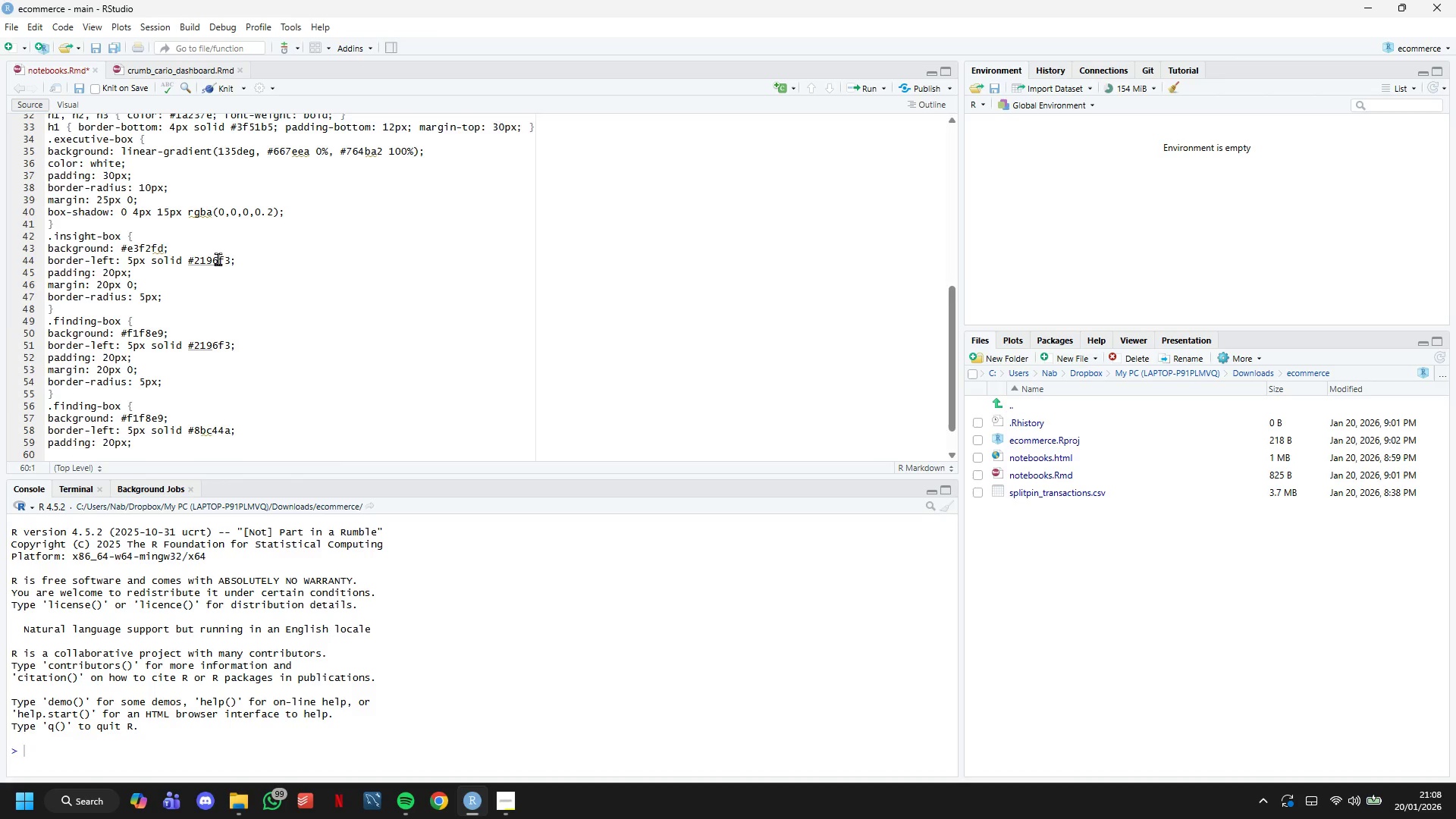 
scroll: coordinate [220, 252], scroll_direction: down, amount: 6.0
 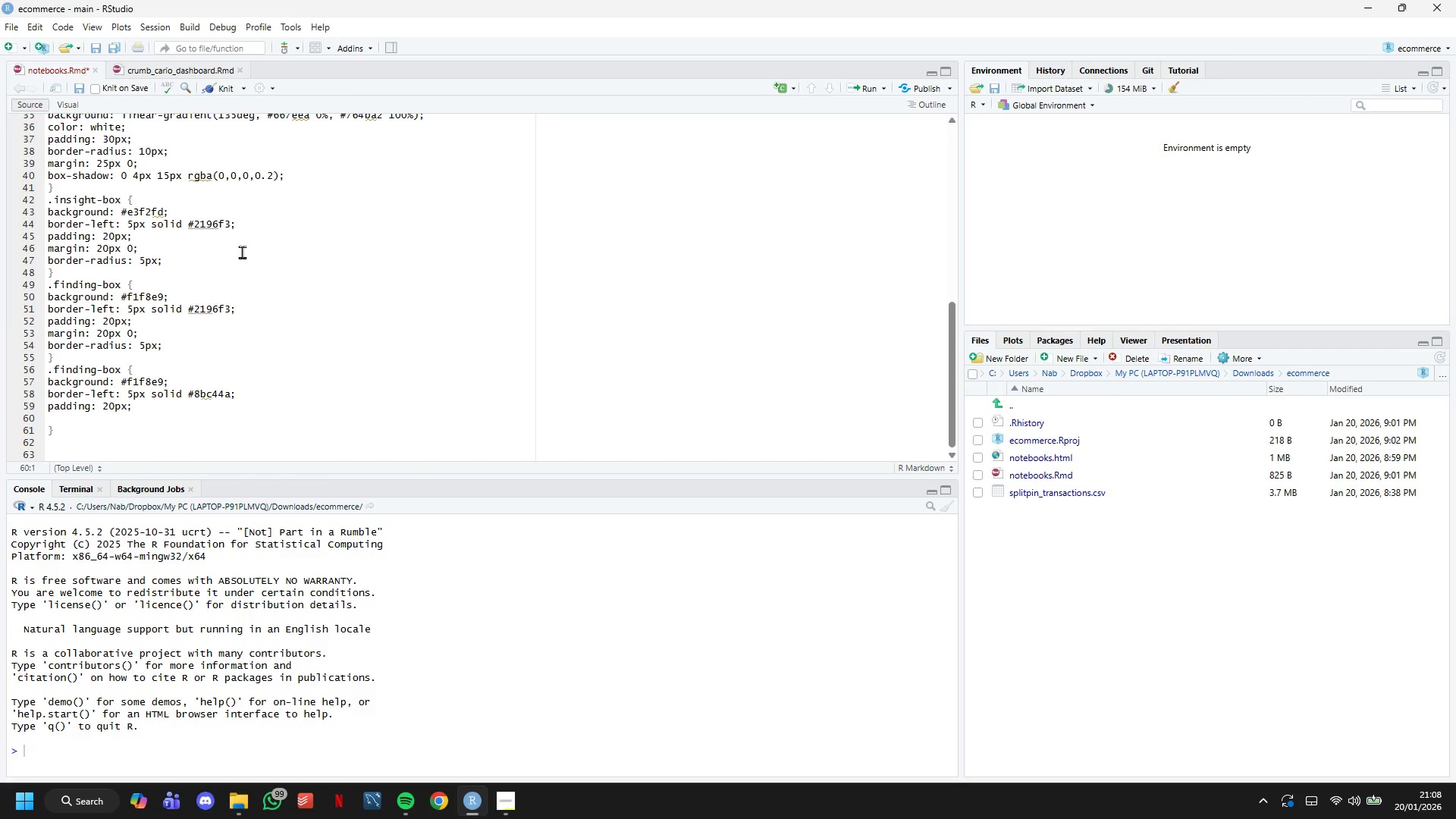 
type(margin: 20px 0;)
 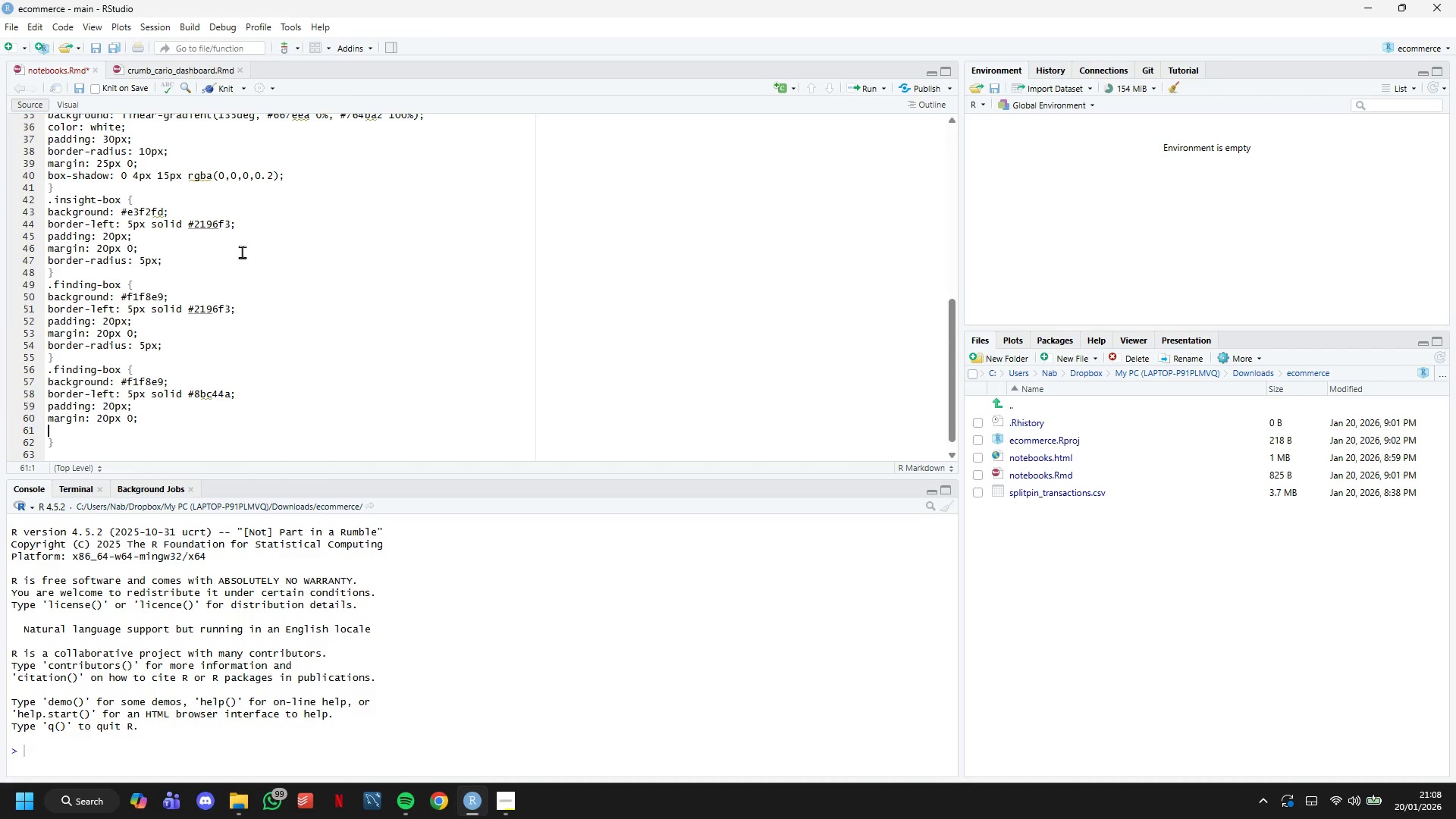 
 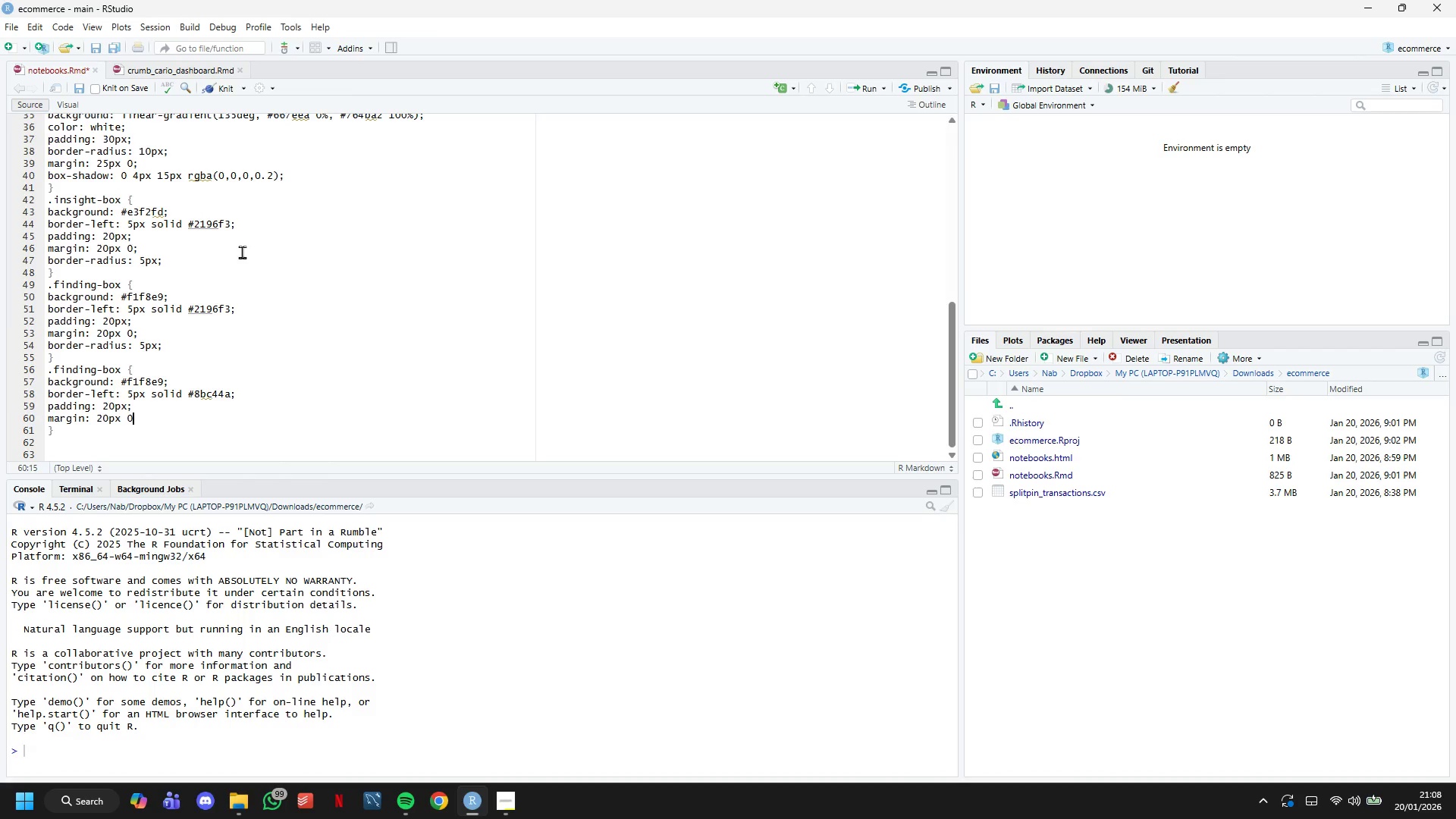 
key(Enter)
 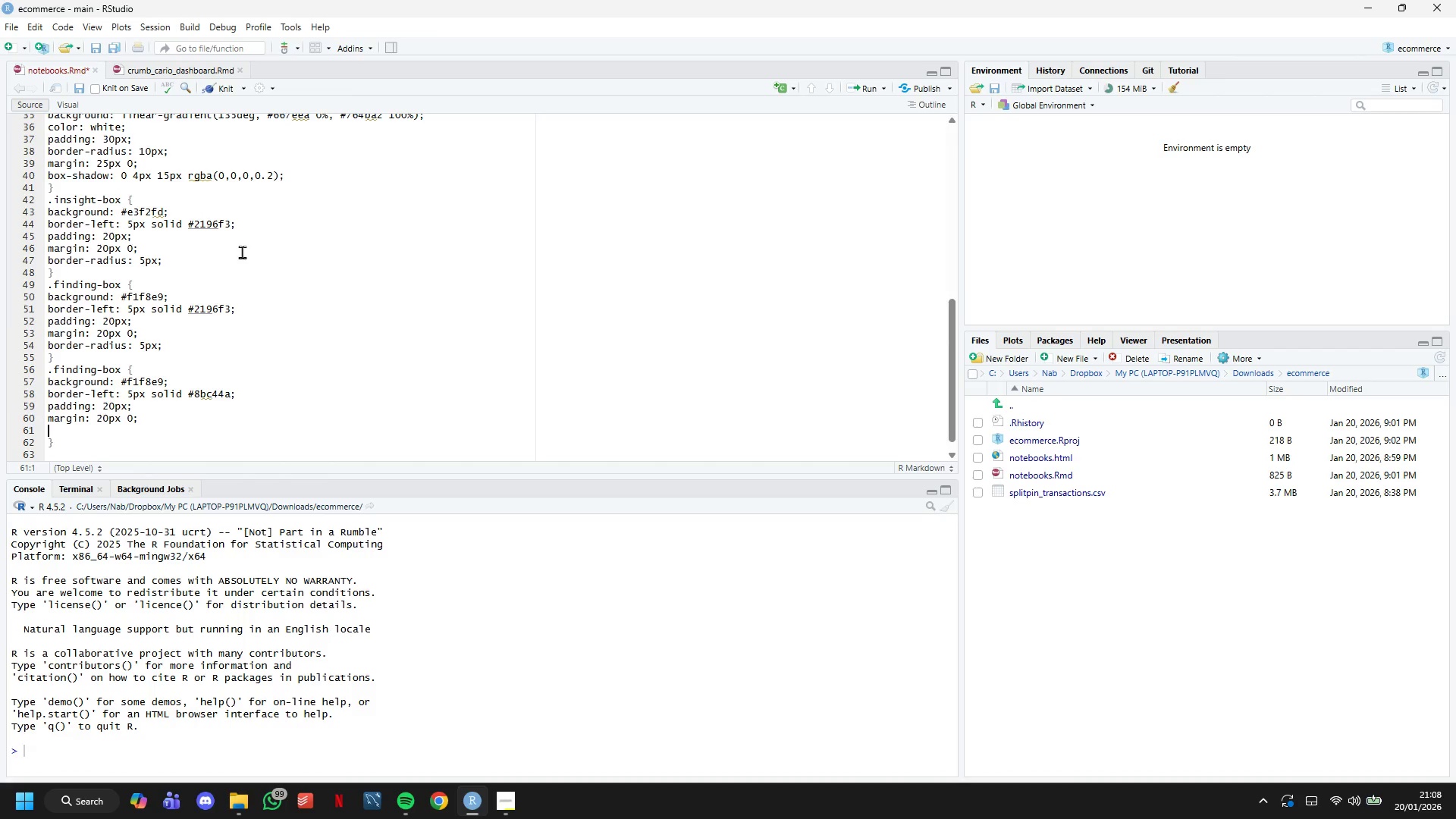 
type(border-radius: 5px;)
 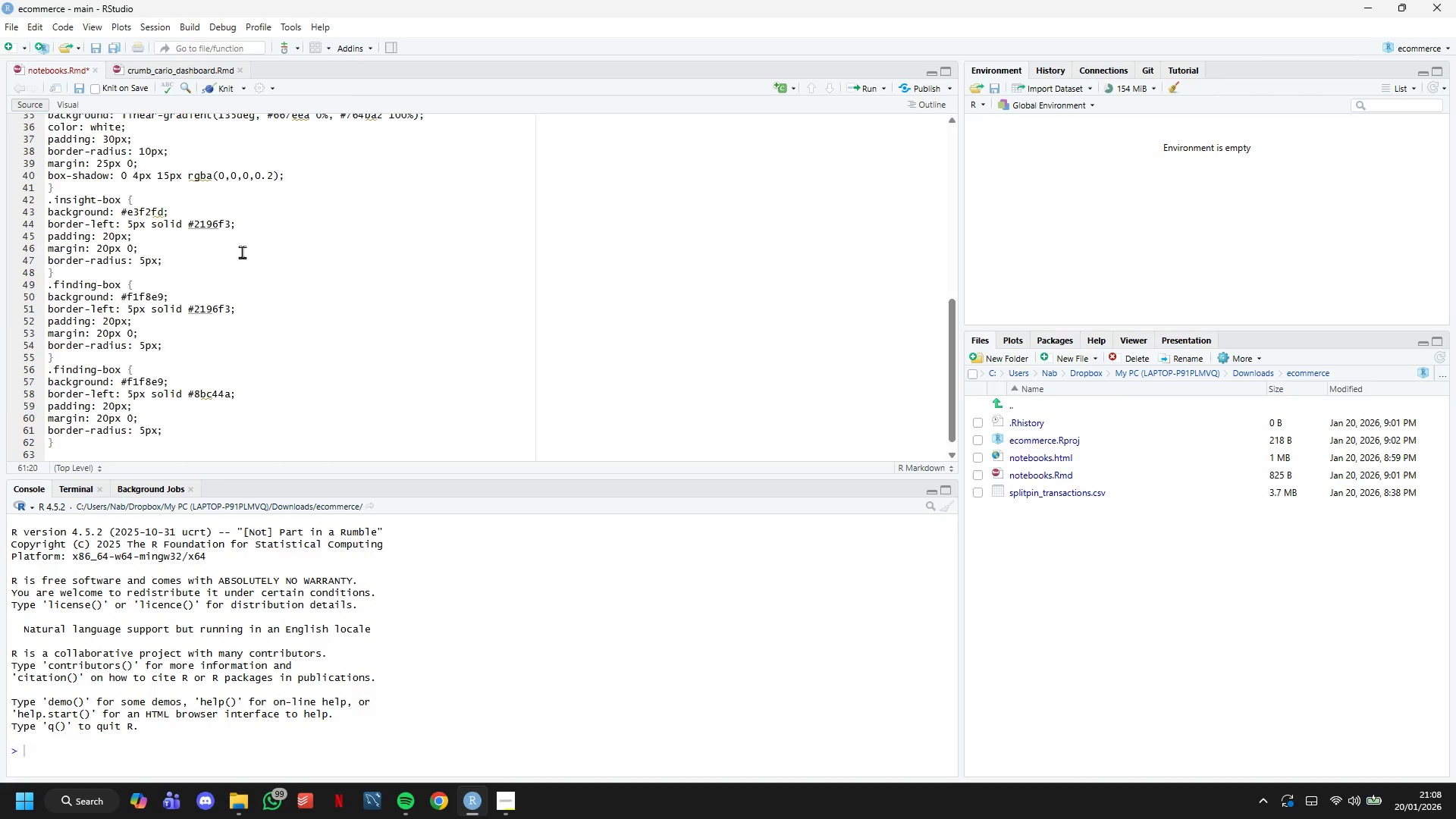 
key(ArrowDown)
 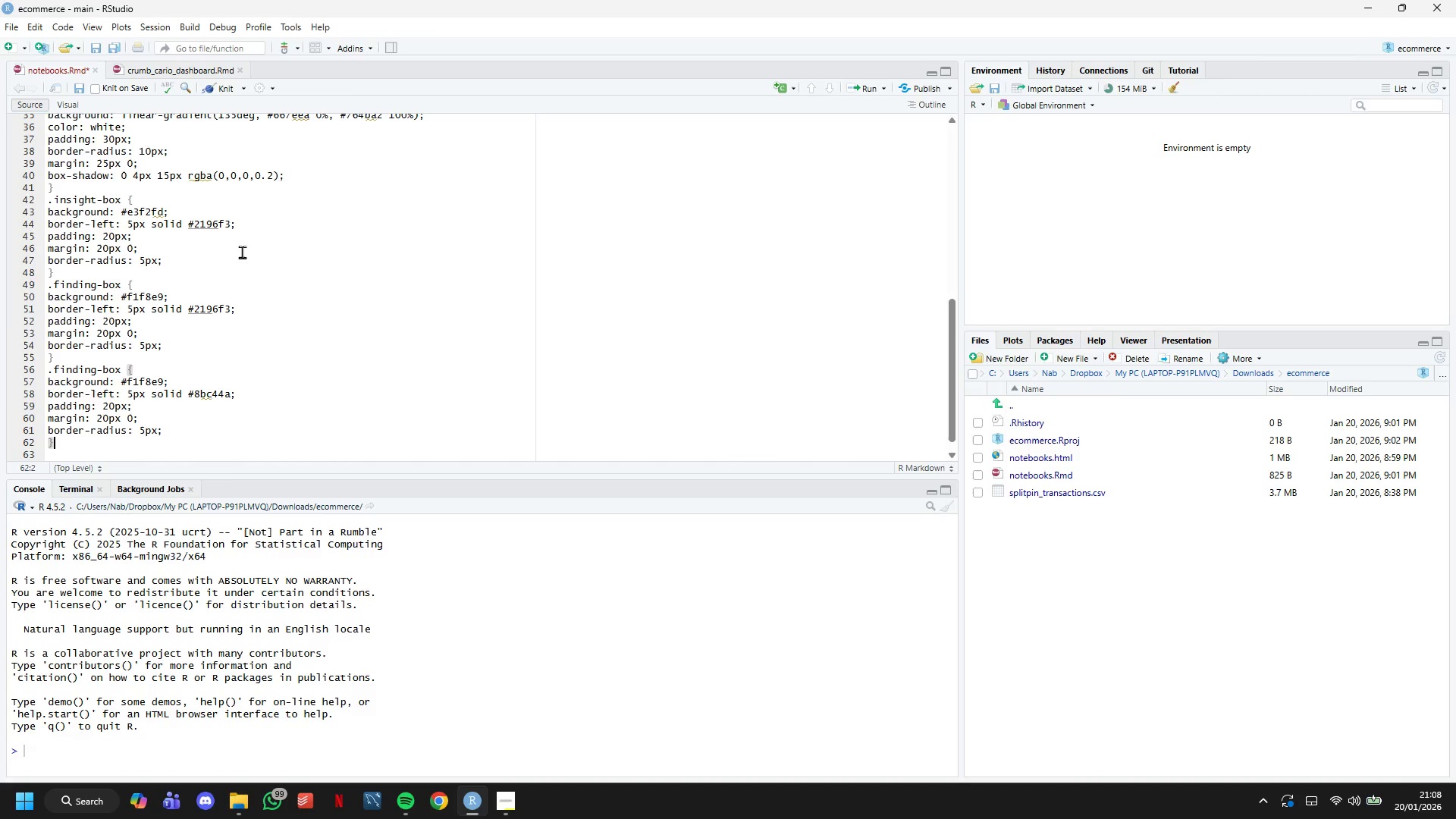 
key(ArrowDown)
 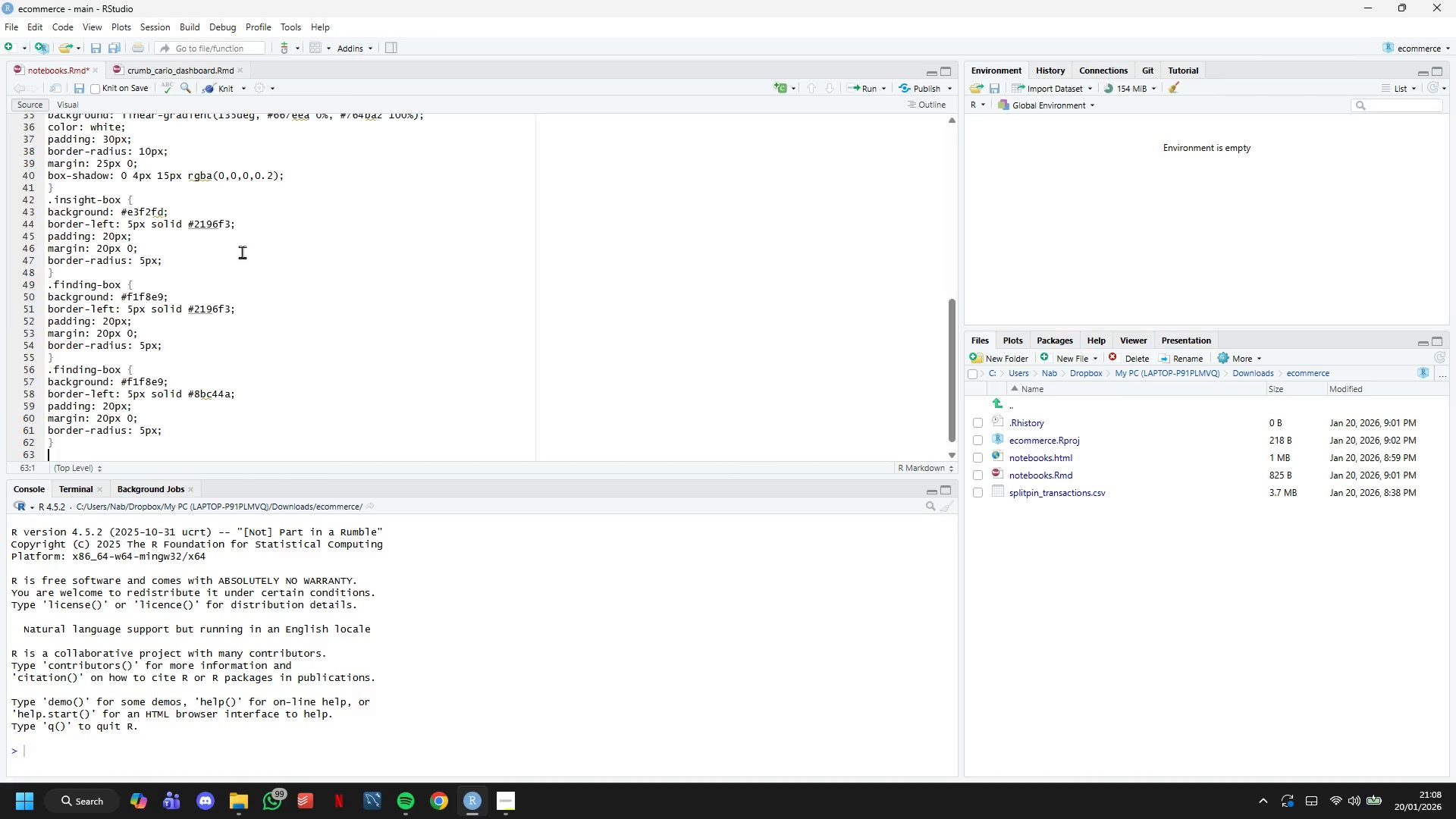 
type(</style?)
key(Backspace)
type(>)
key(Backspace)
type(>)
 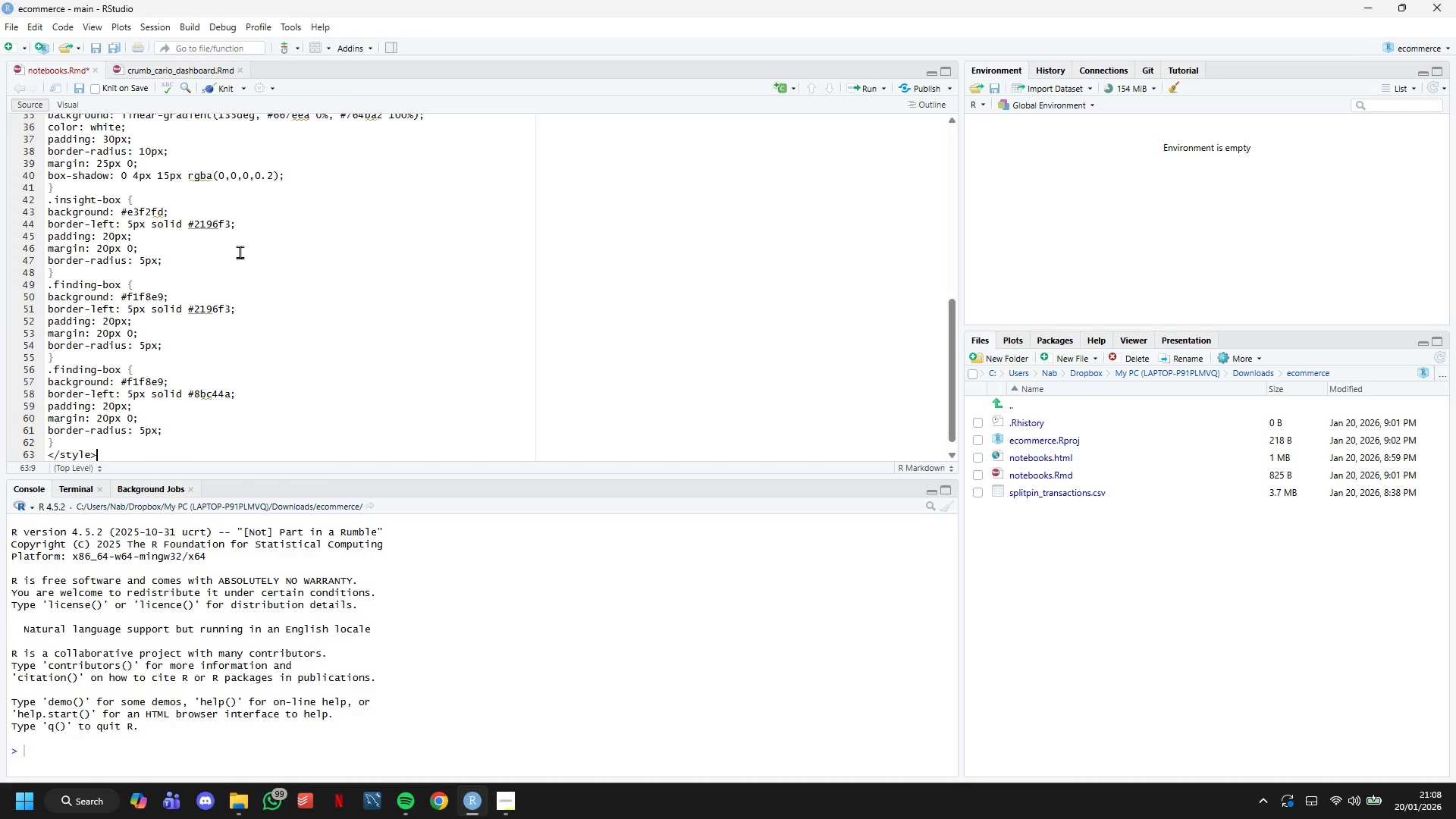 
scroll: coordinate [271, 352], scroll_direction: down, amount: 5.0
 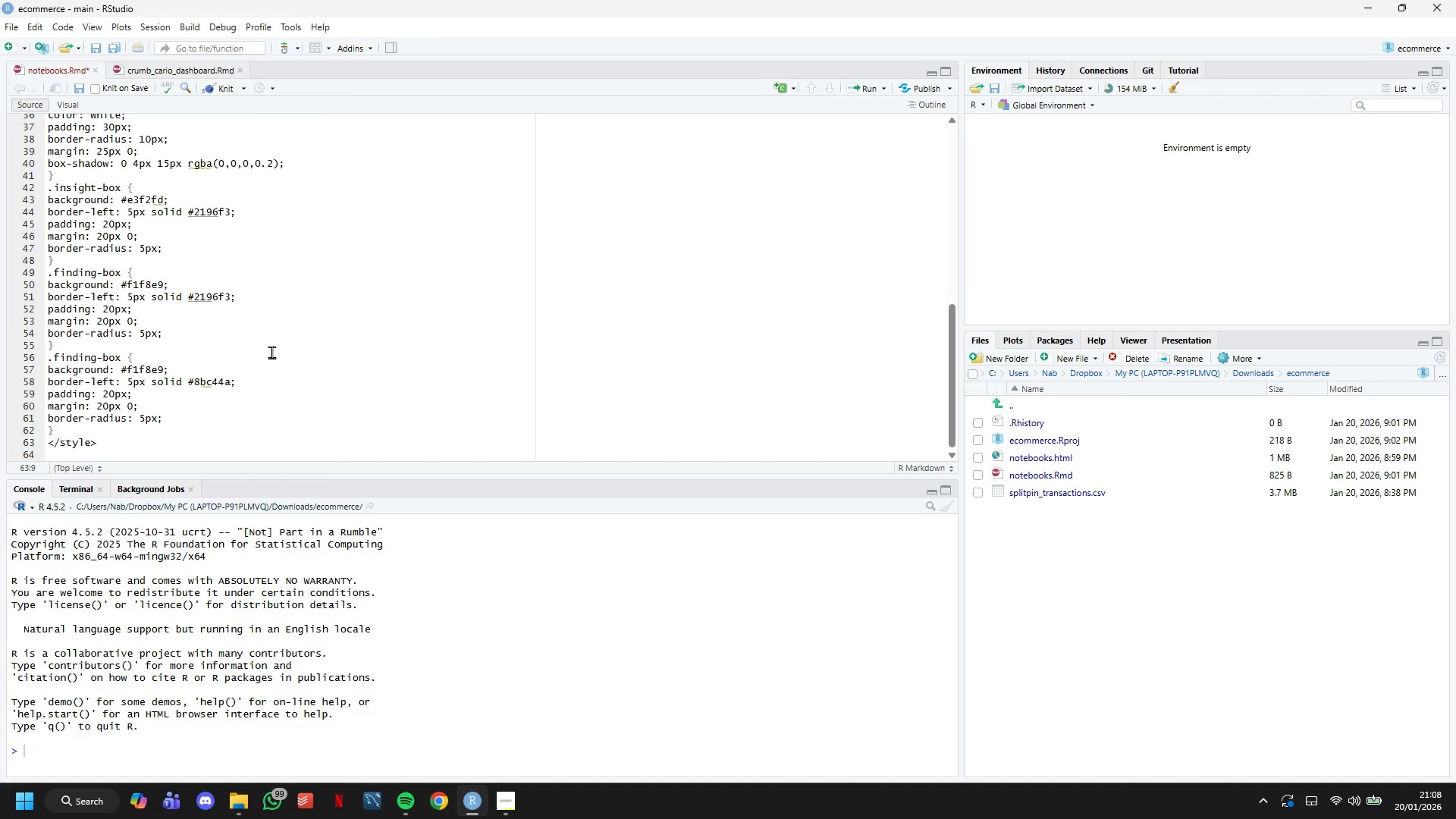 
key(Control+S)
 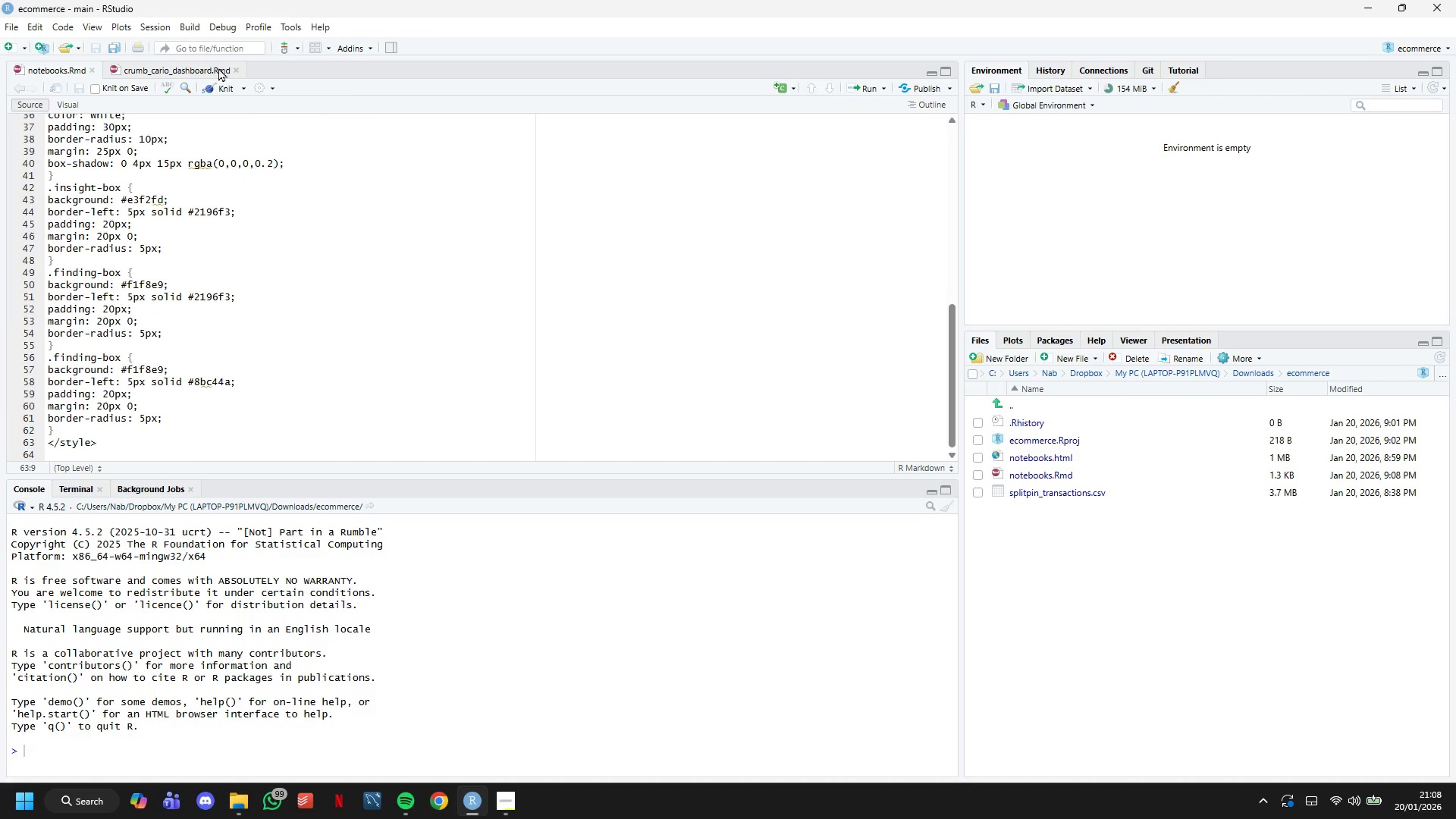 
left_click([228, 85])
 